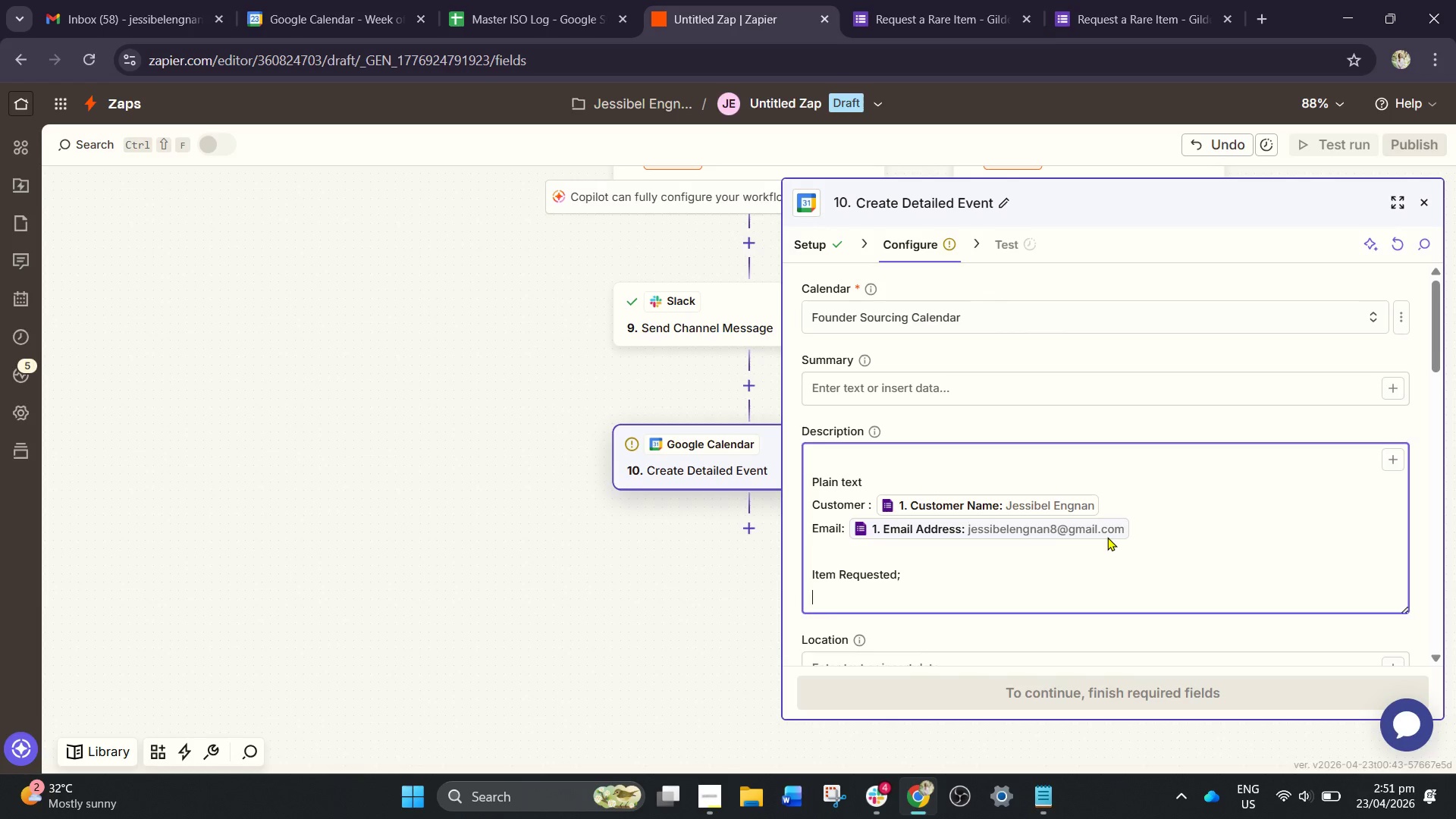 
key(Backspace)
 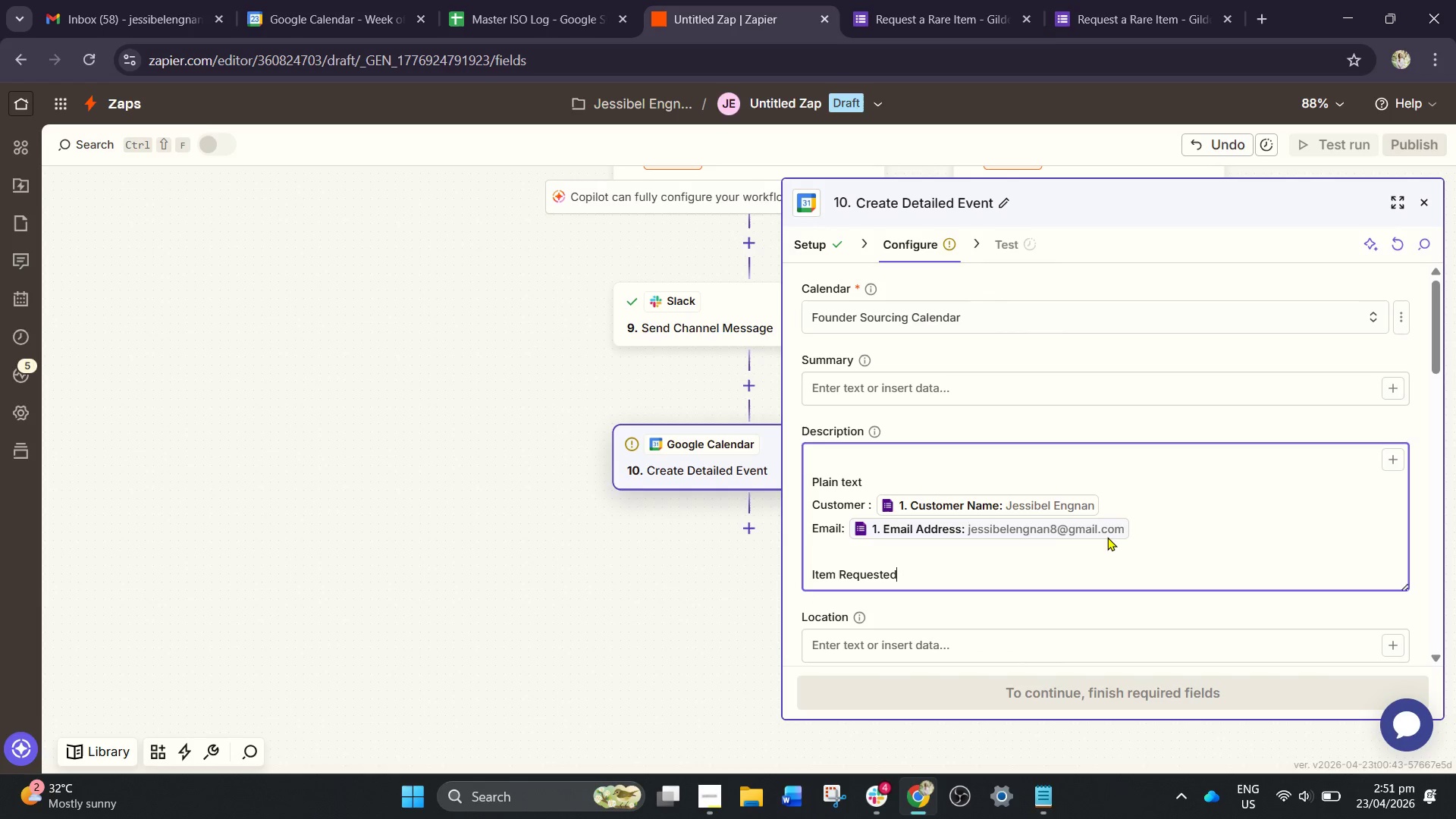 
key(Backspace)
 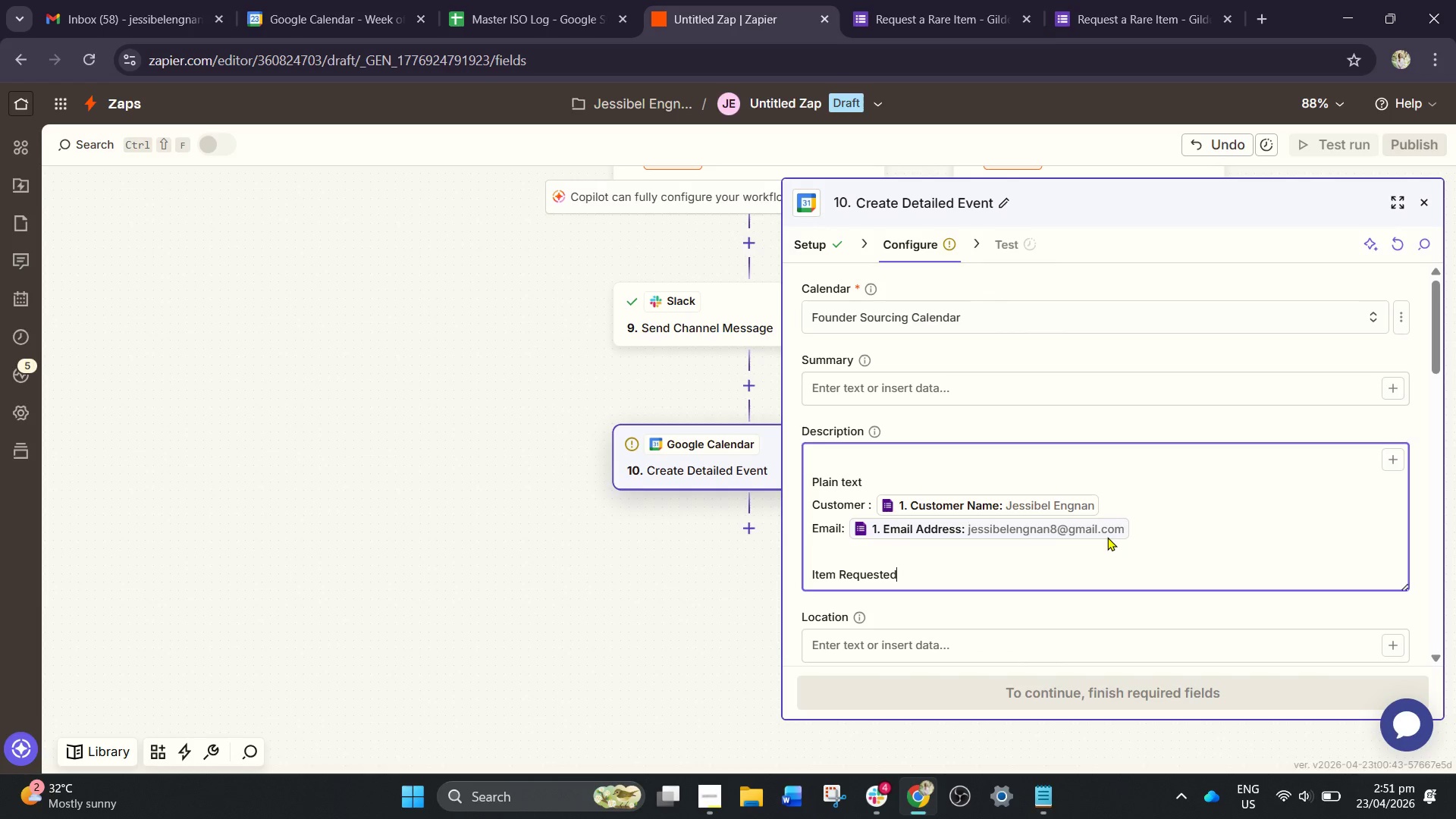 
key(Shift+Semicolon)
 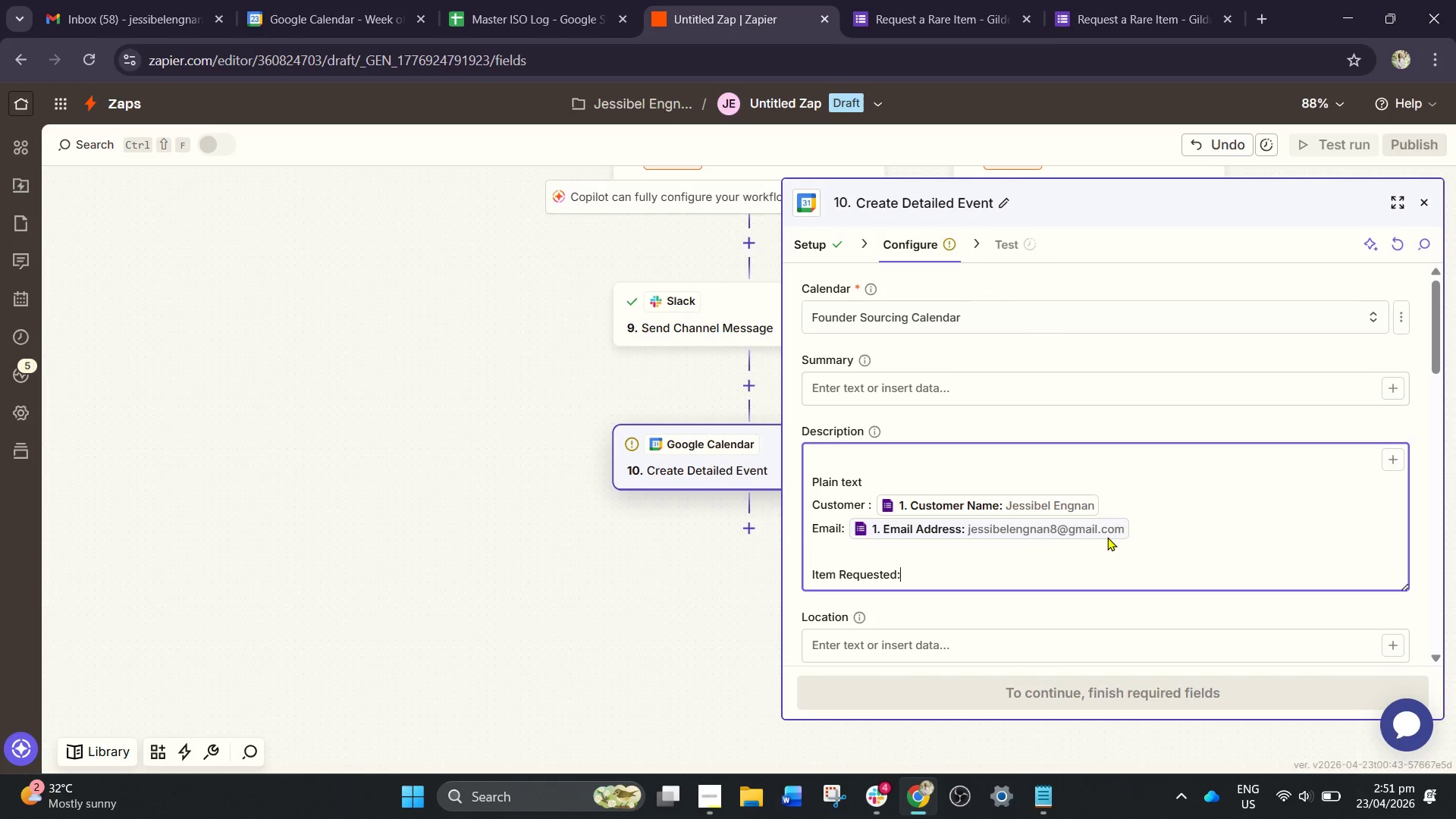 
mouse_move([1075, 564])
 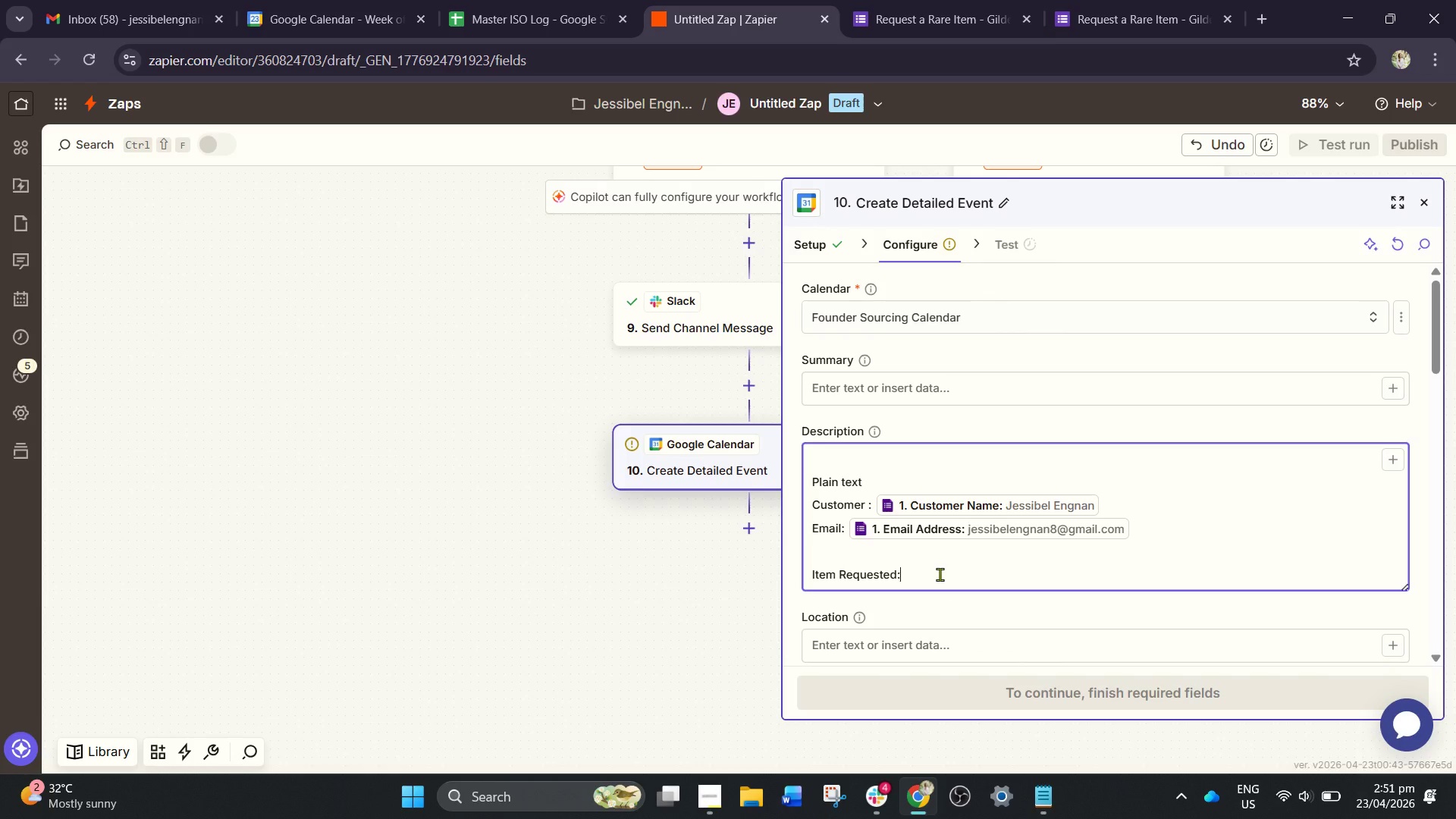 
key(Space)
 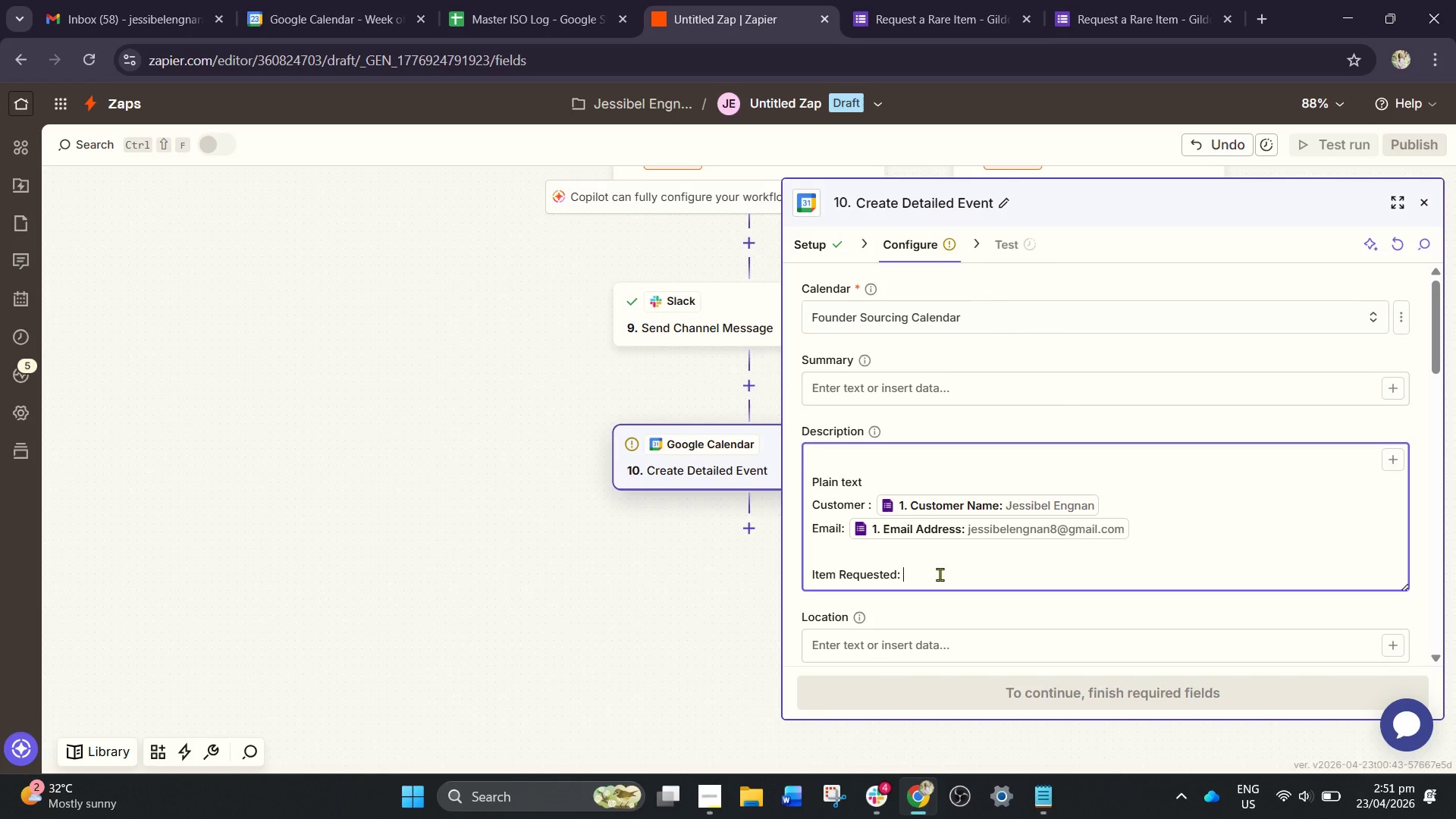 
key(Slash)
 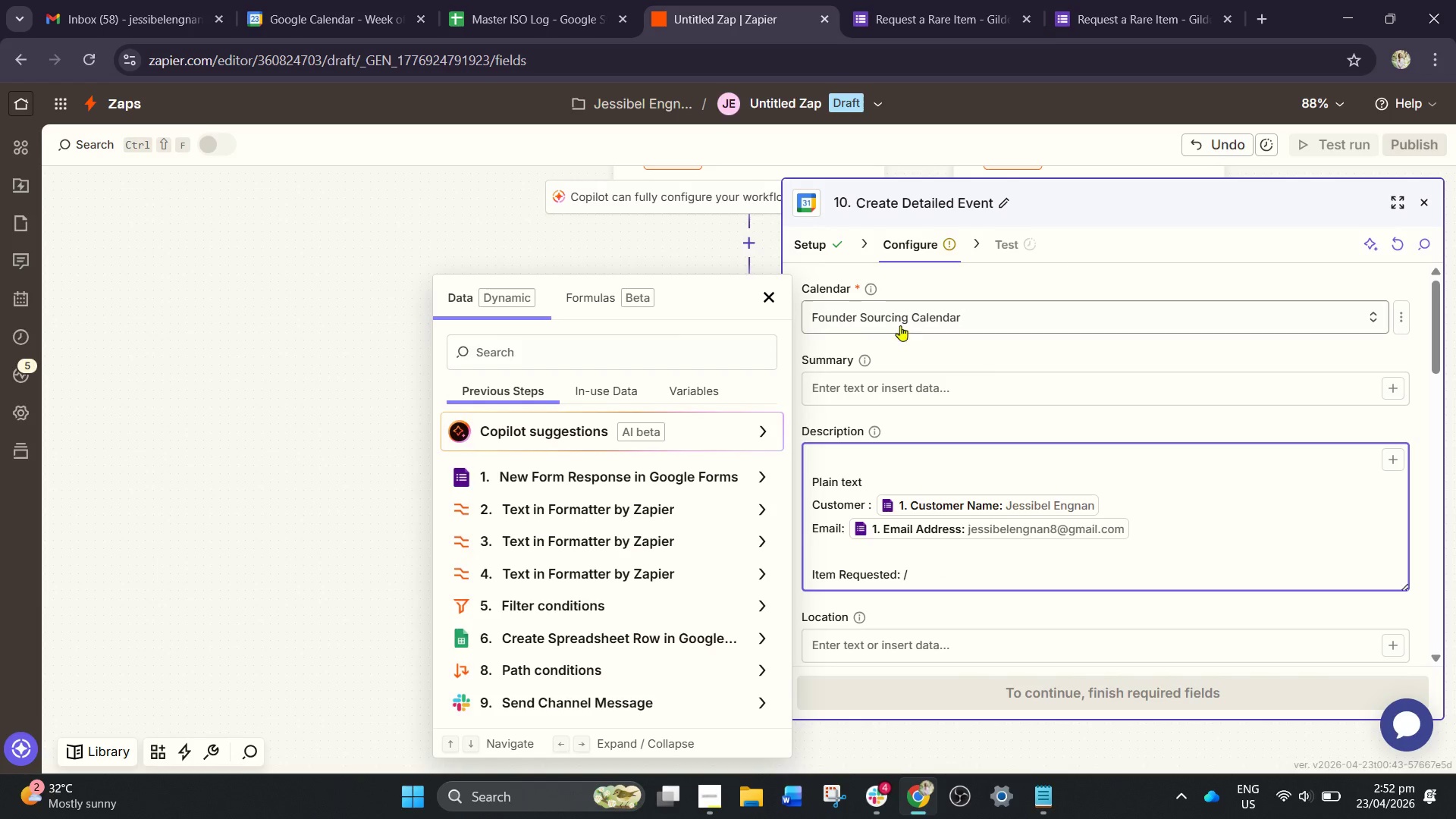 
left_click([706, 341])
 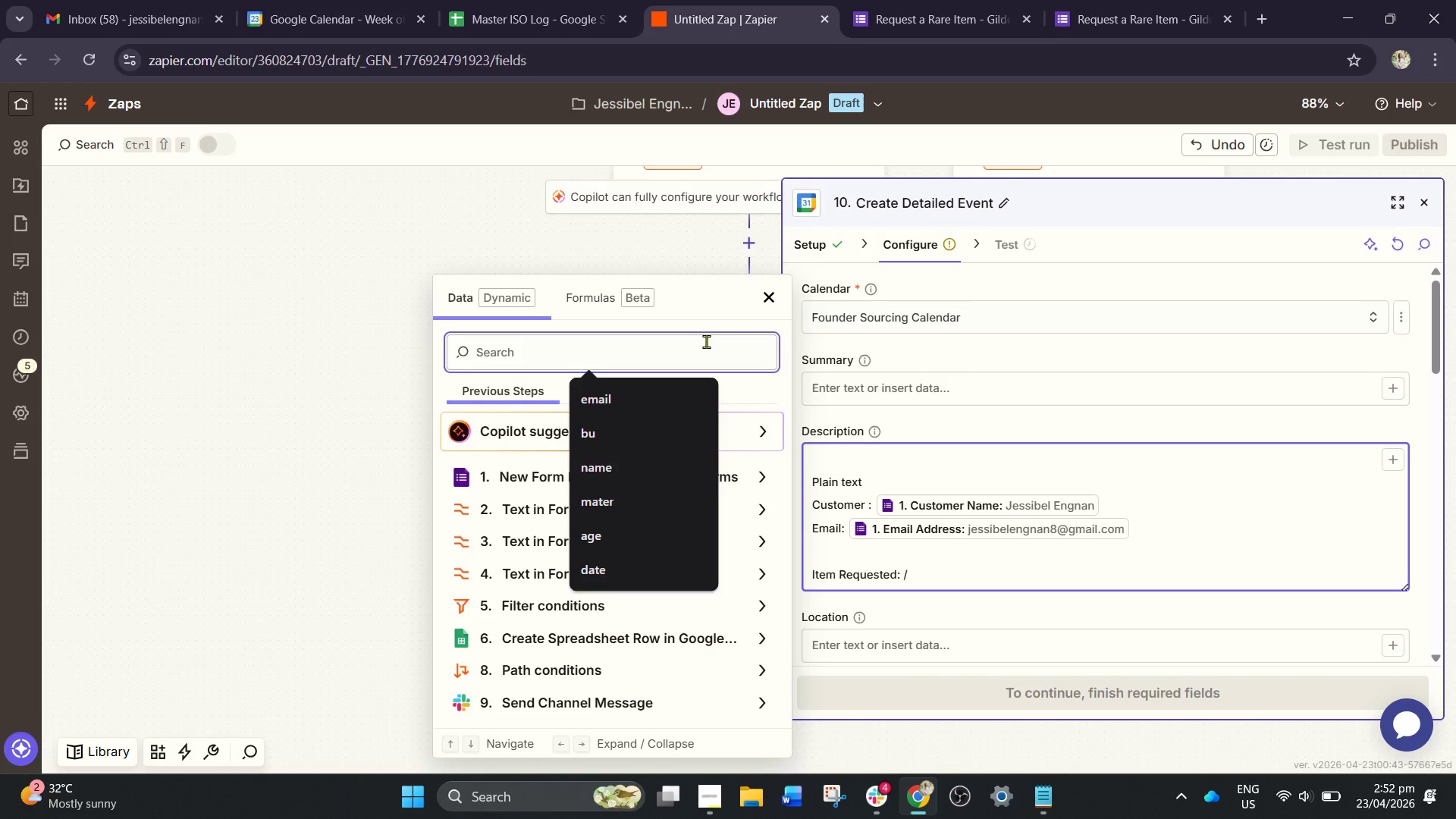 
type(item r)
 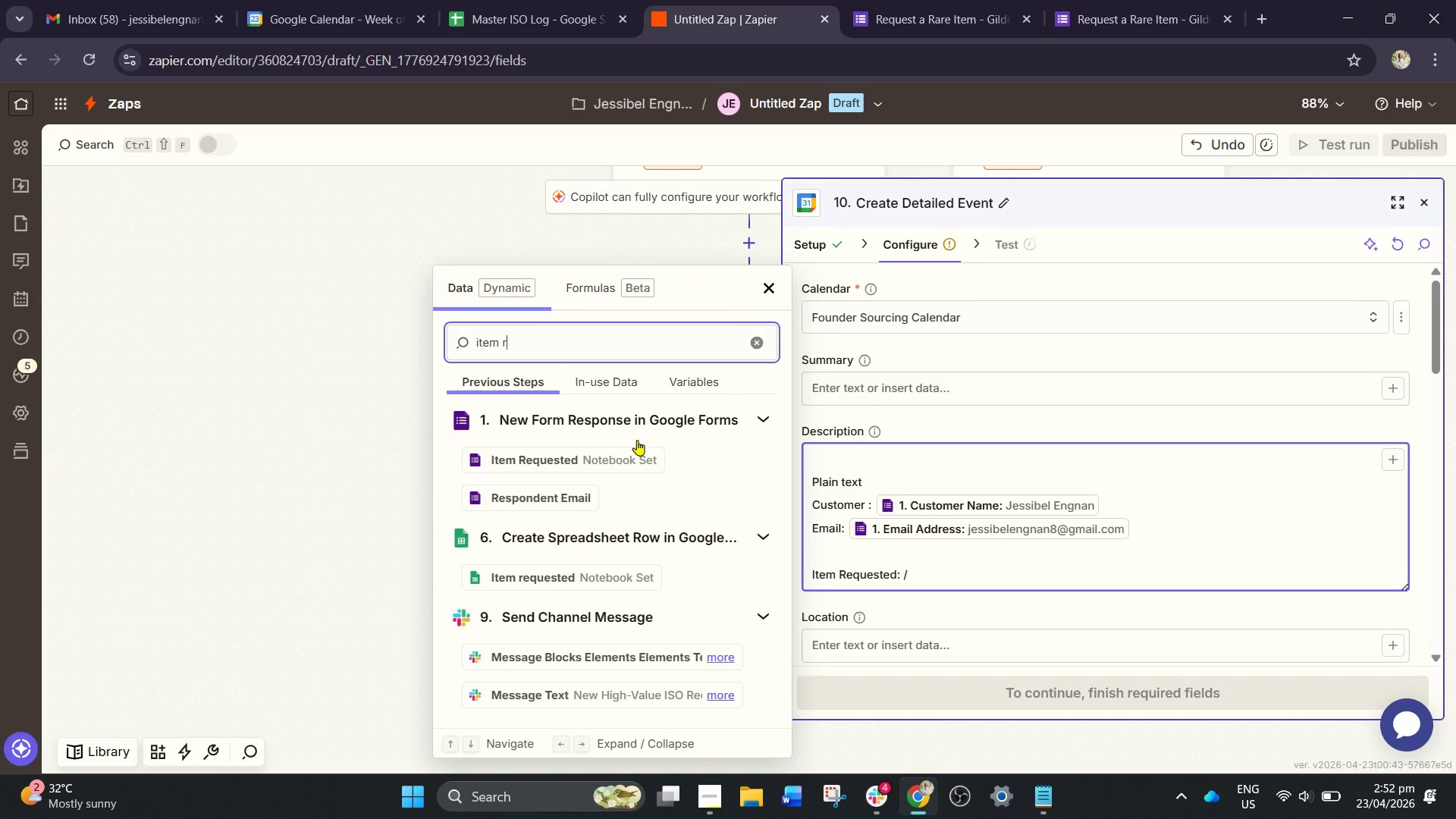 
wait(5.91)
 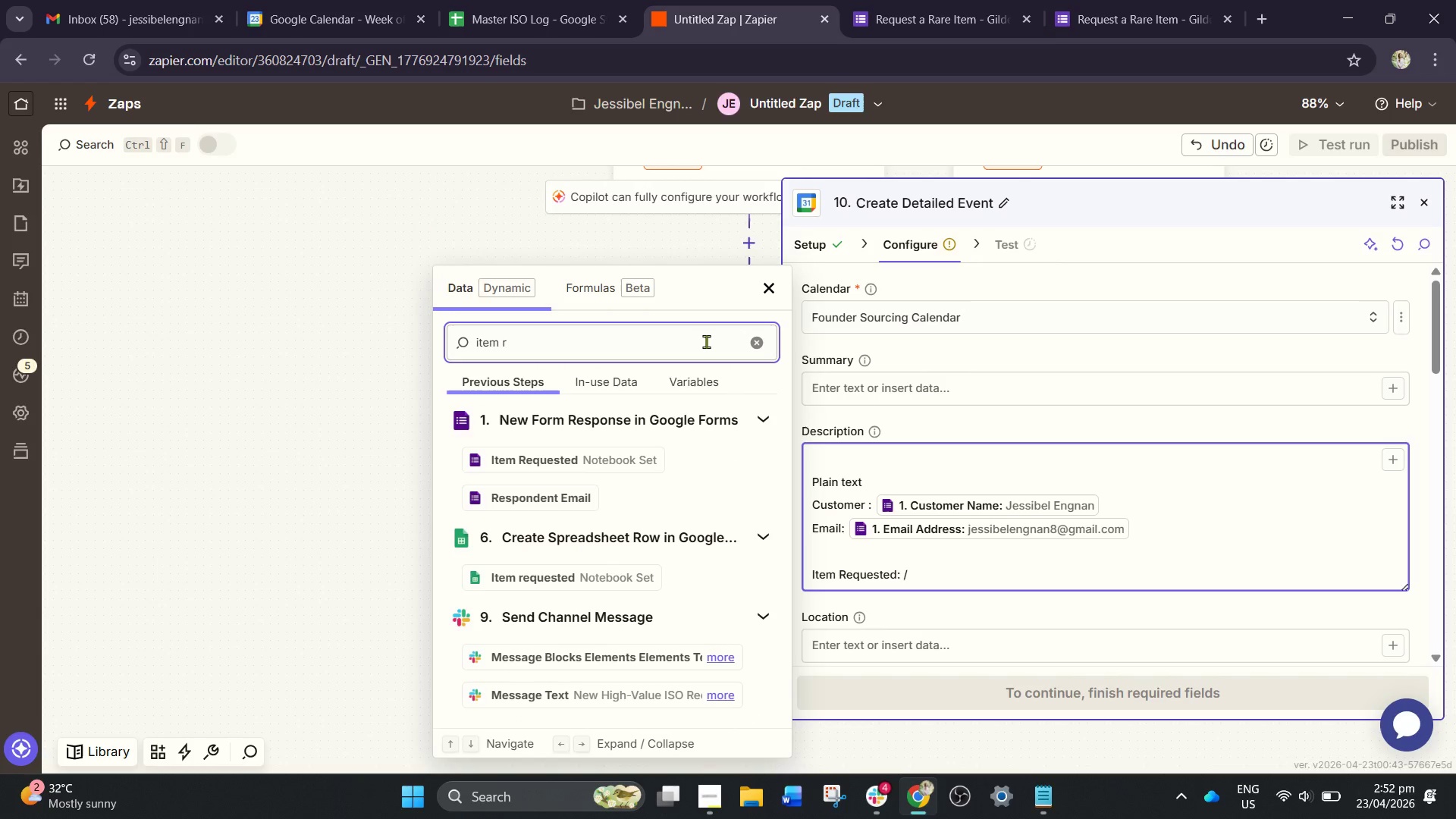 
left_click([604, 448])
 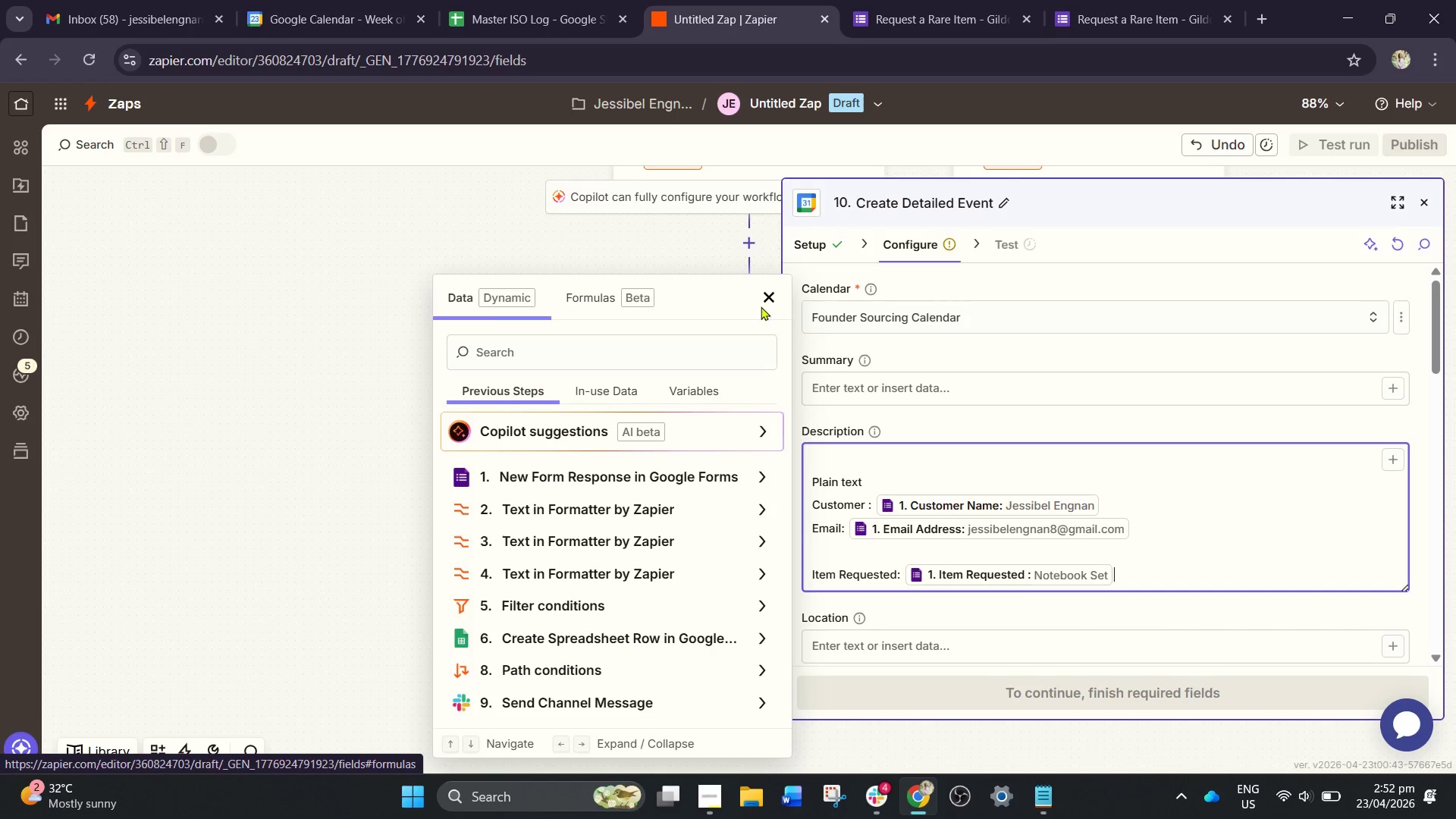 
left_click([766, 298])
 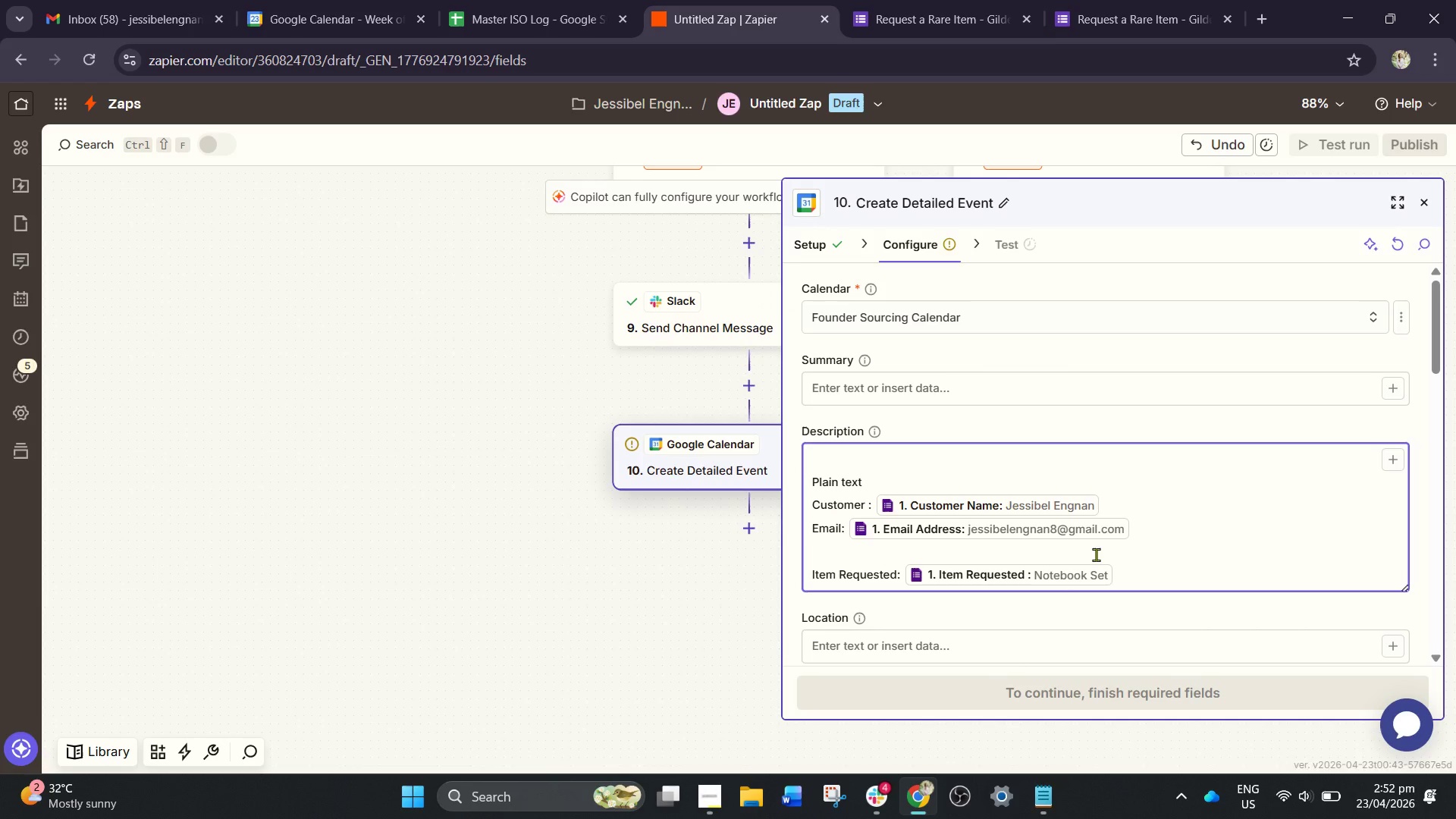 
key(Enter)
 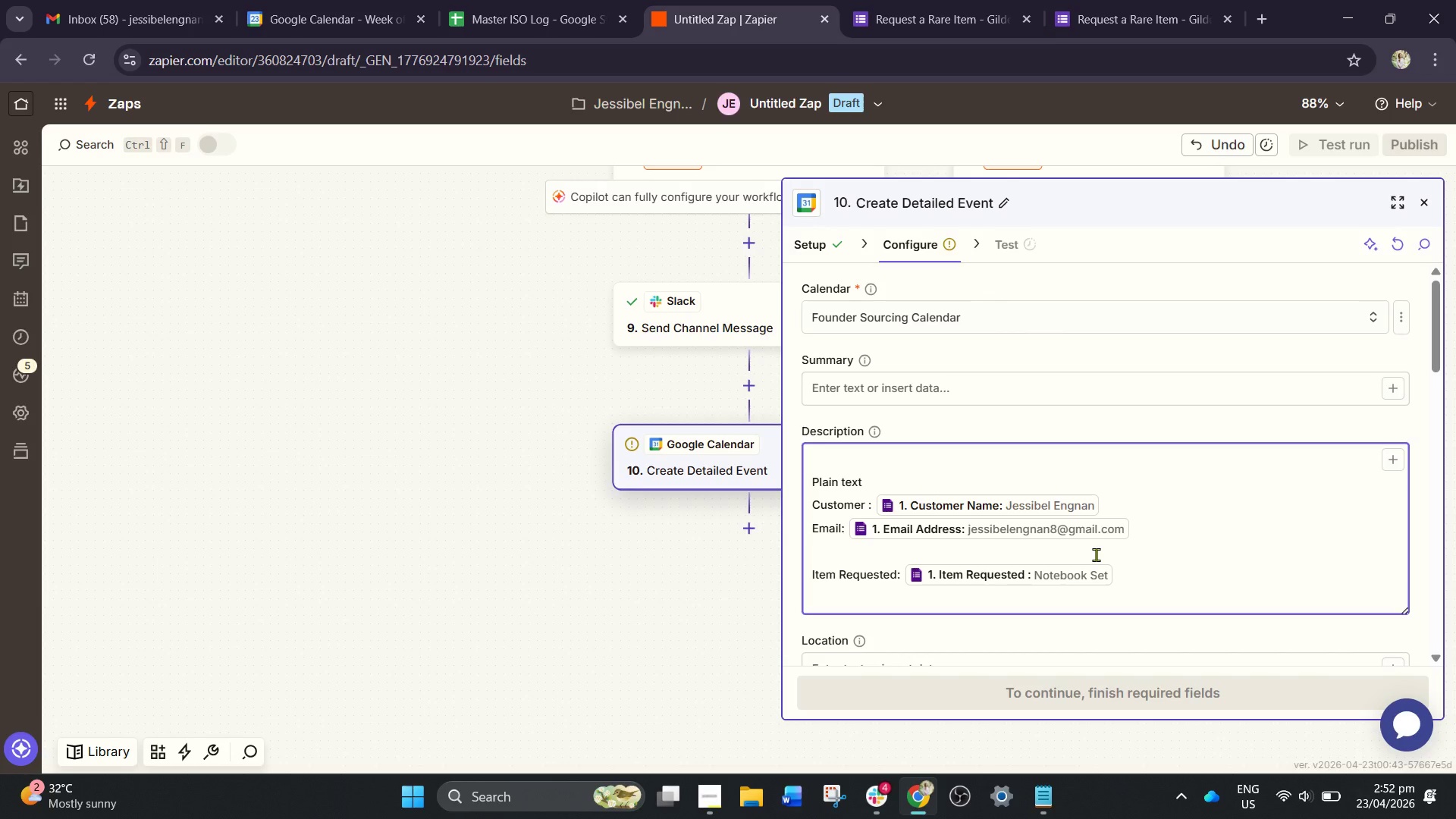 
type(Categoru)
key(Backspace)
type(y)
 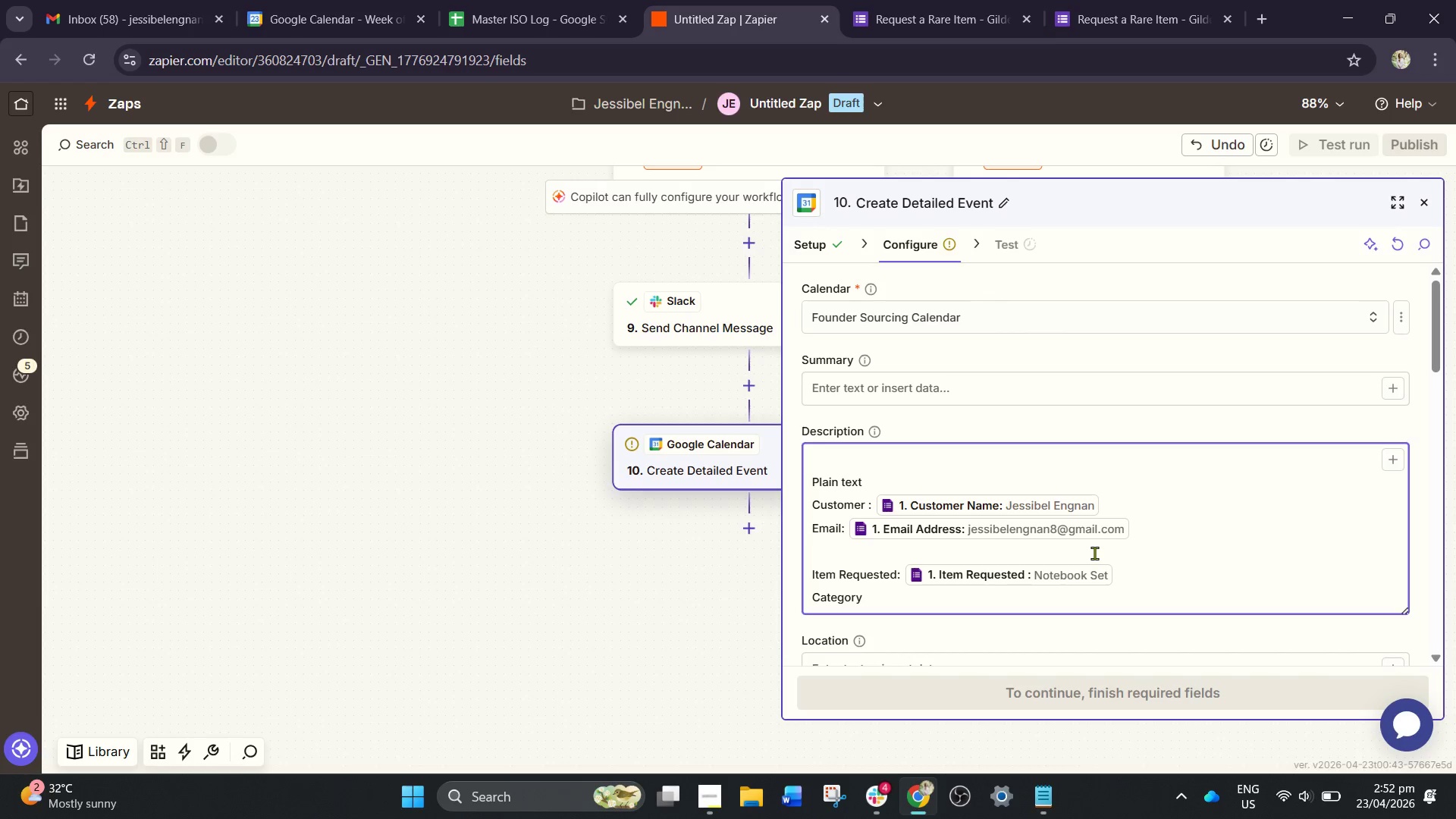 
key(Semicolon)
 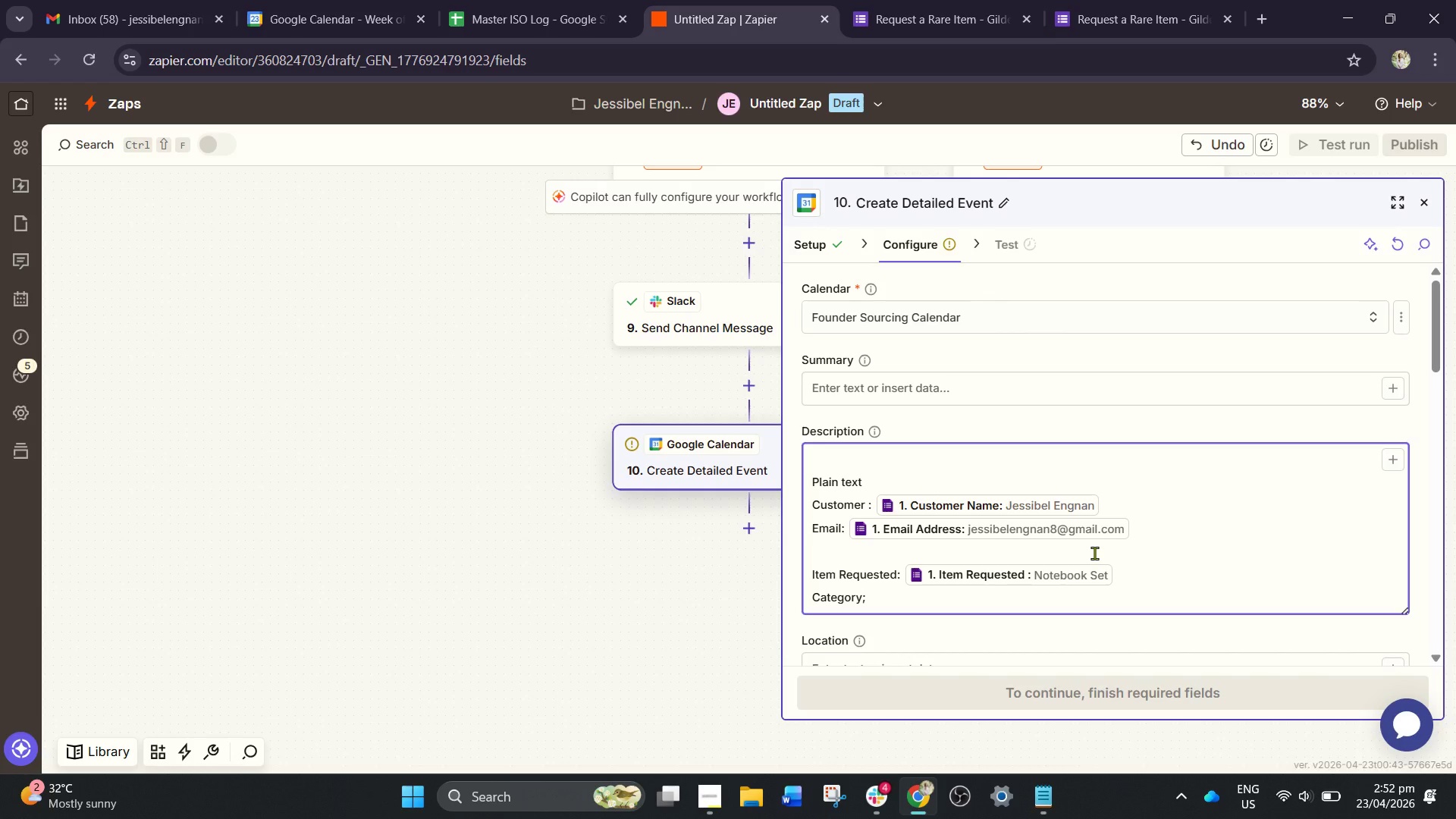 
key(Backspace)
 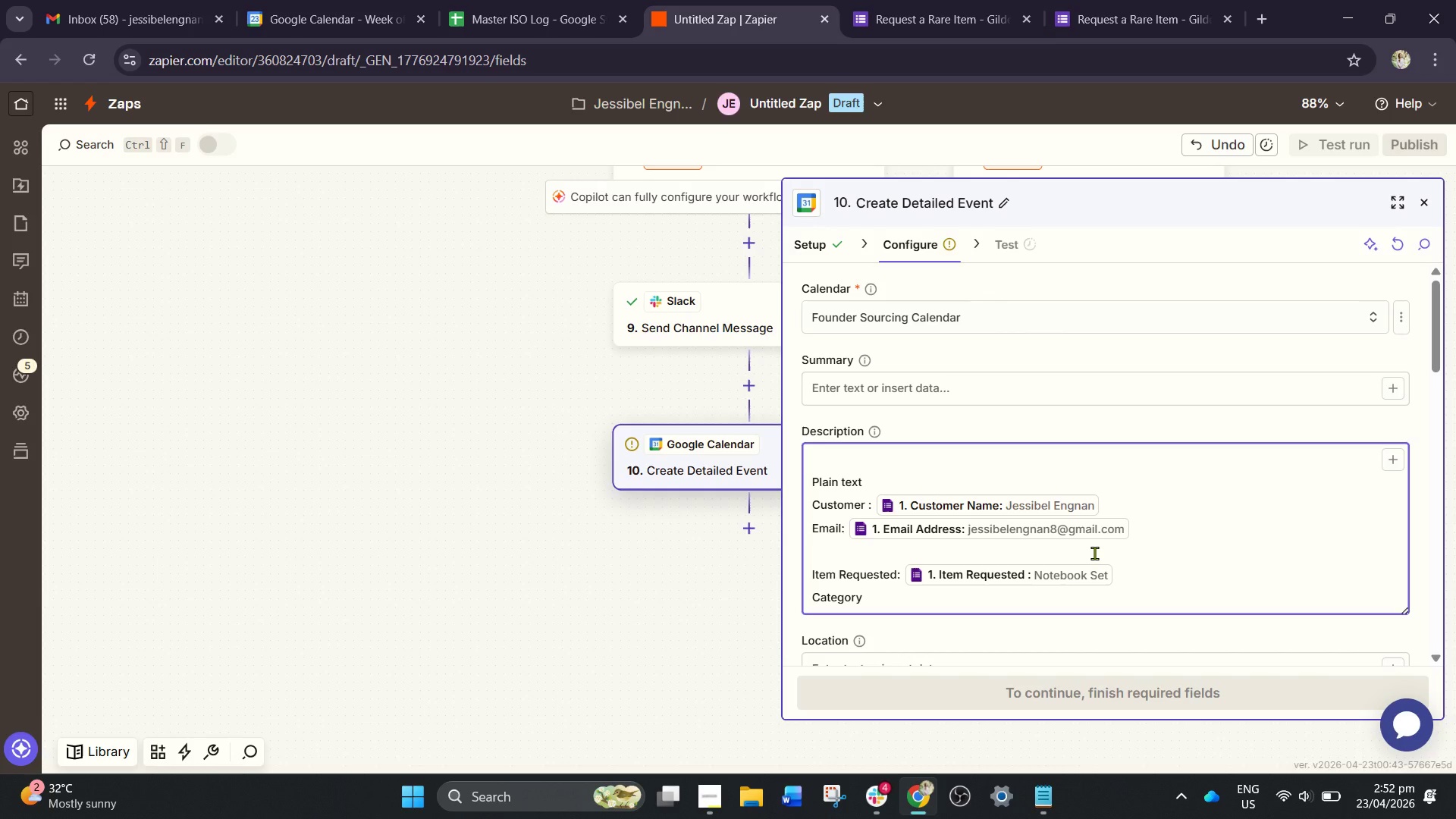 
key(Shift+Semicolon)
 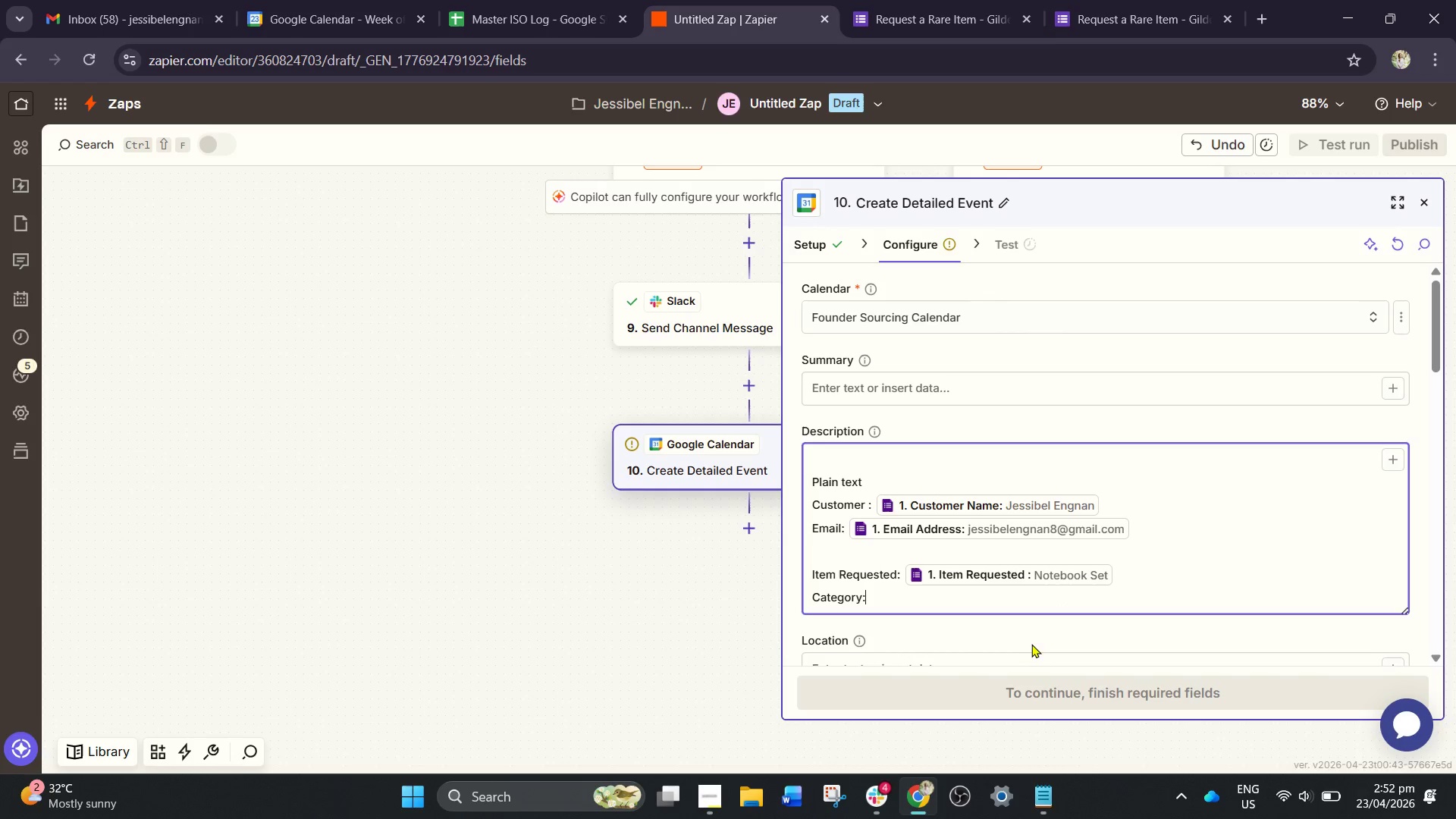 
wait(7.14)
 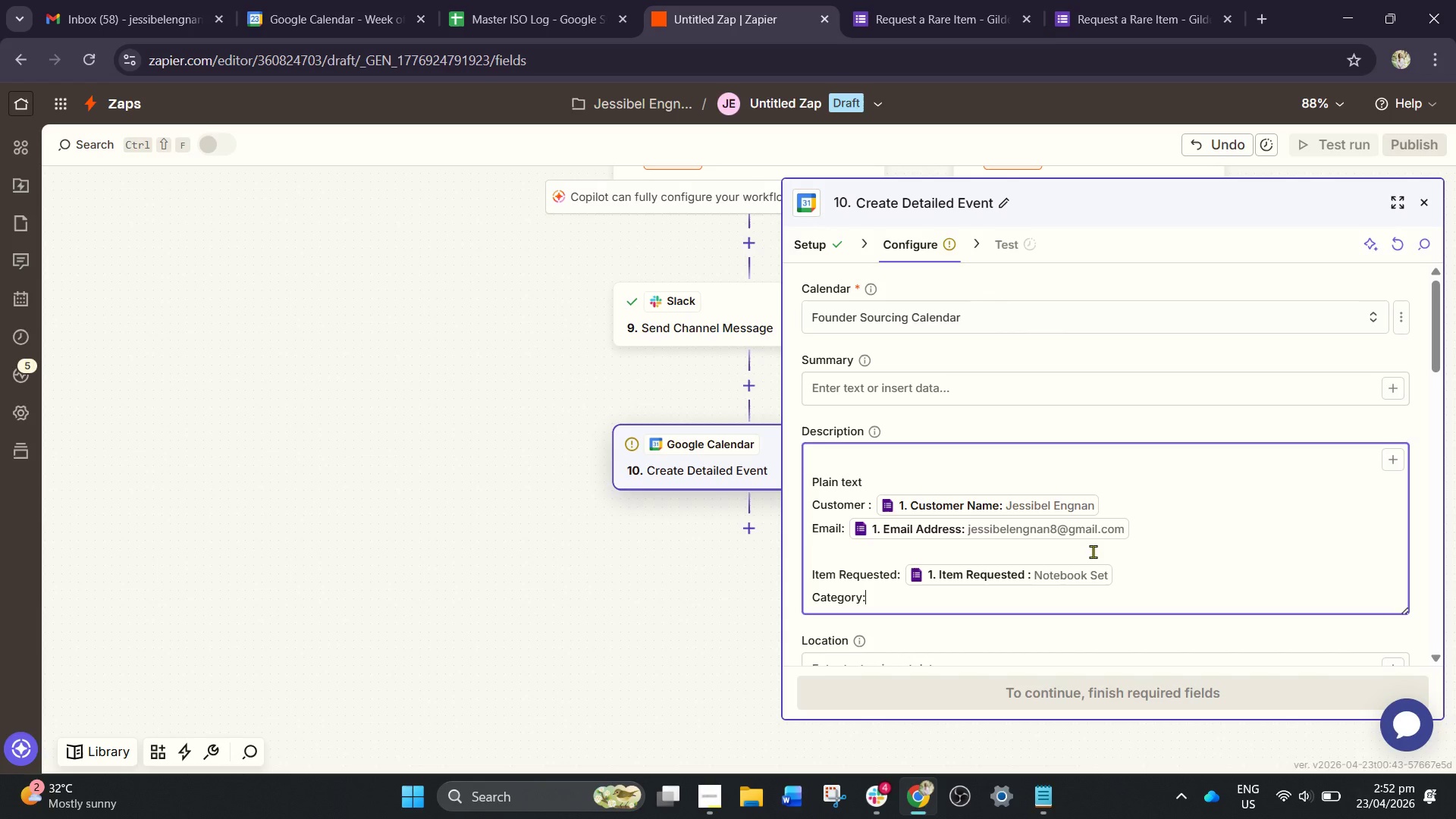 
left_click([896, 591])
 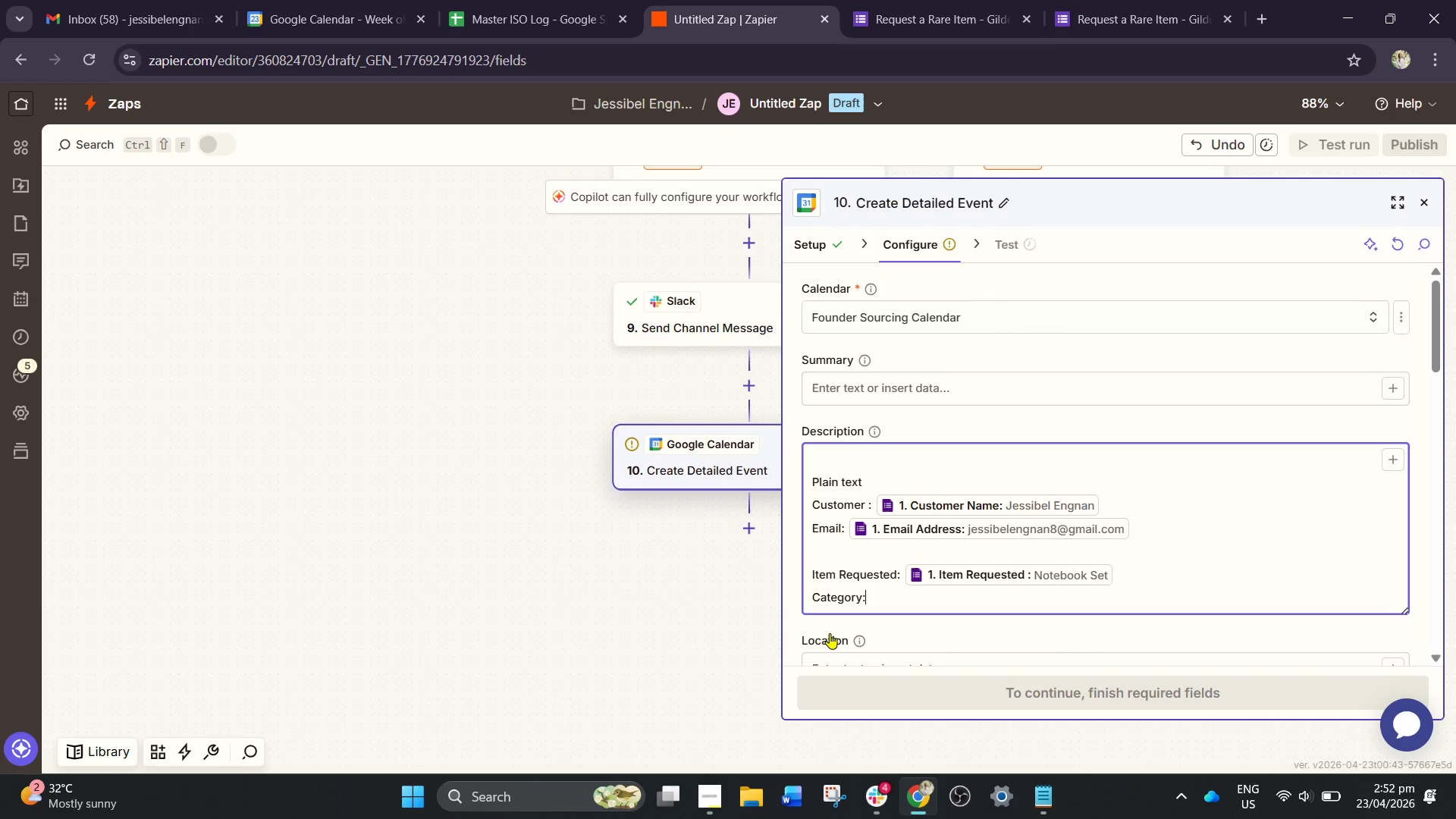 
key(Space)
 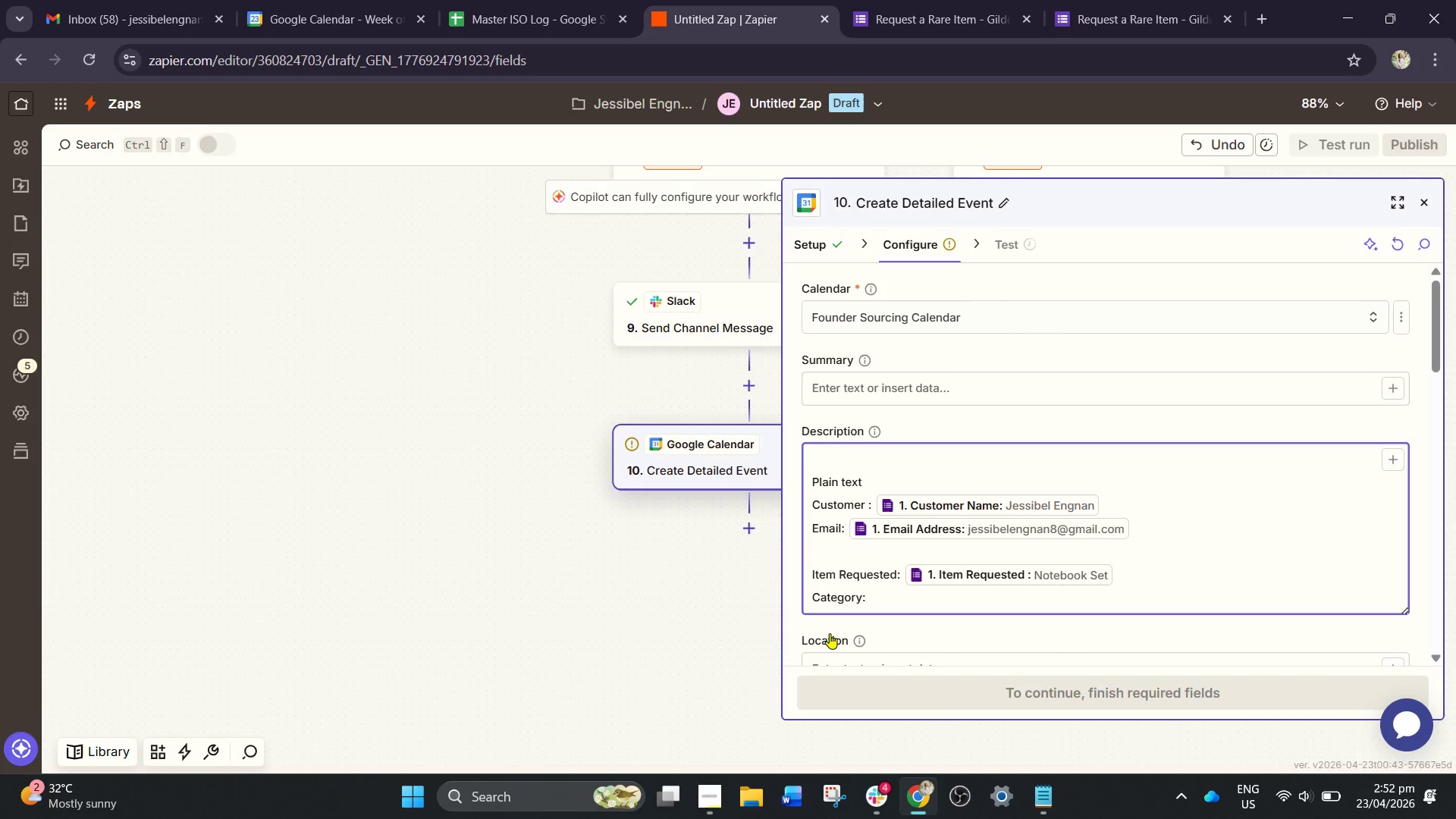 
key(Slash)
 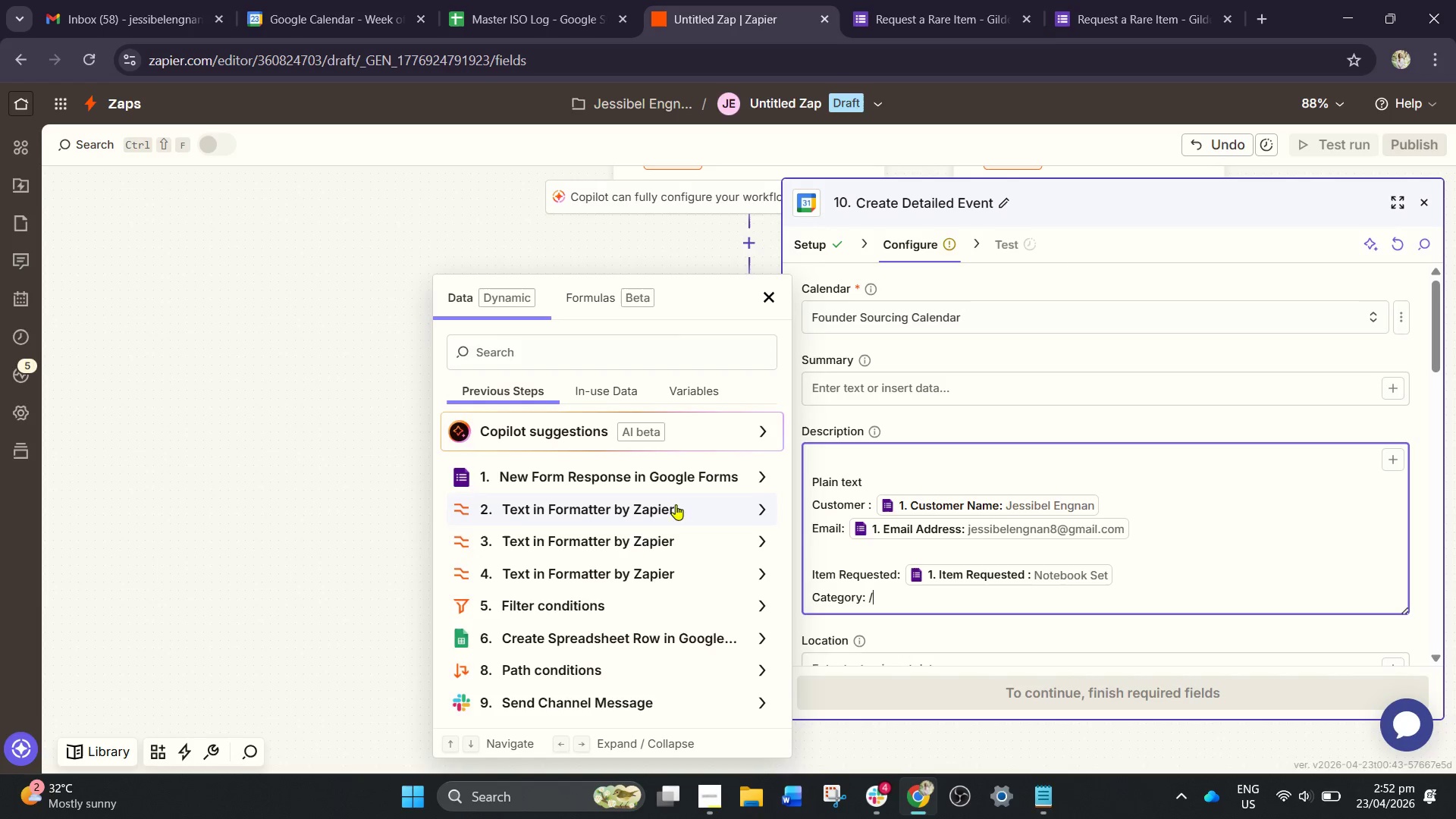 
left_click([720, 358])
 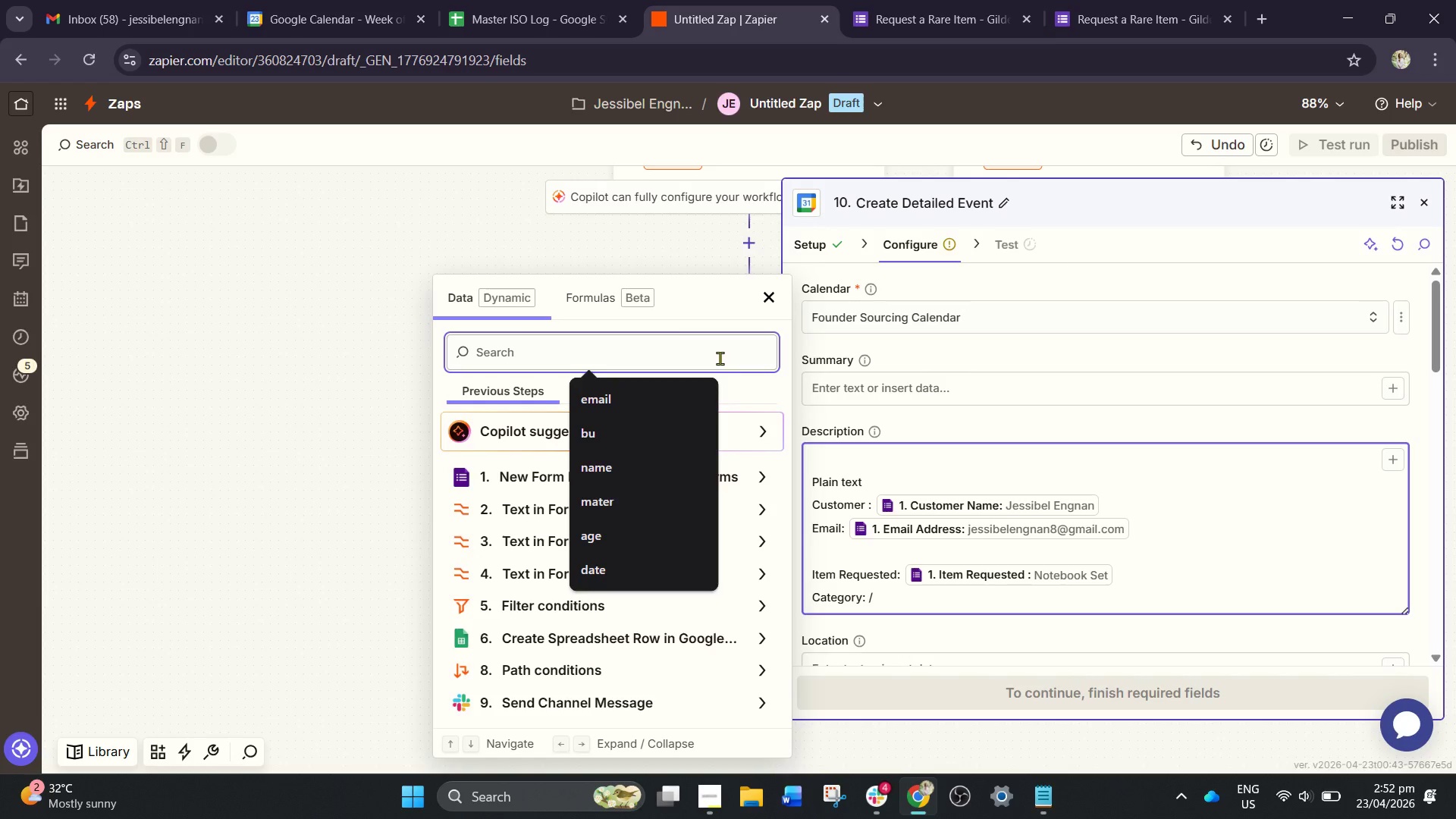 
type(cat)
 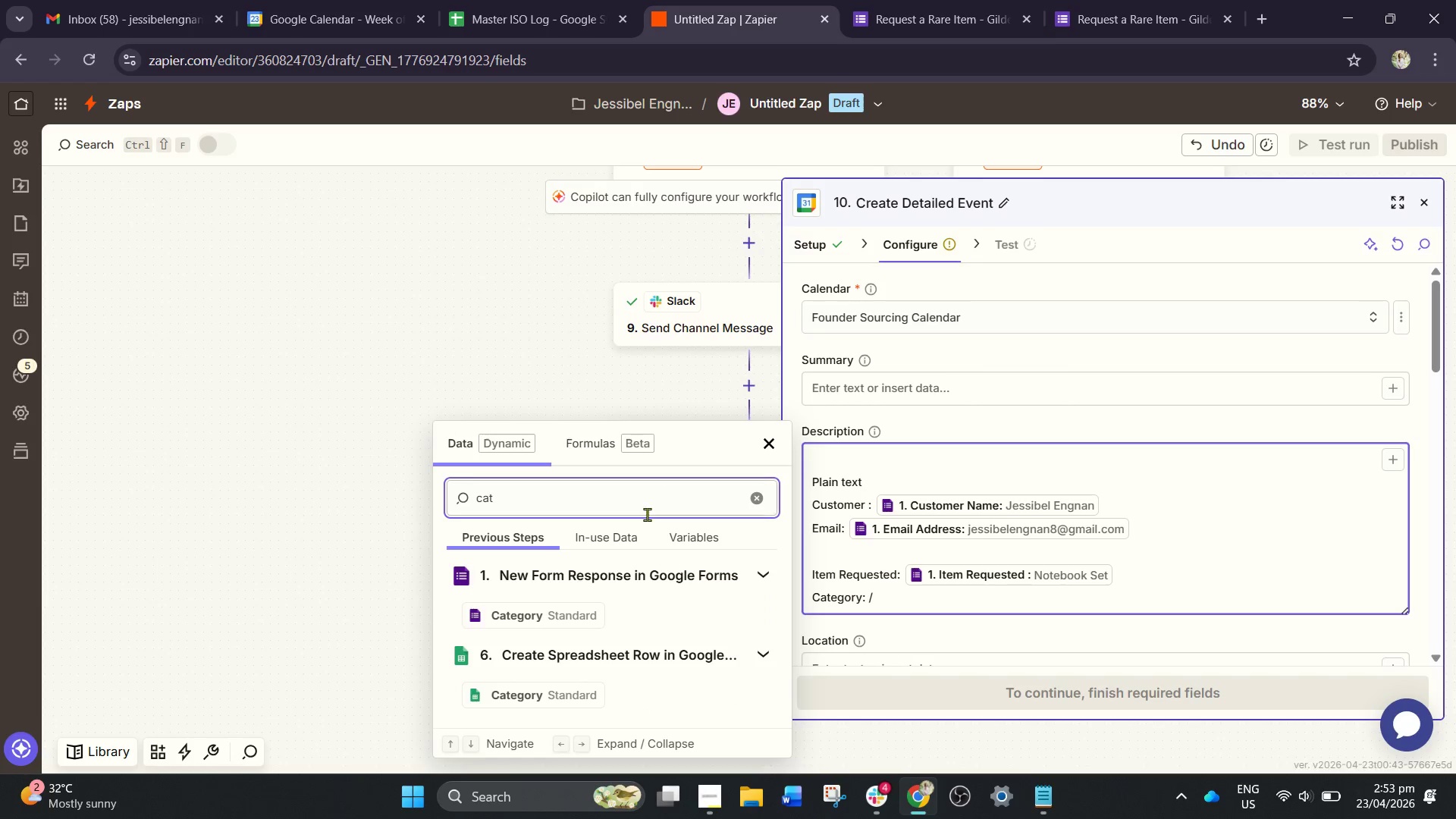 
left_click([570, 611])
 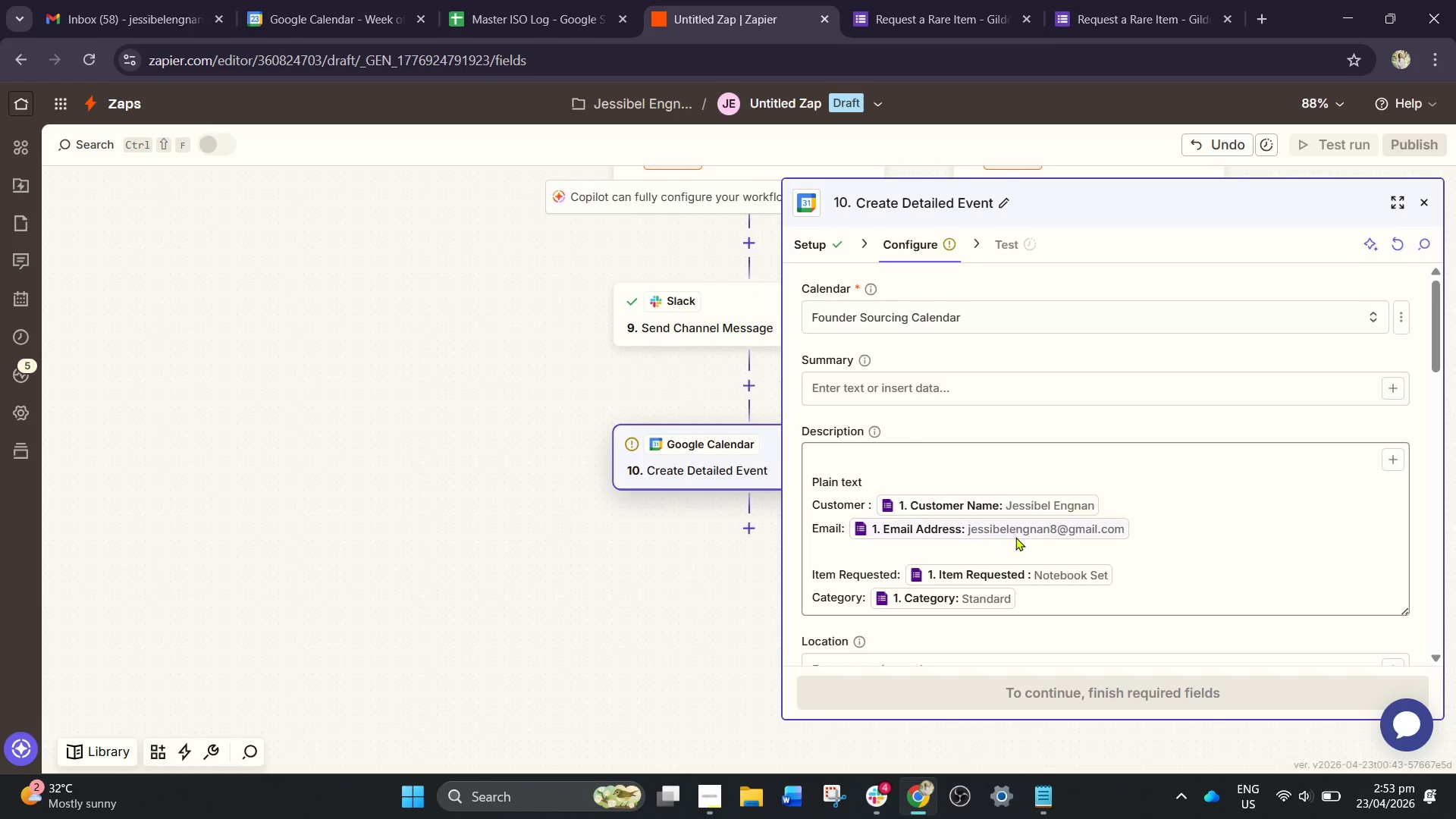 
left_click([1025, 595])
 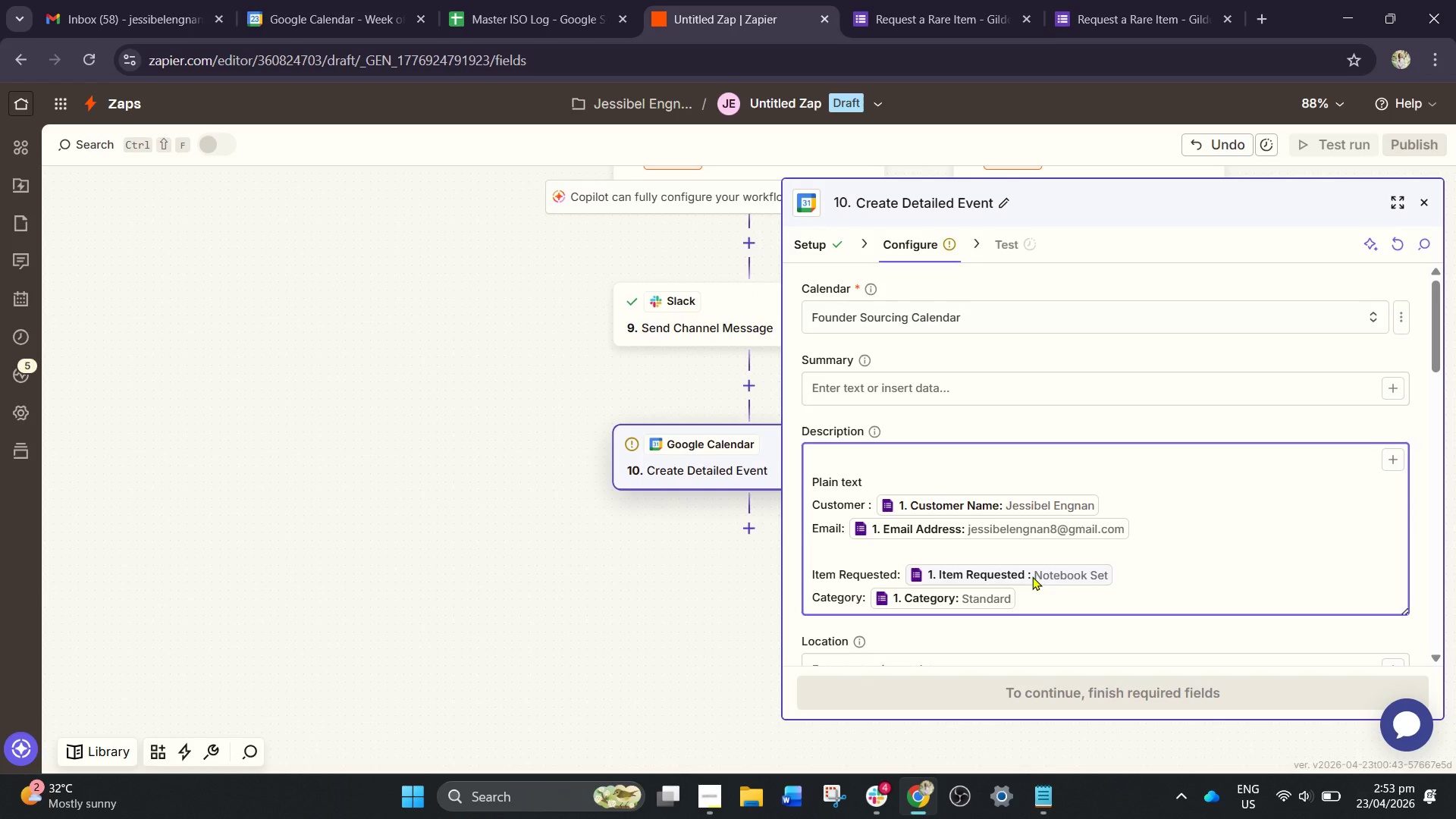 
key(Enter)
 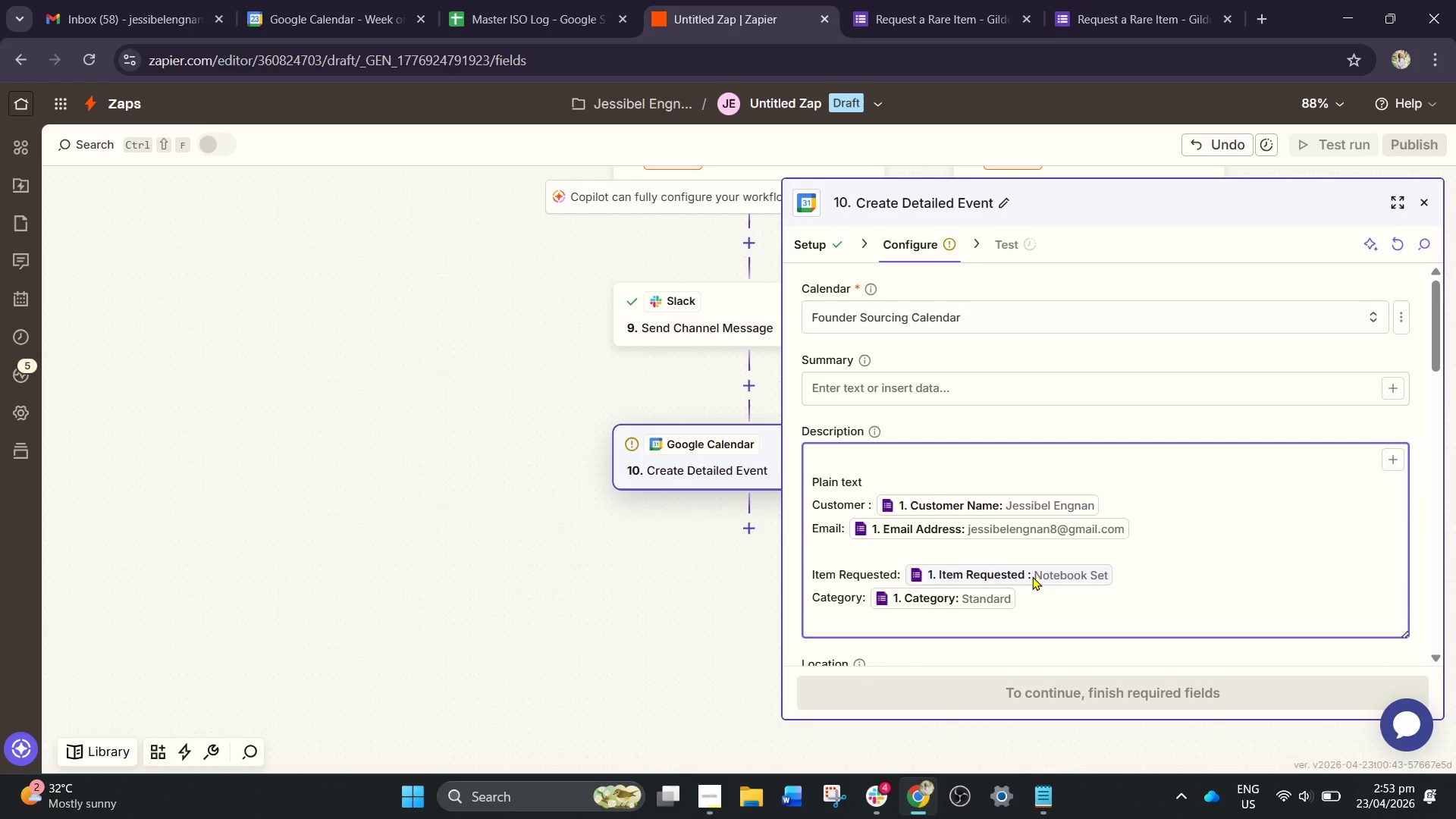 
type(Buget)
 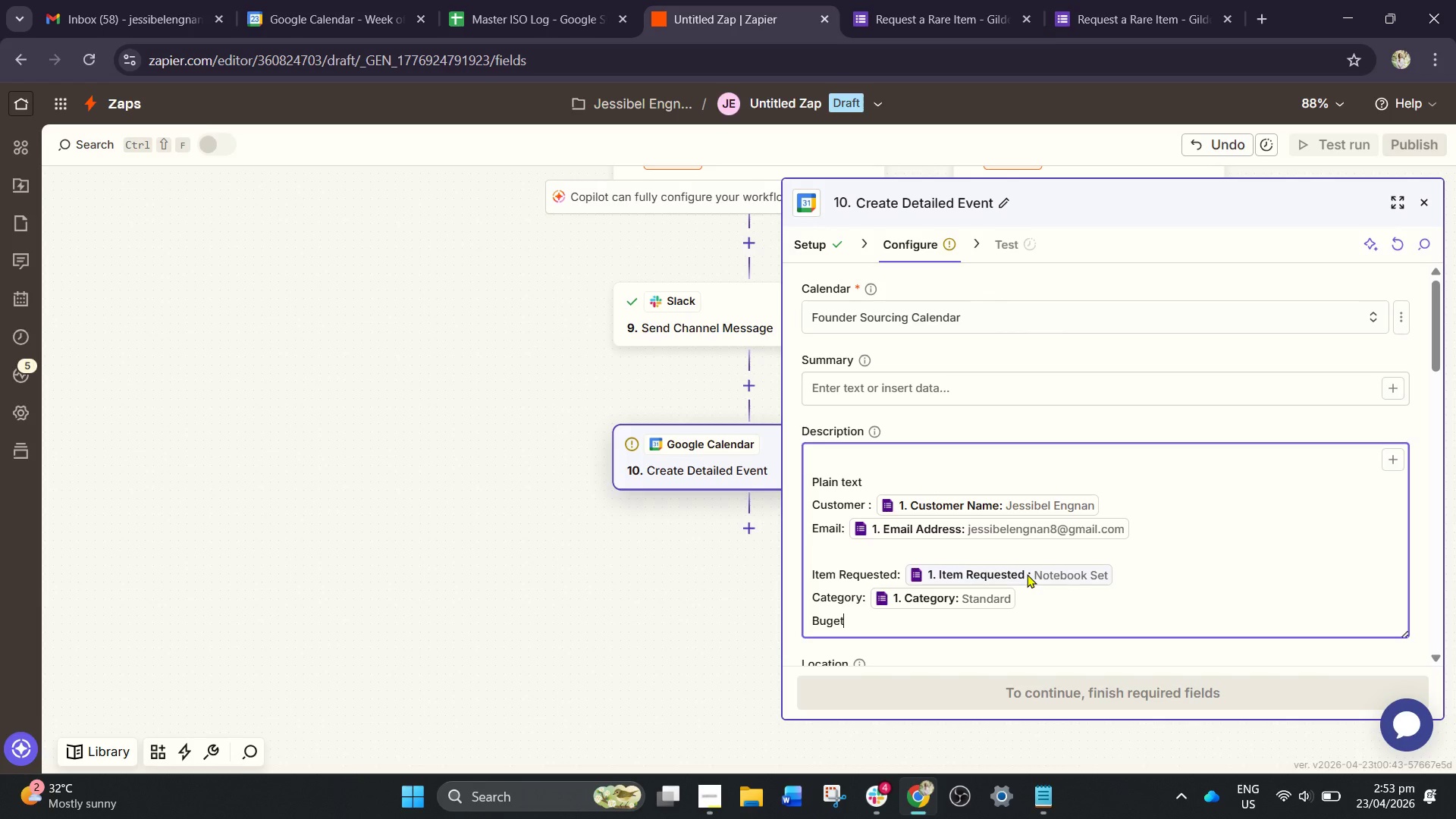 
key(Backspace)
key(Backspace)
key(Backspace)
type(dj)
key(Backspace)
type(get;/)
 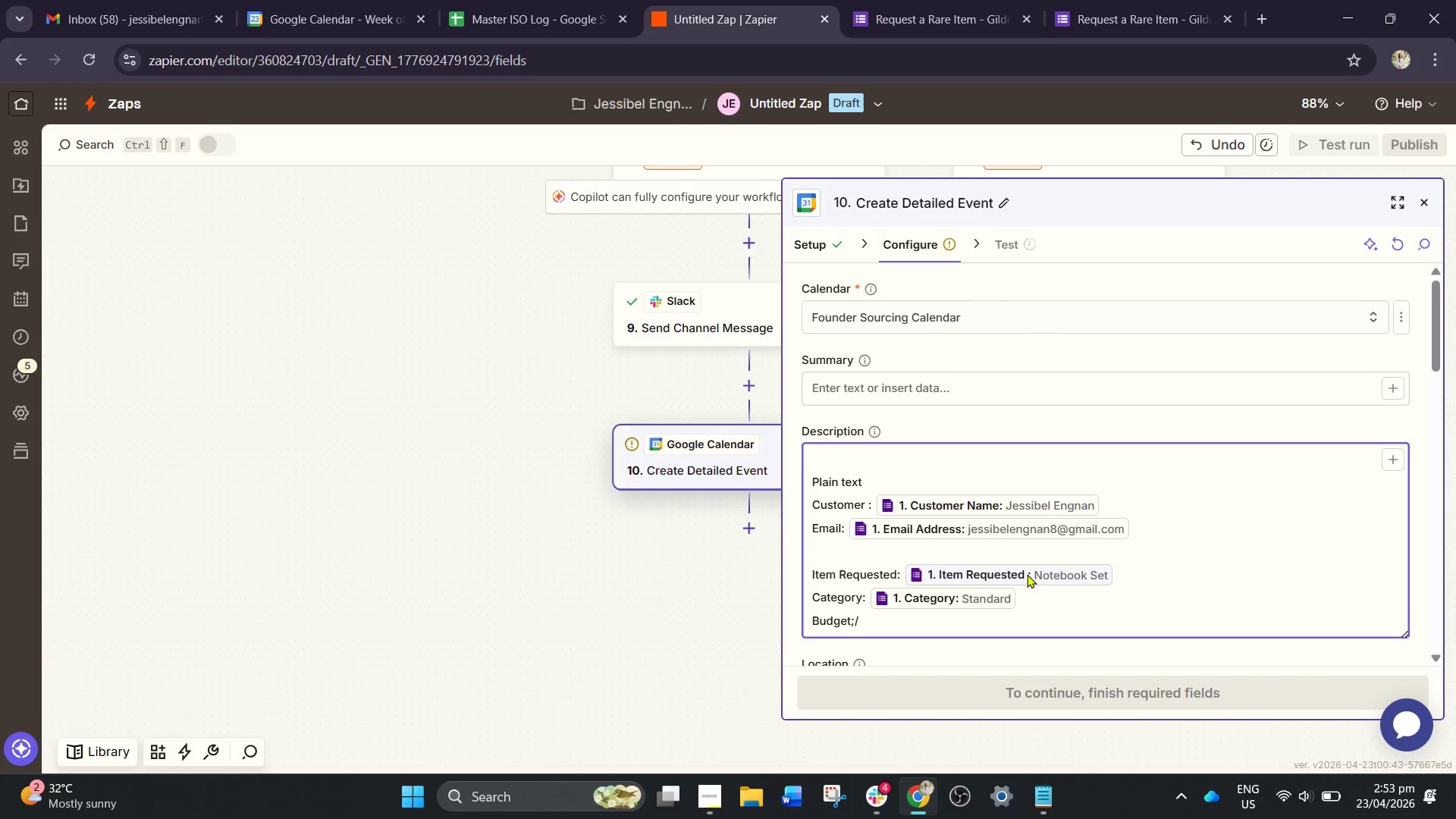 
key(Backspace)
 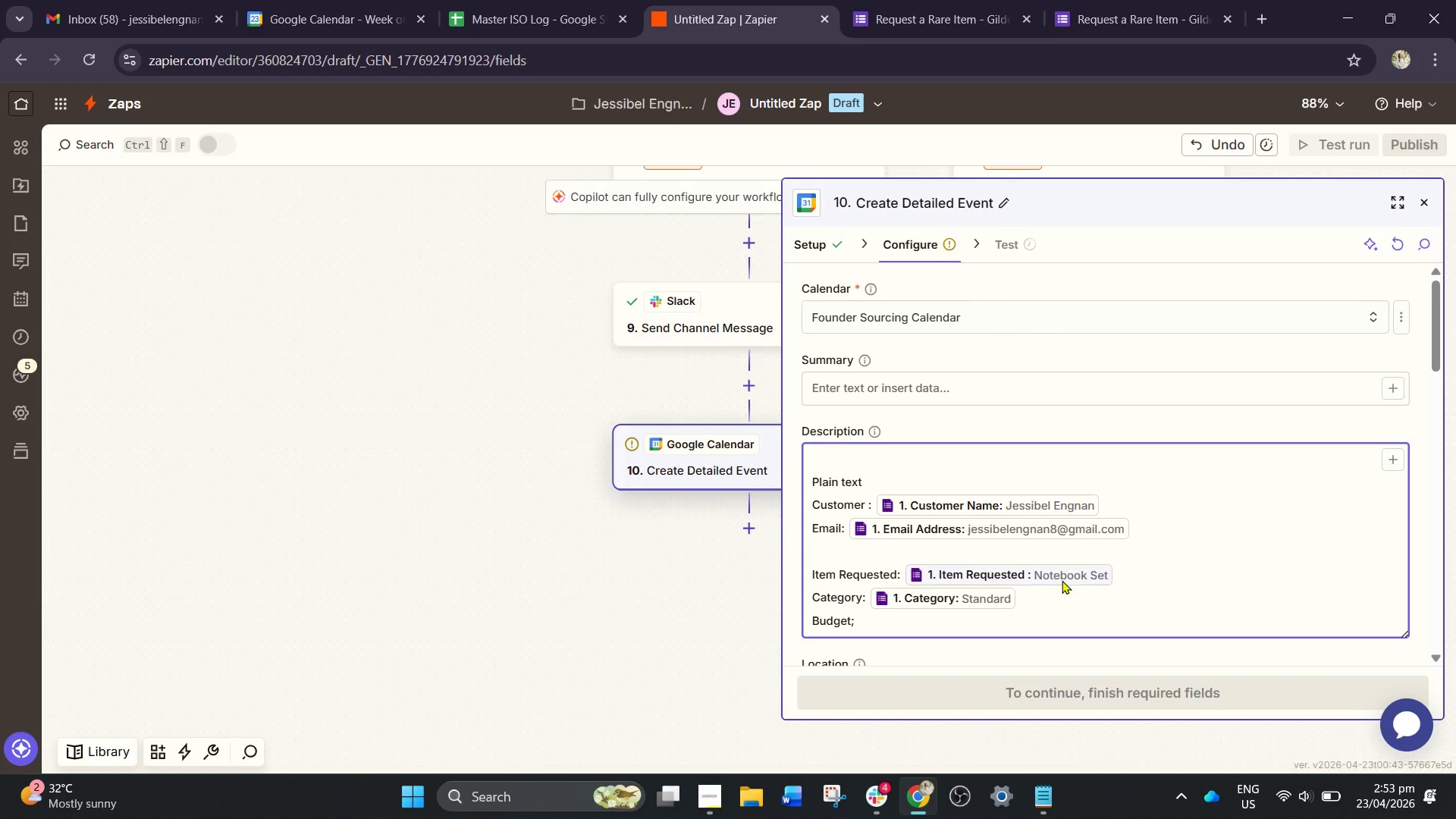 
key(Backspace)
 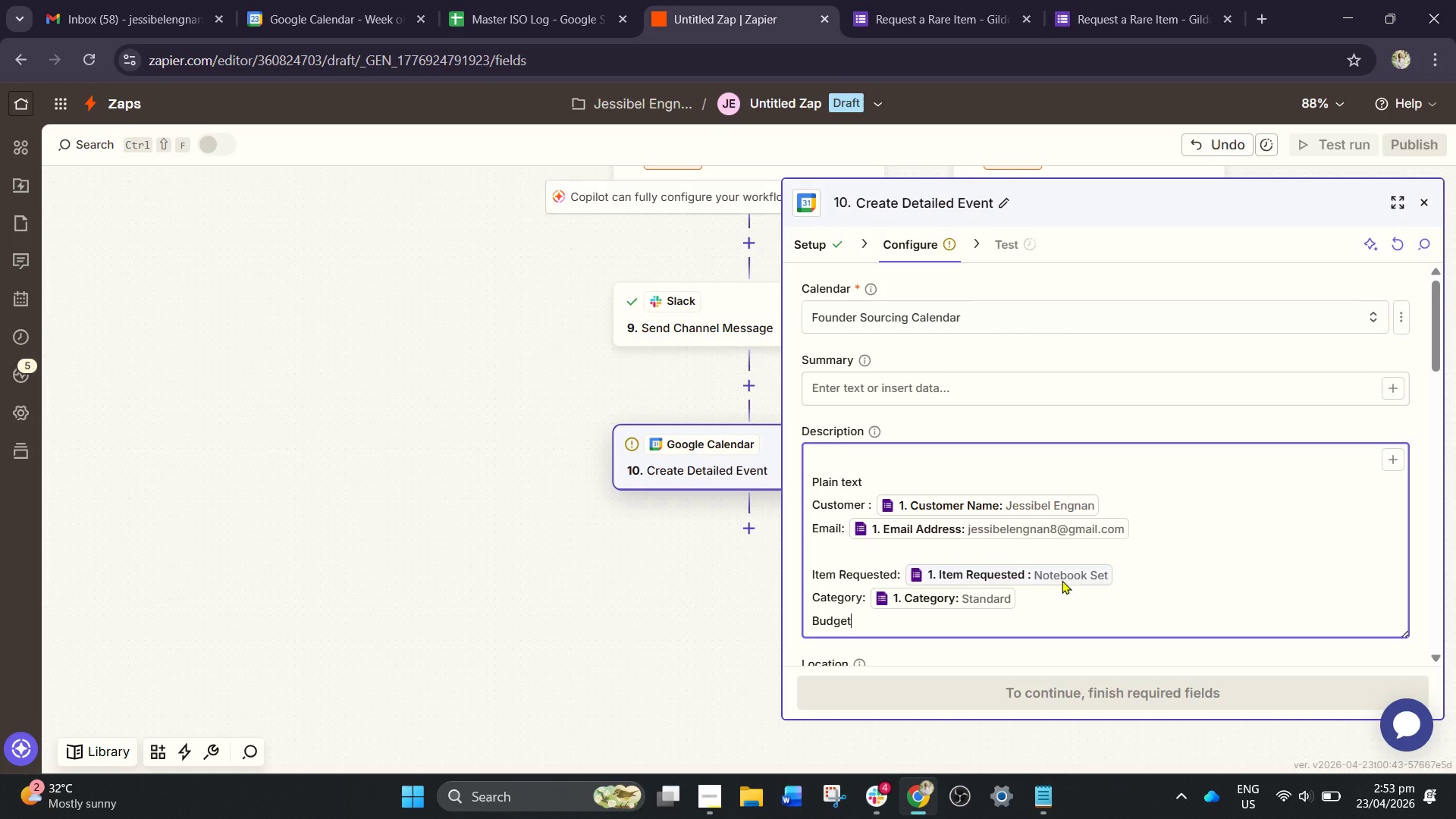 
key(Shift+Semicolon)
 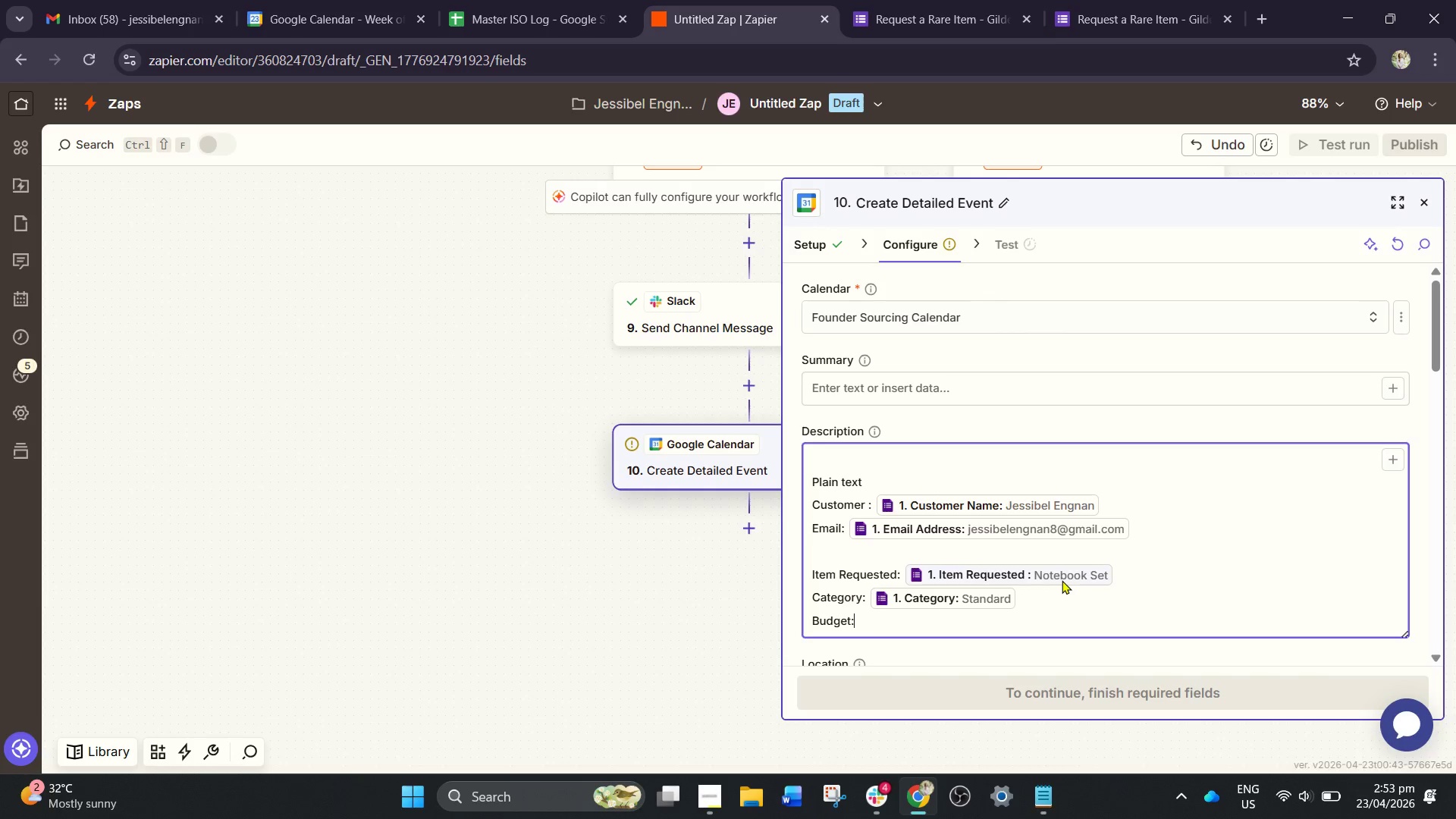 
key(Space)
 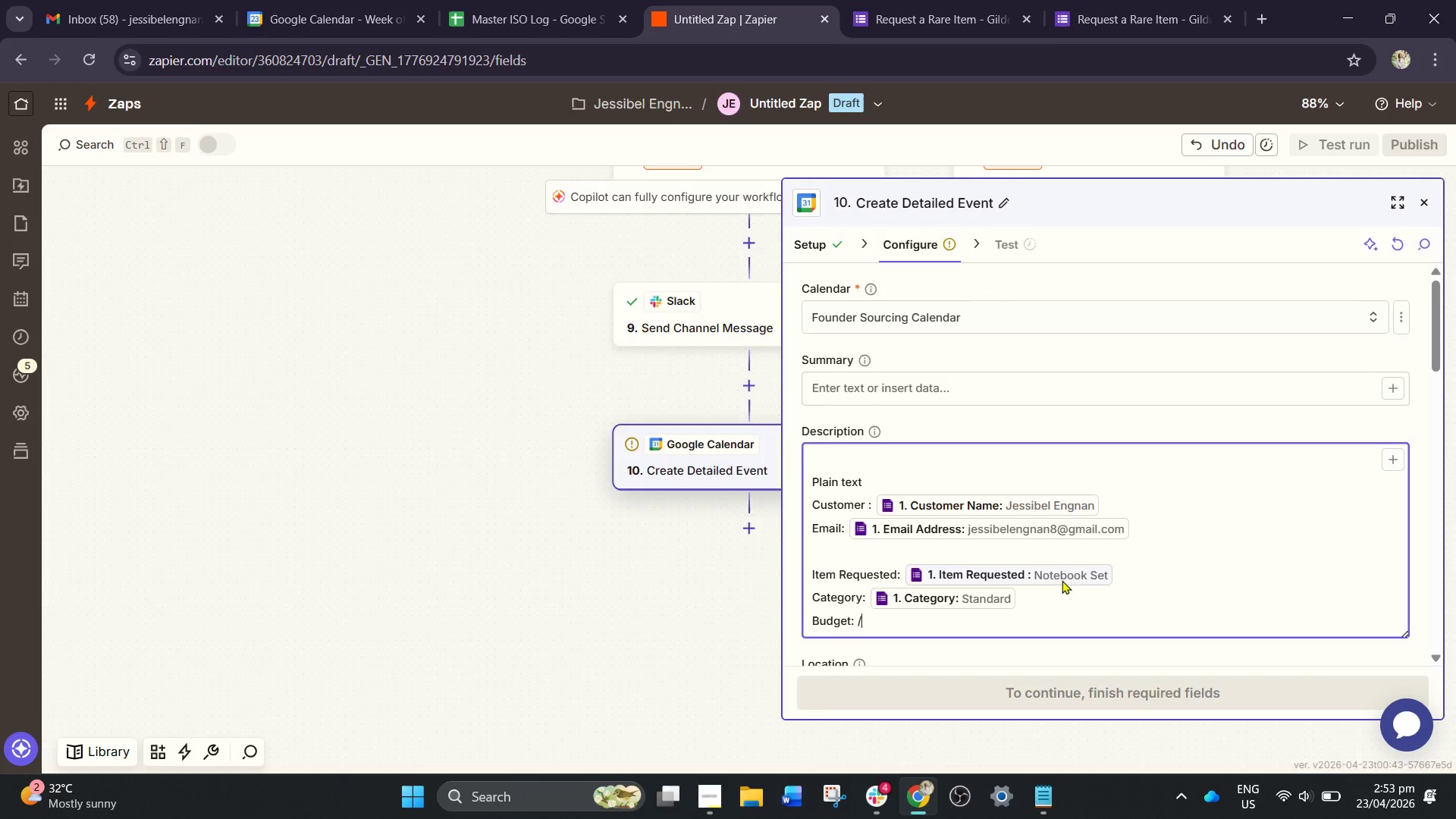 
key(Slash)
 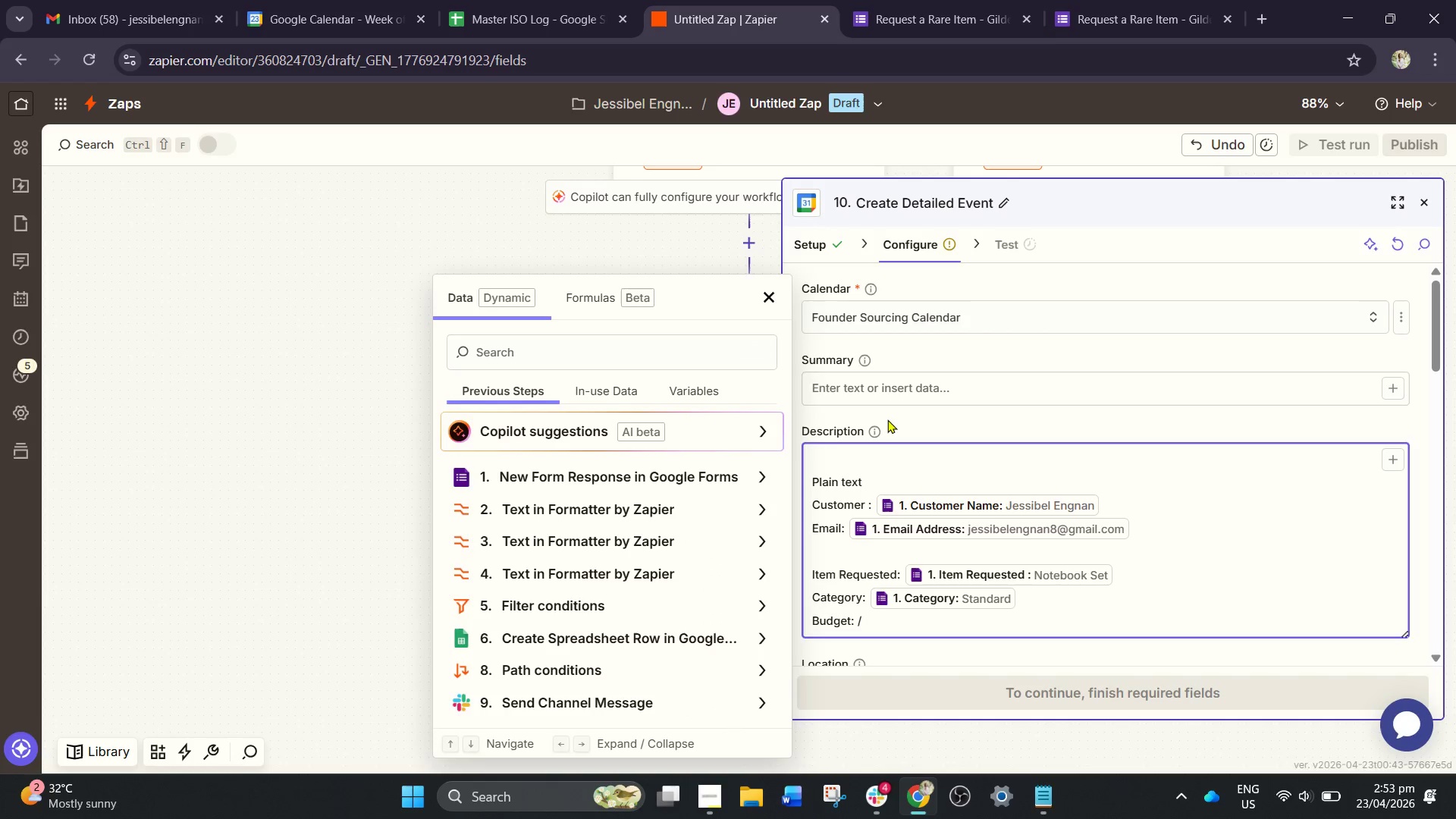 
left_click([714, 342])
 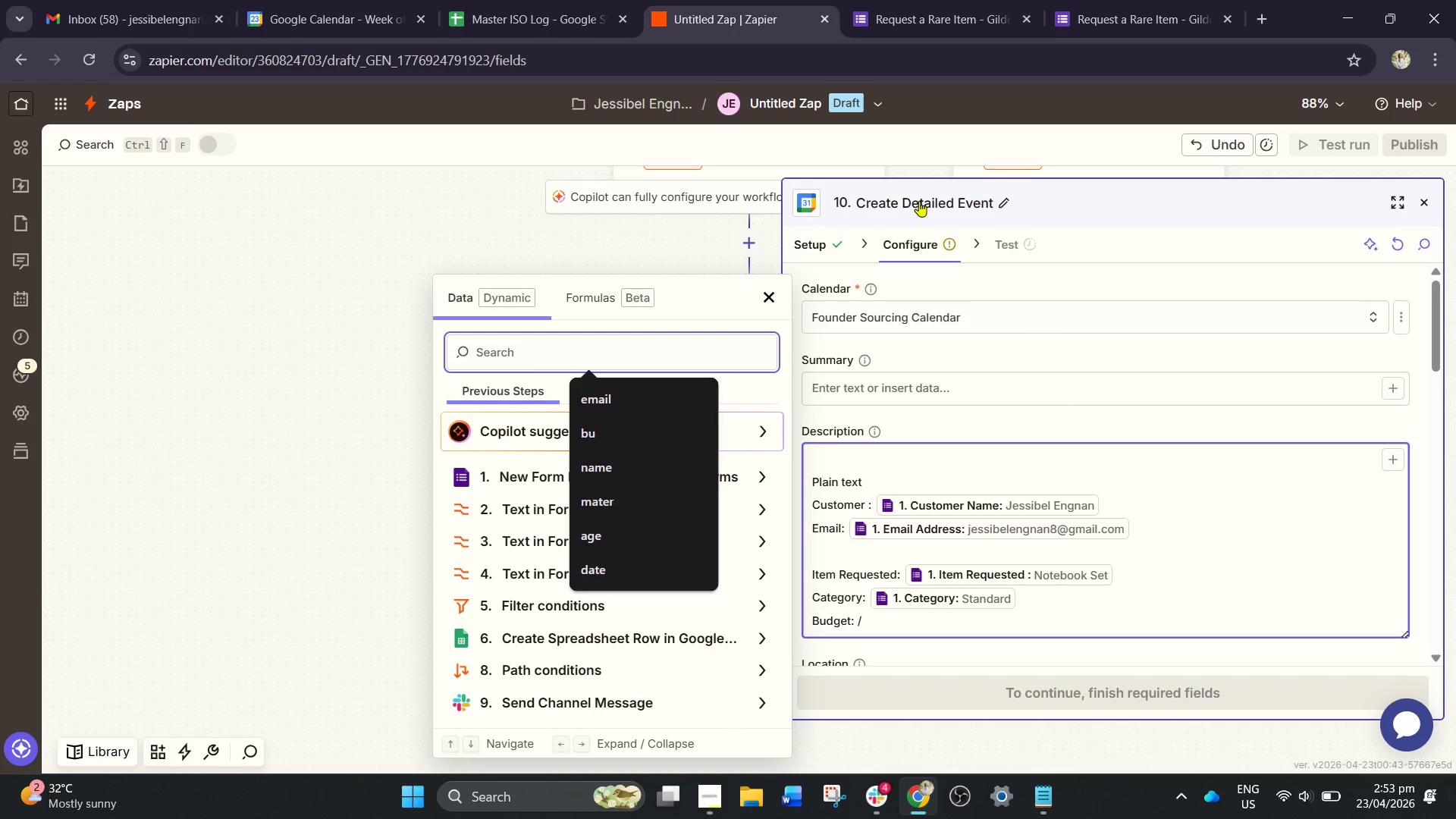 
wait(9.19)
 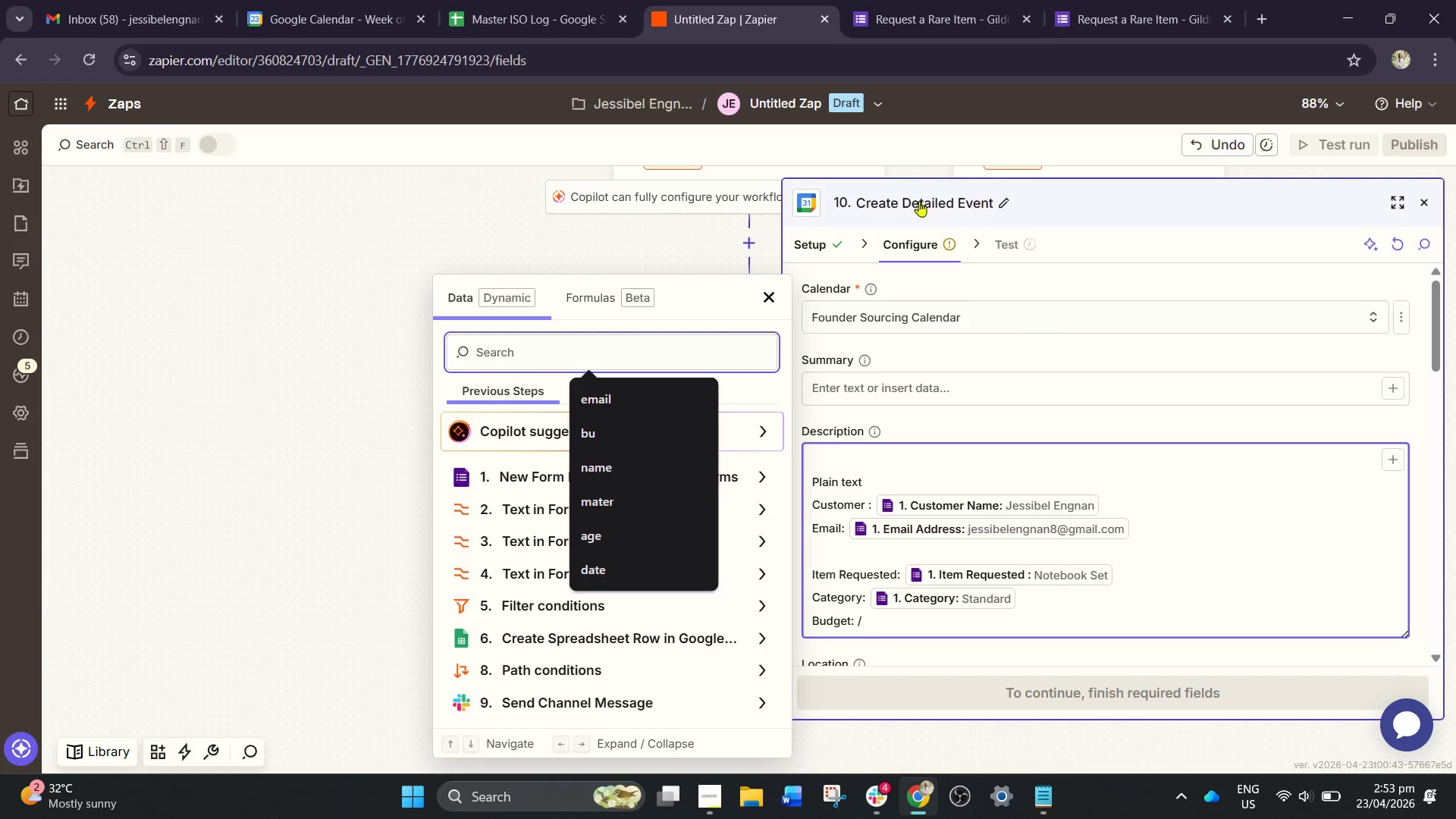 
type(bu)
 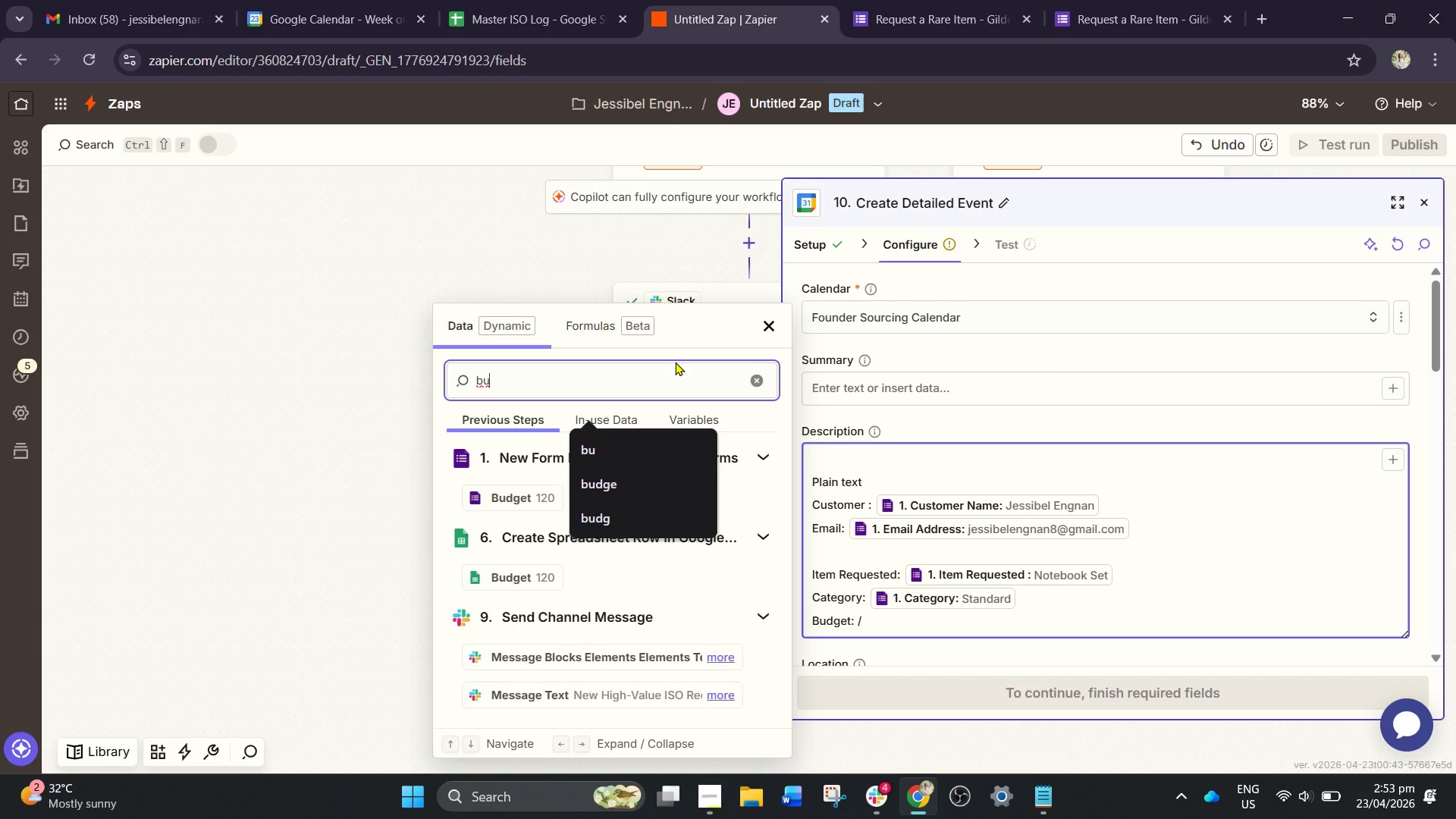 
wait(6.11)
 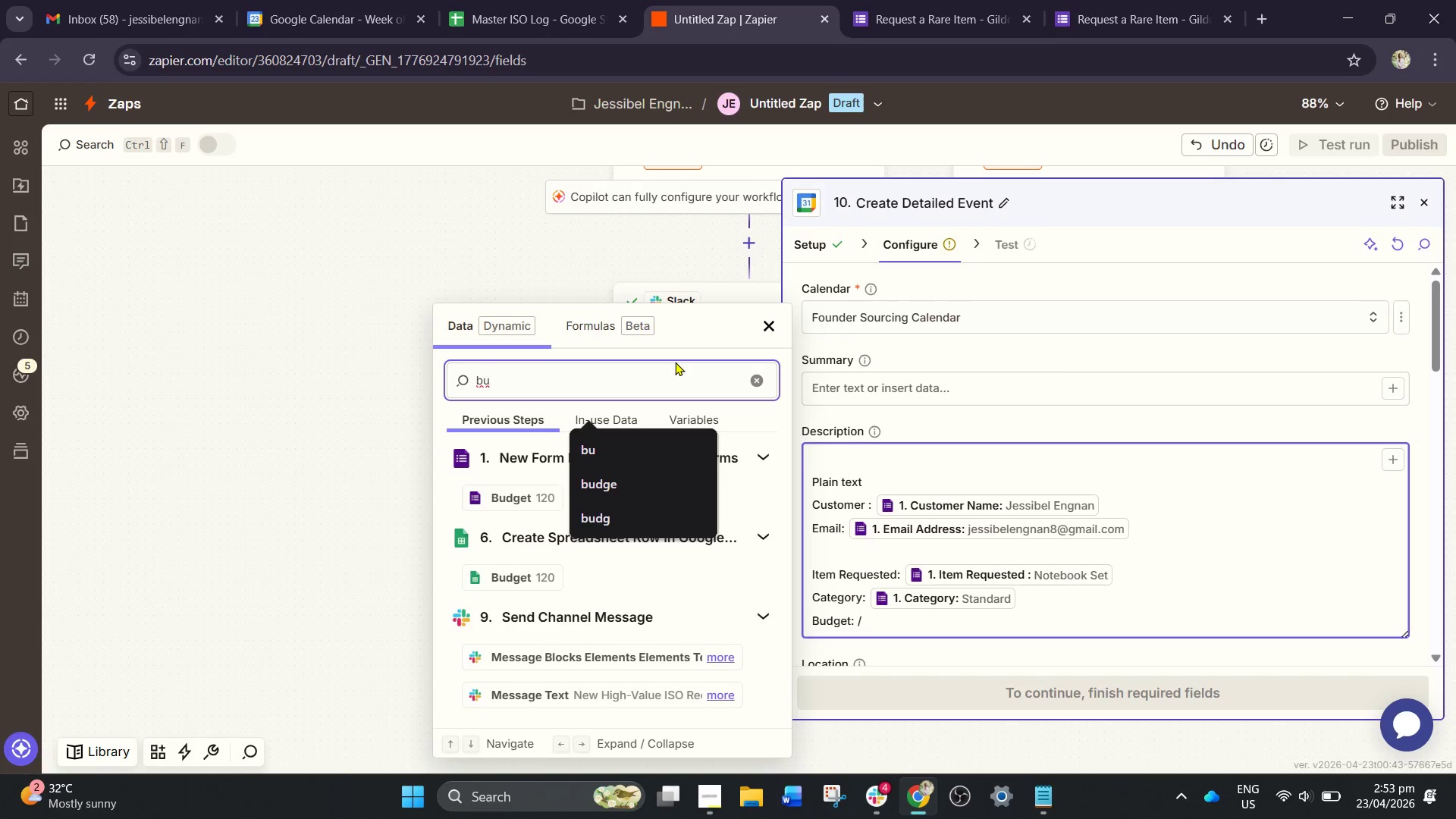 
type(dget)
 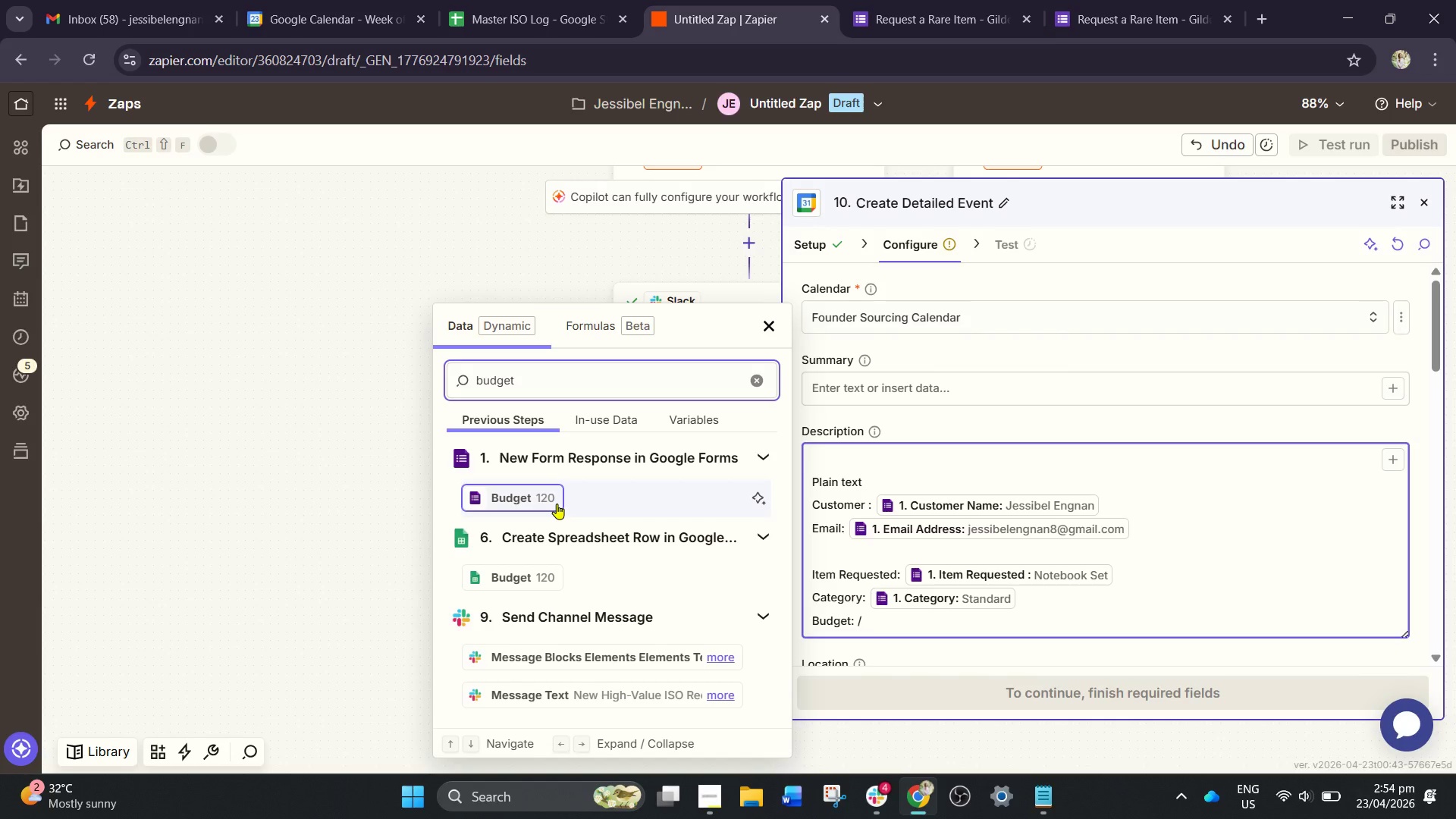 
wait(7.83)
 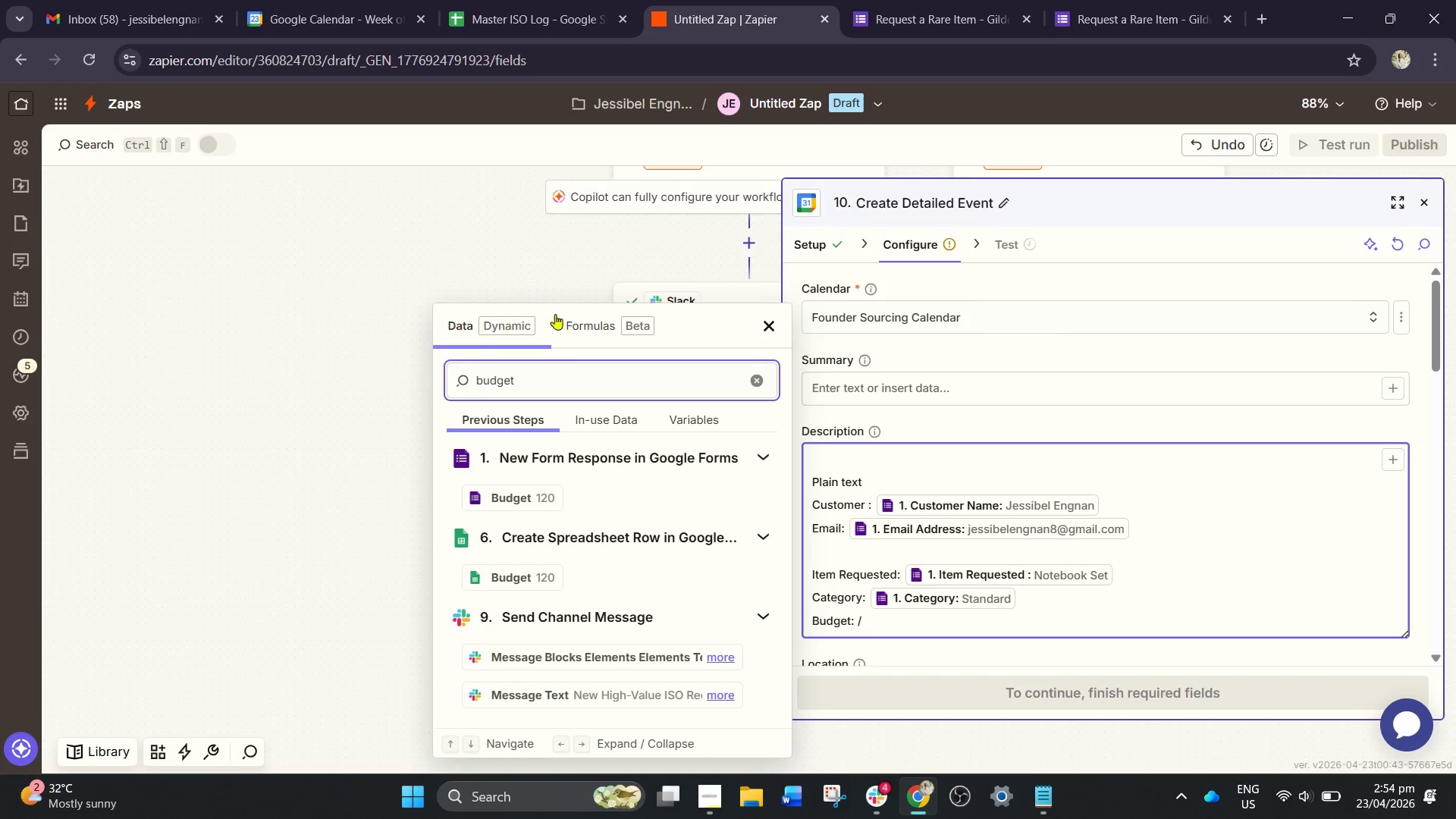 
left_click([553, 491])
 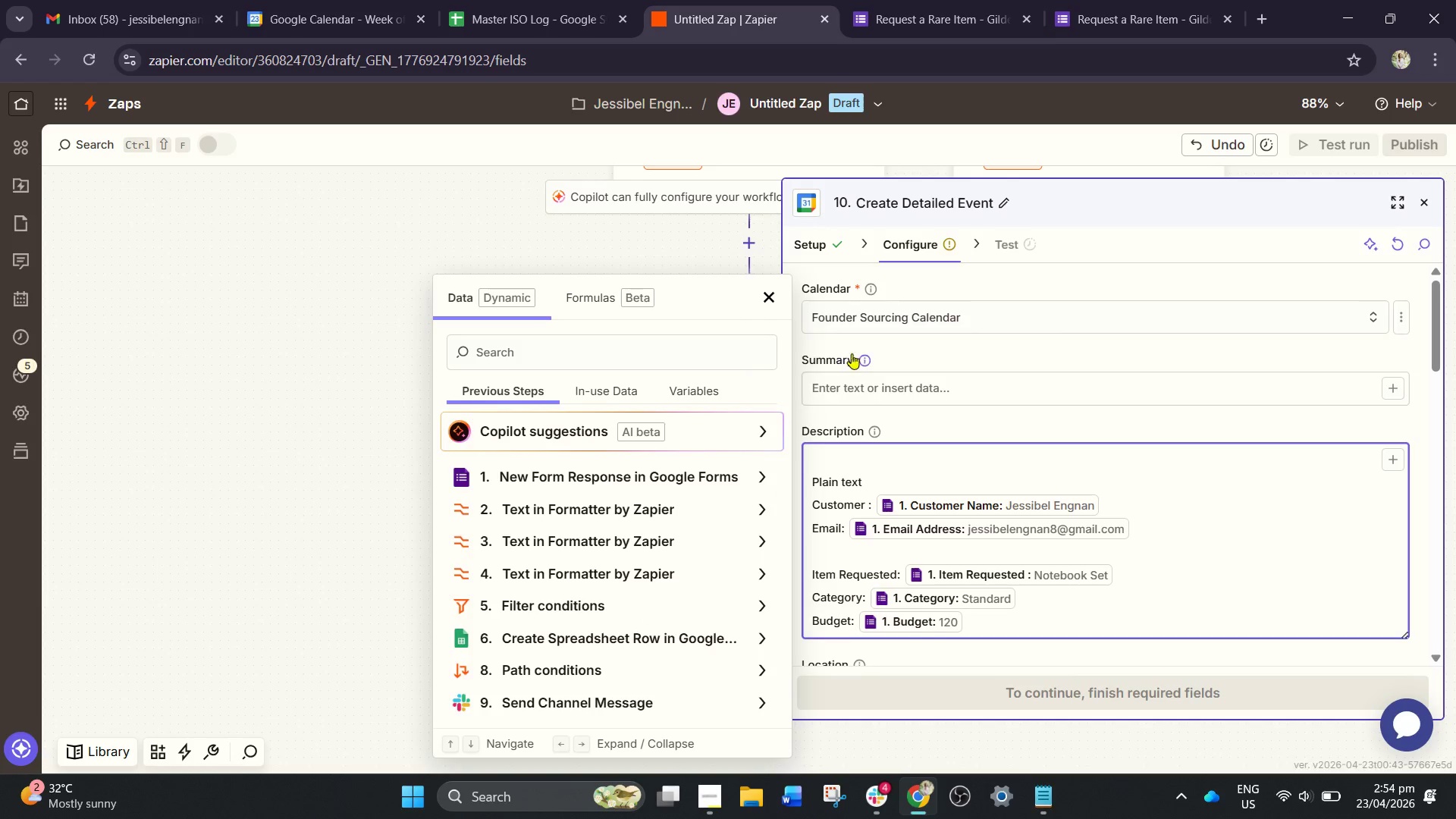 
wait(5.55)
 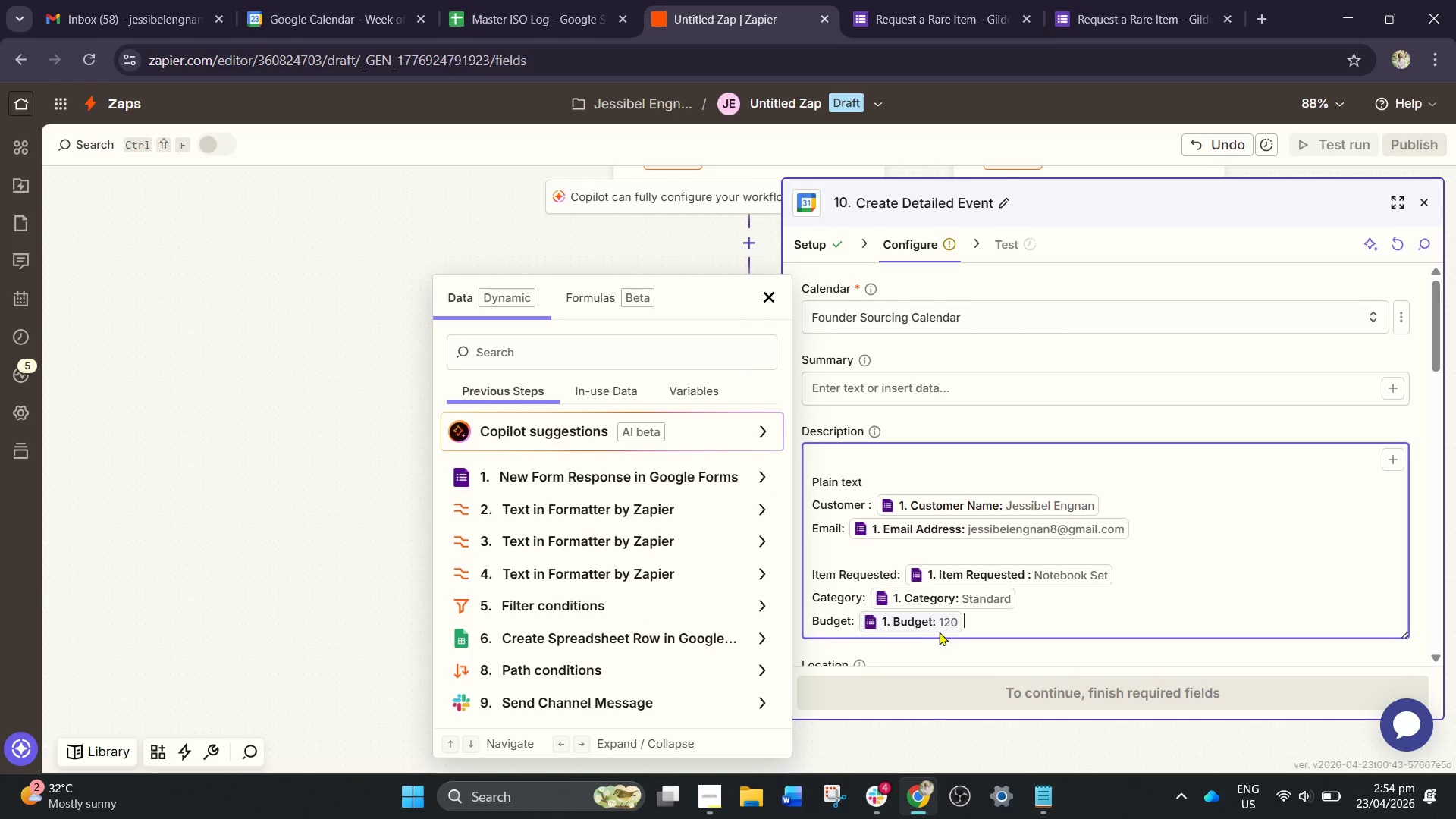 
left_click([771, 297])
 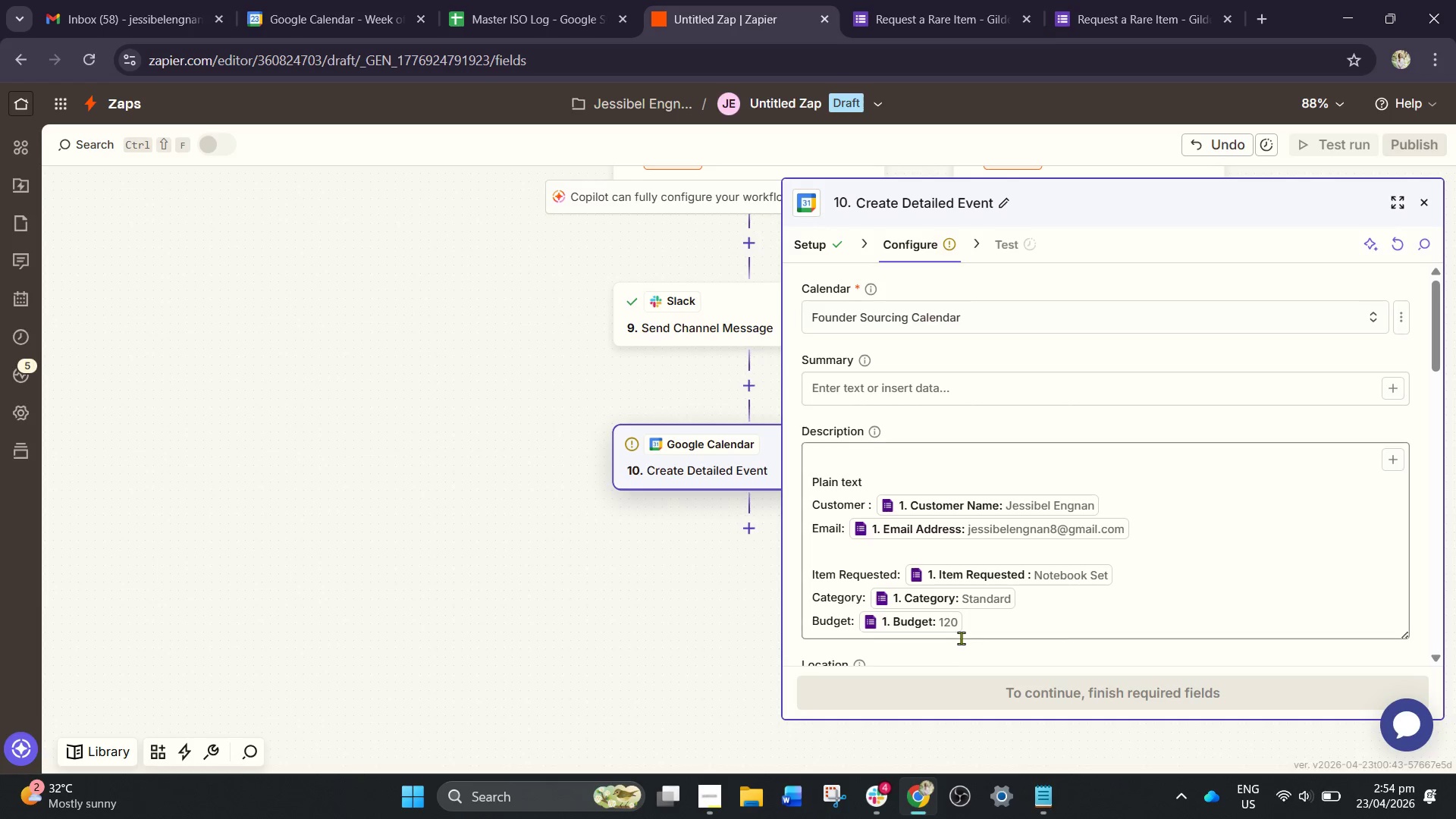 
left_click([971, 628])
 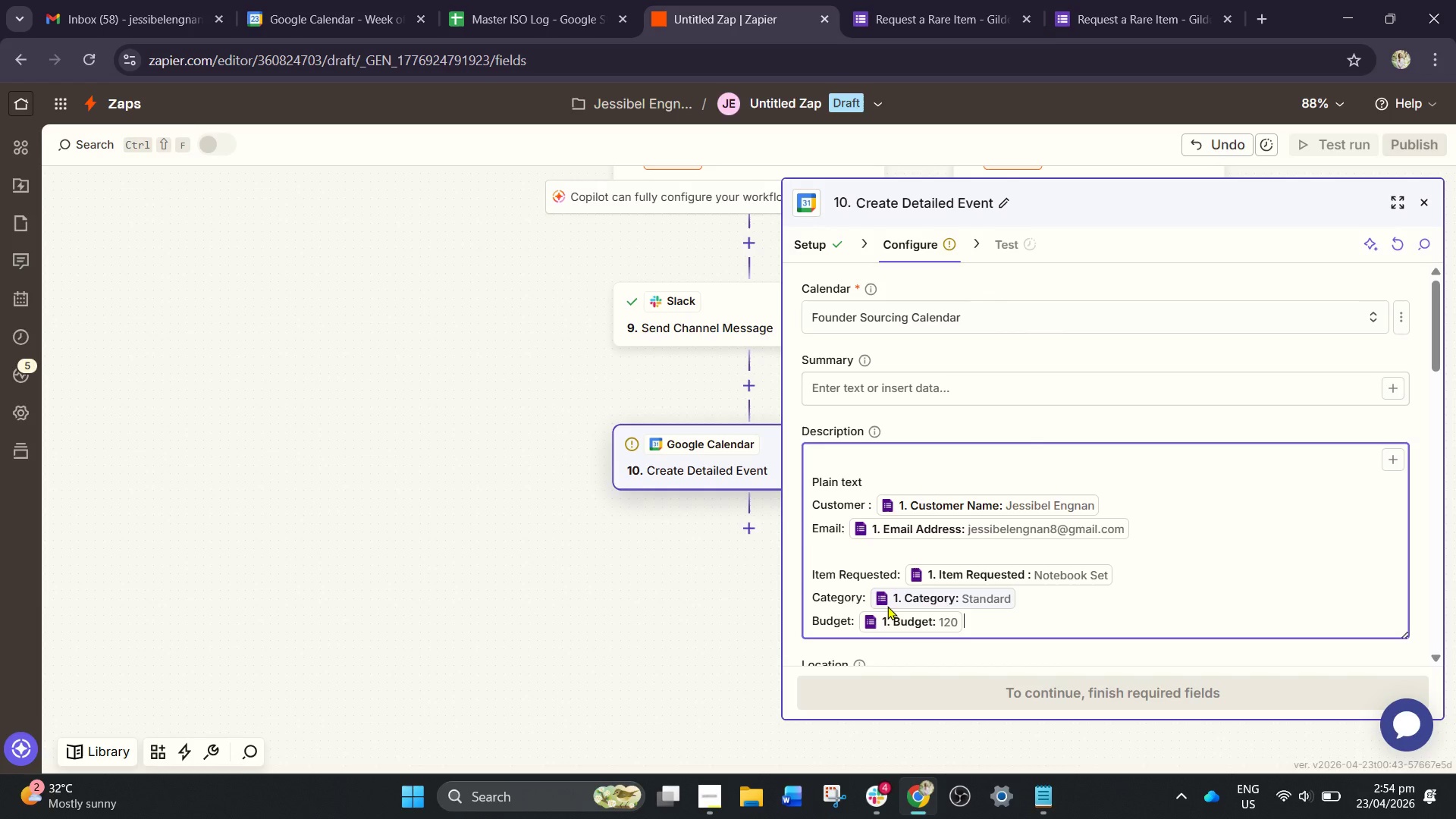 
key(Enter)
 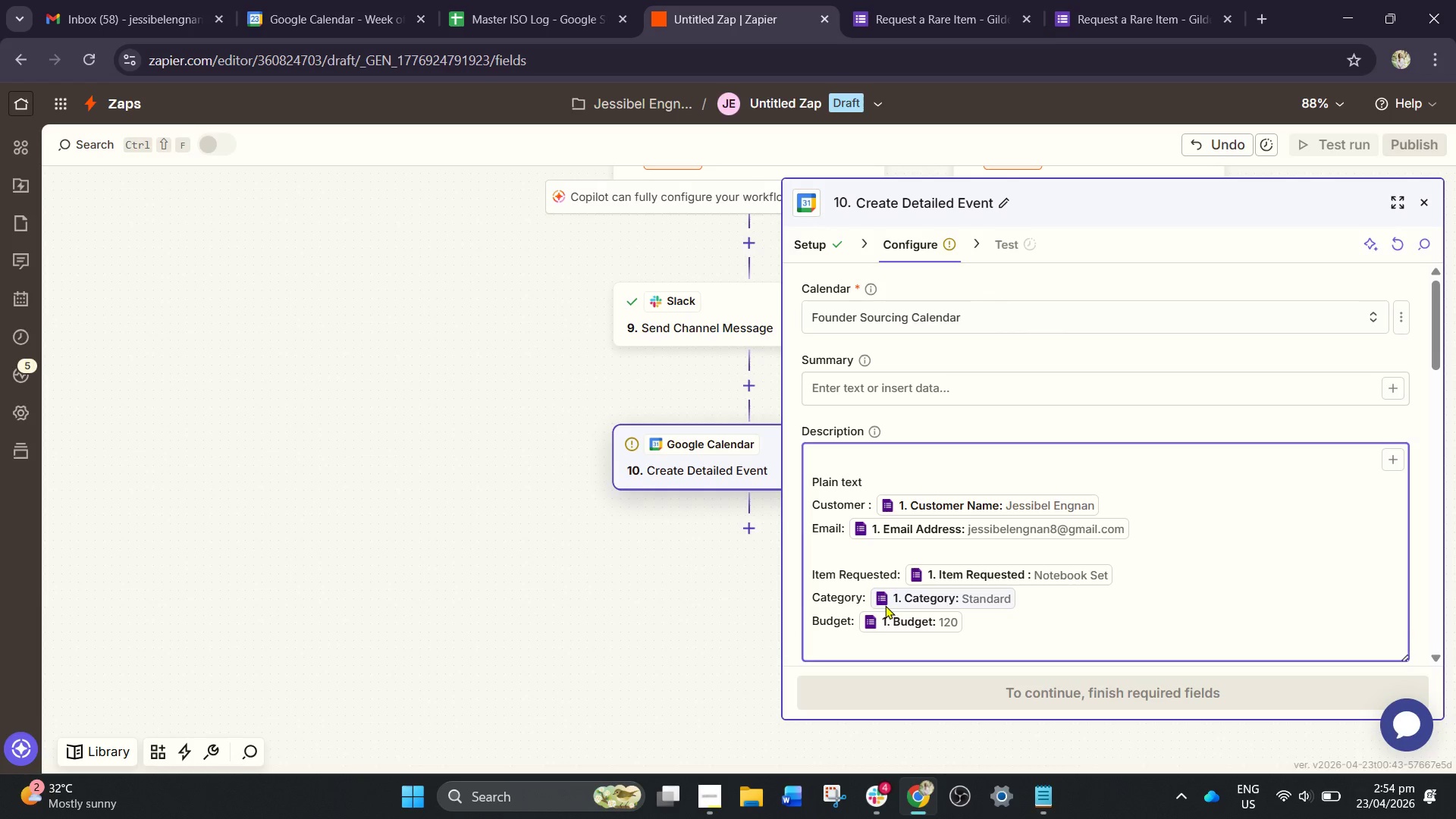 
key(Enter)
 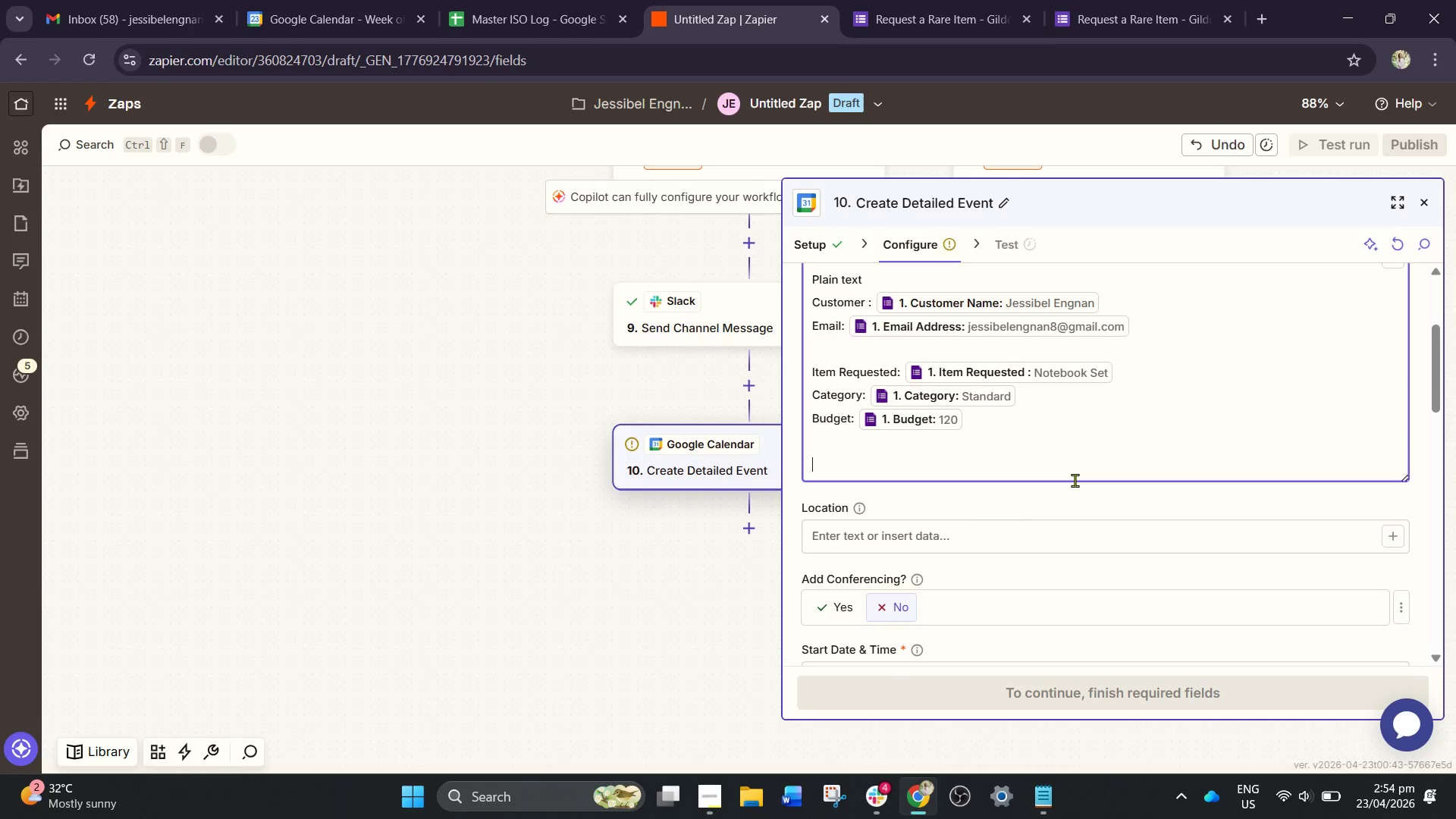 
wait(5.84)
 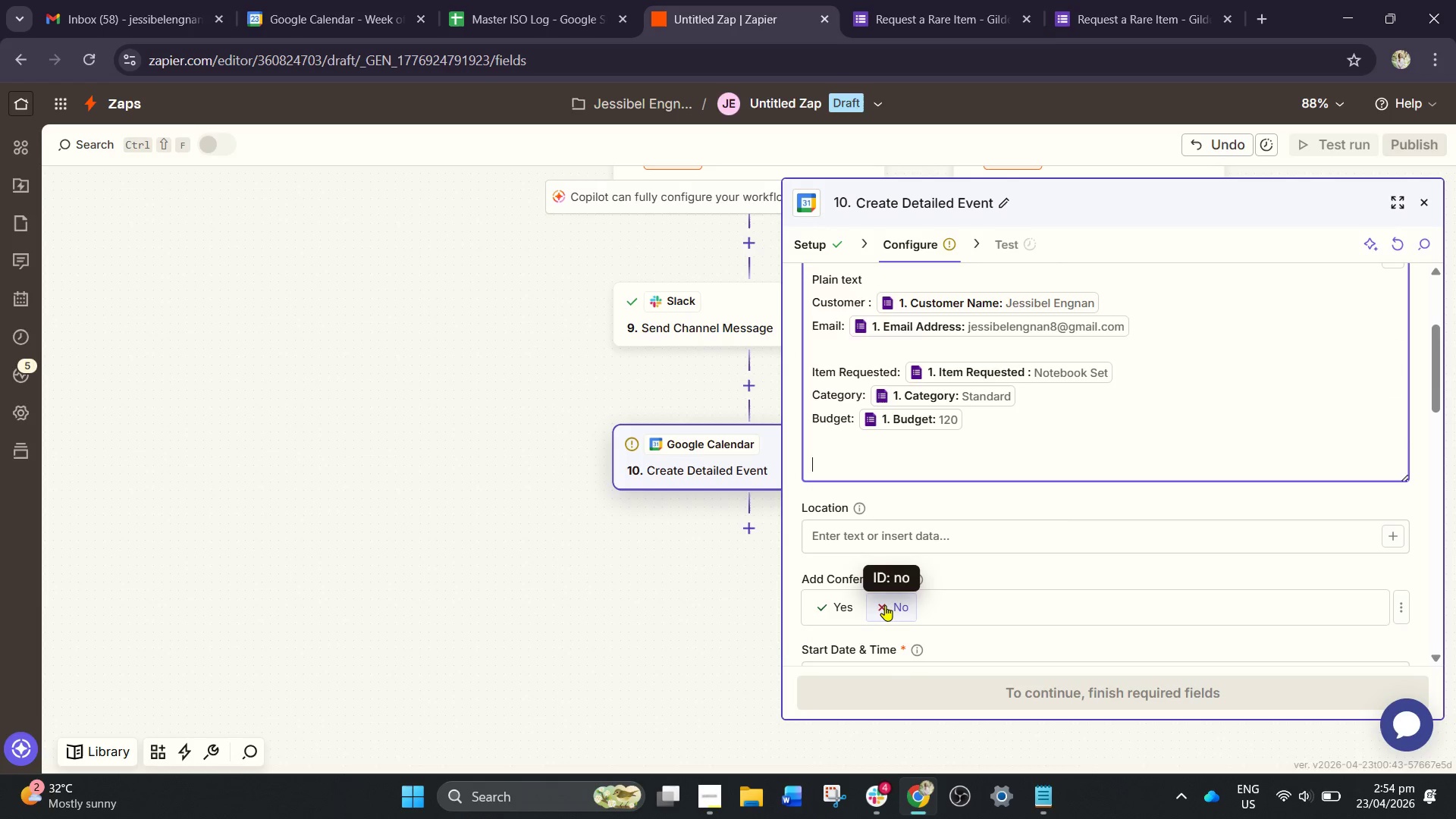 
type(Next Step)
 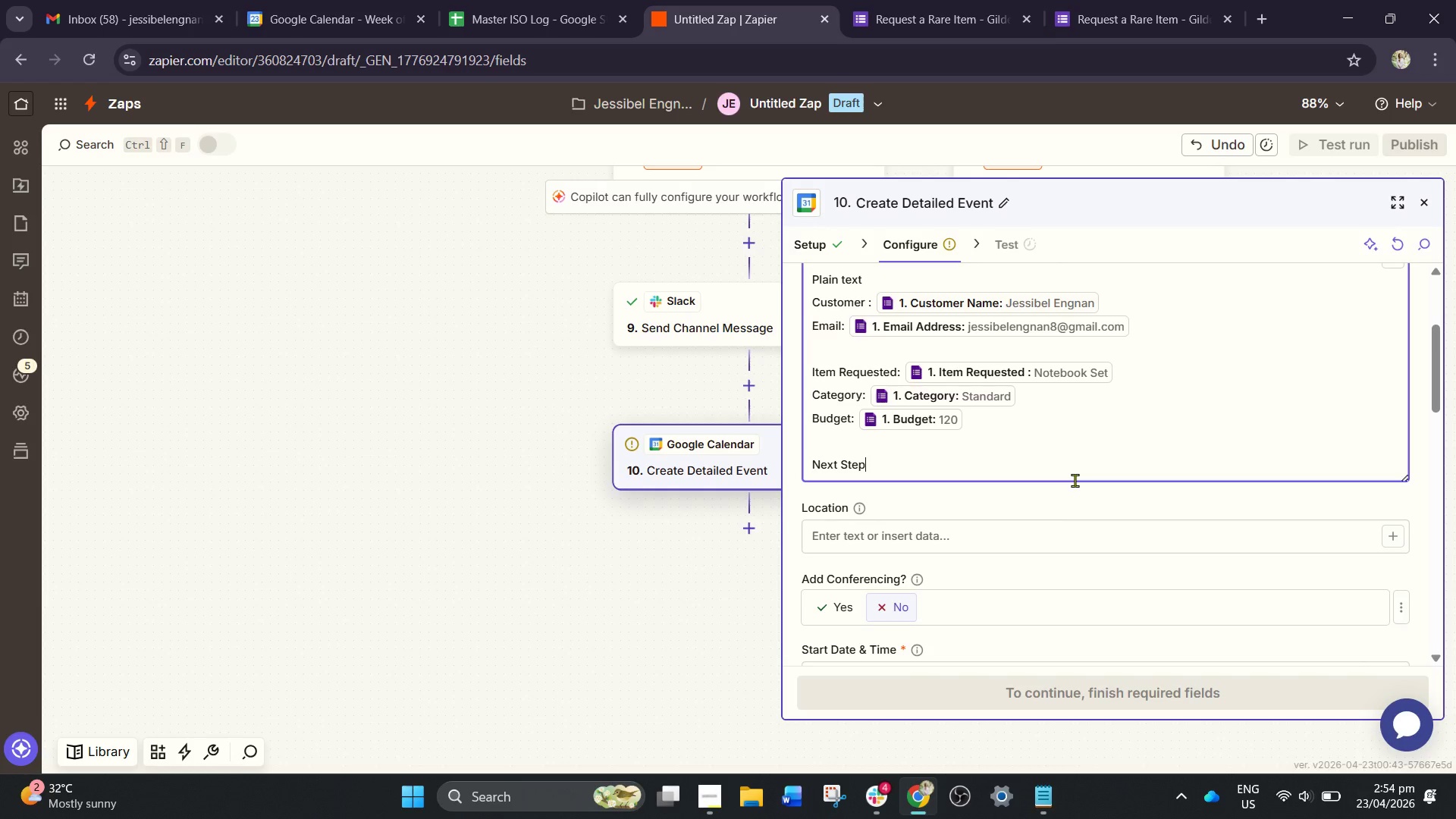 
key(Semicolon)
 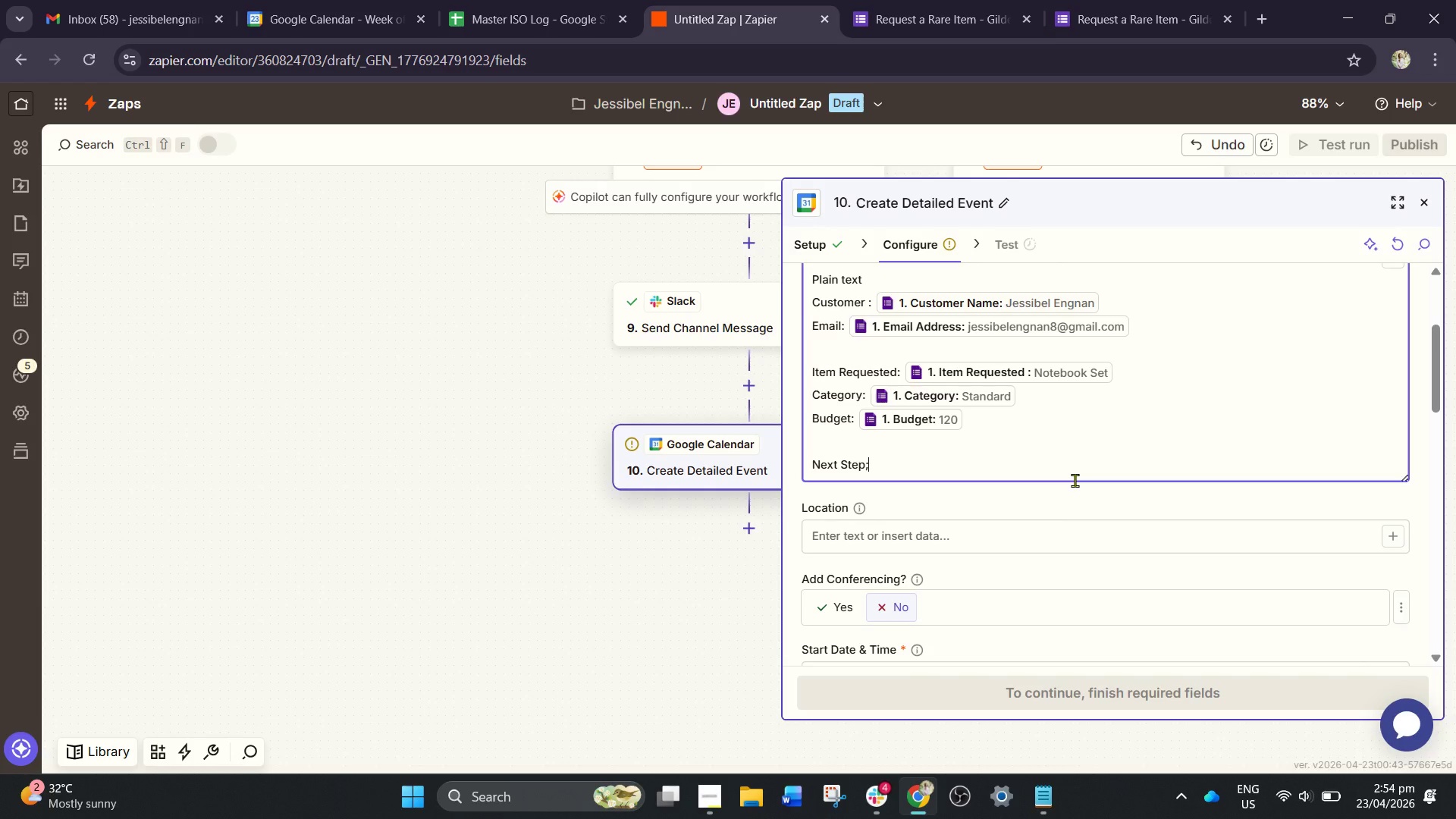 
key(Backspace)
 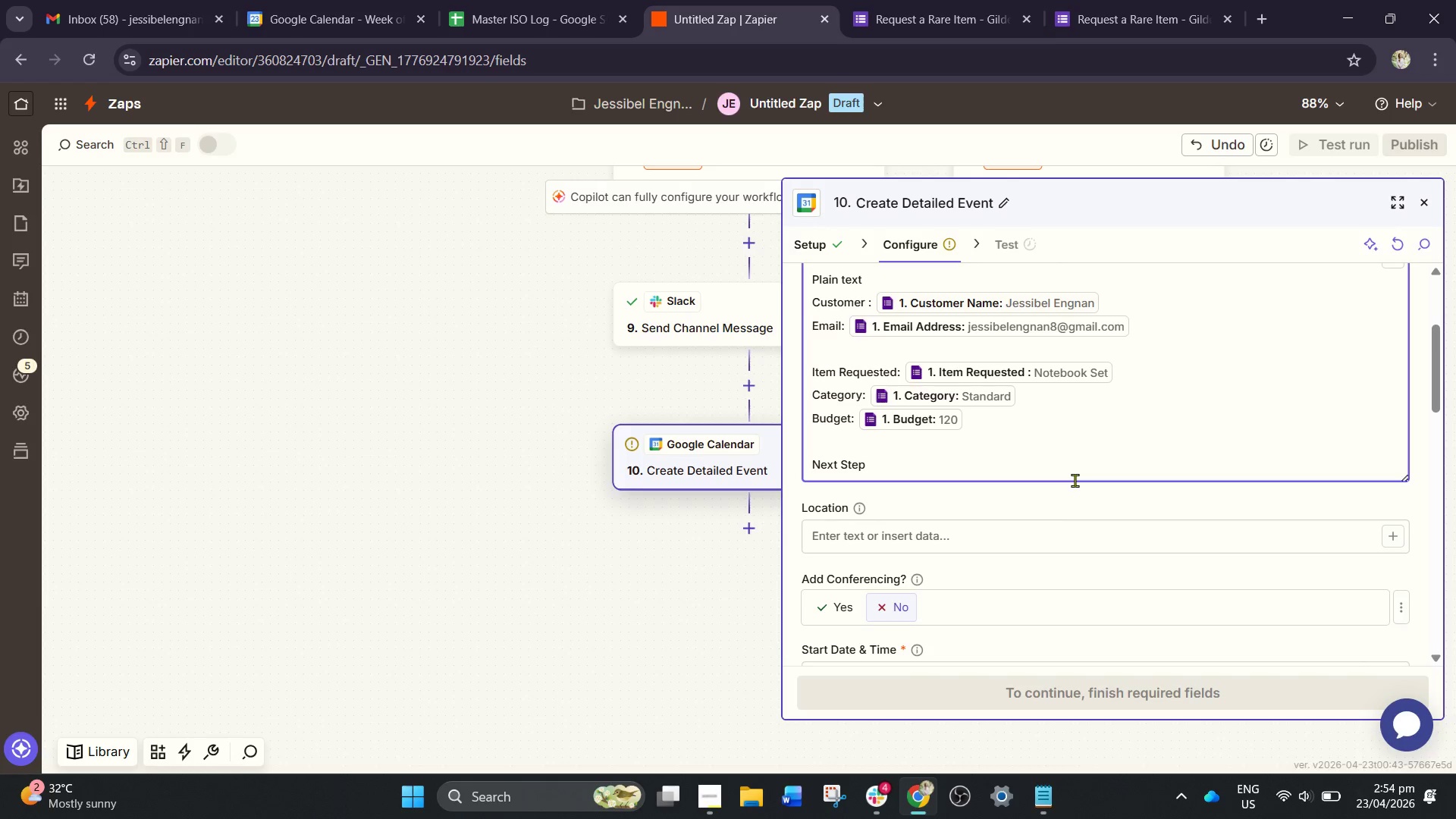 
key(Shift+Semicolon)
 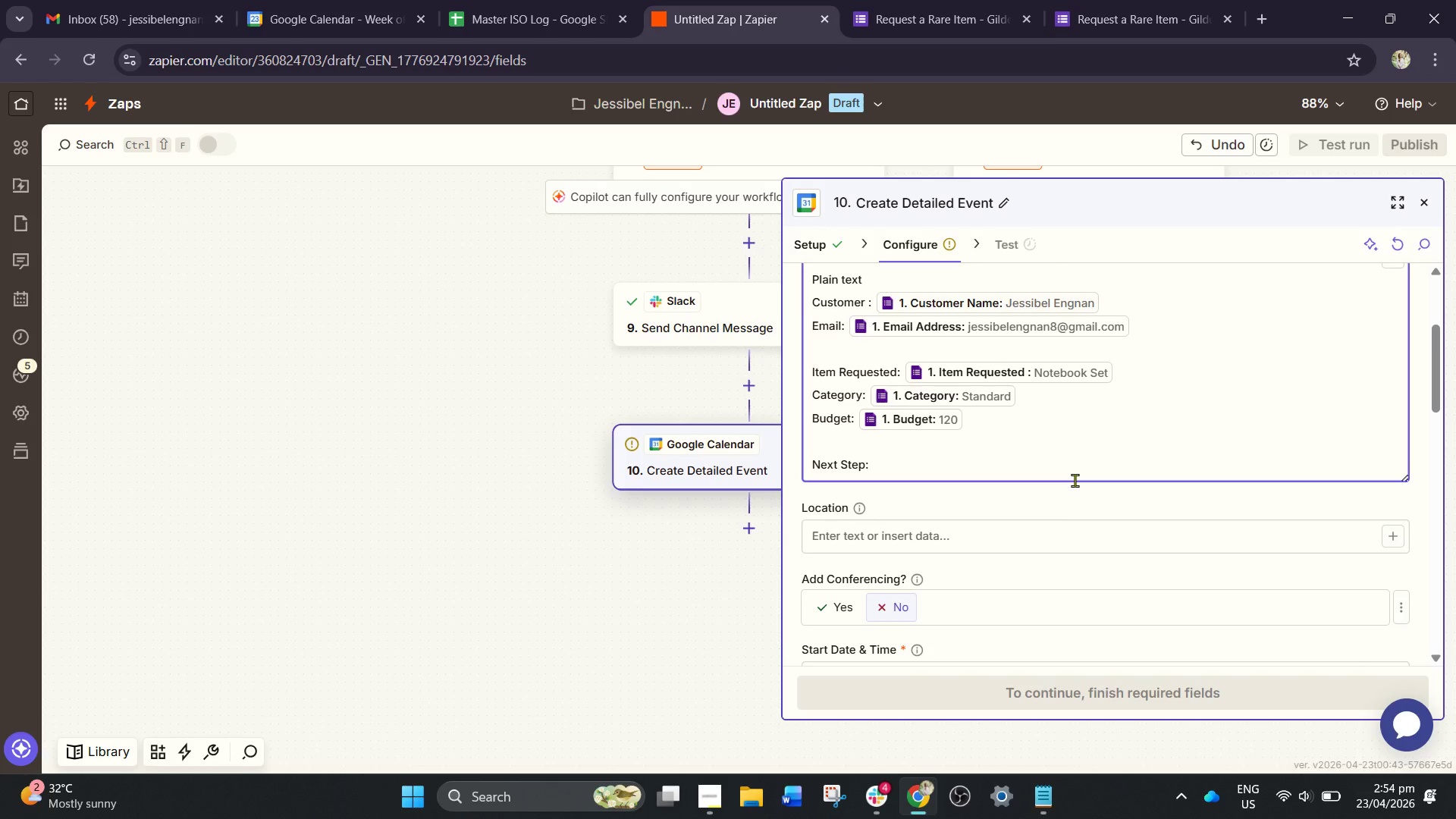 
type( Begin c)
key(Backspace)
type(sourcing immediately)
 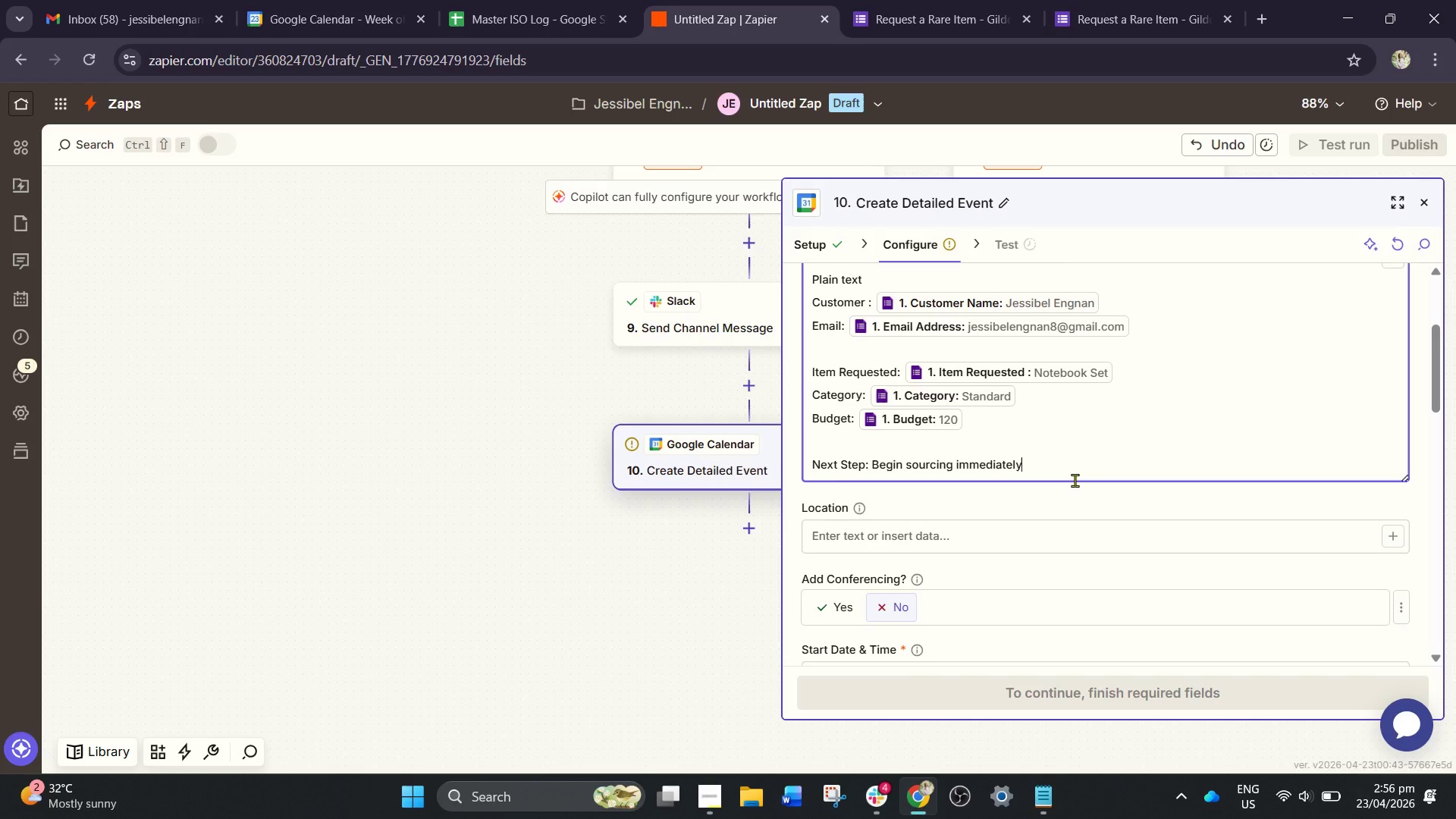 
wait(79.38)
 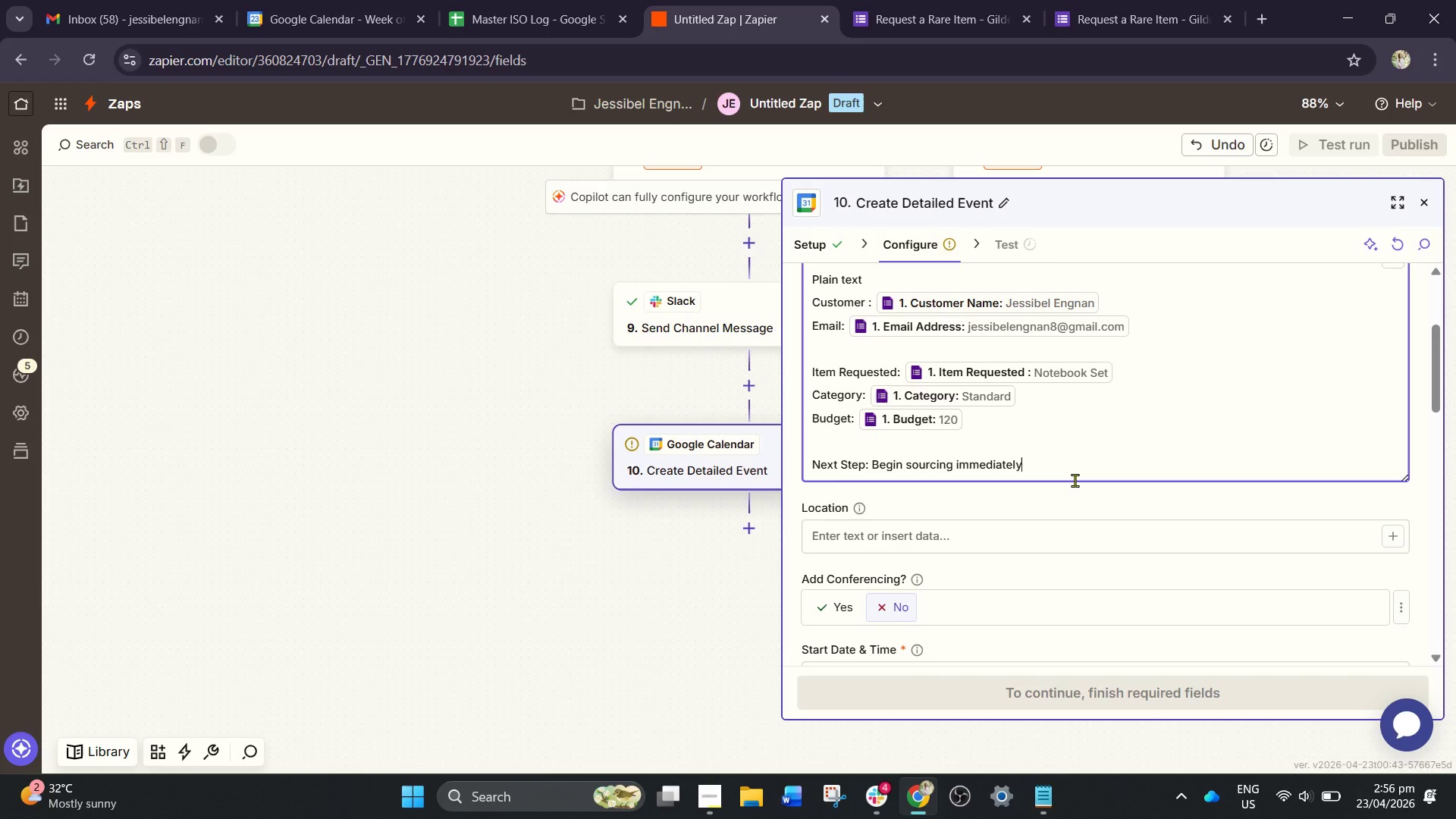 
scroll: coordinate [1000, 479], scroll_direction: down, amount: 2.0
 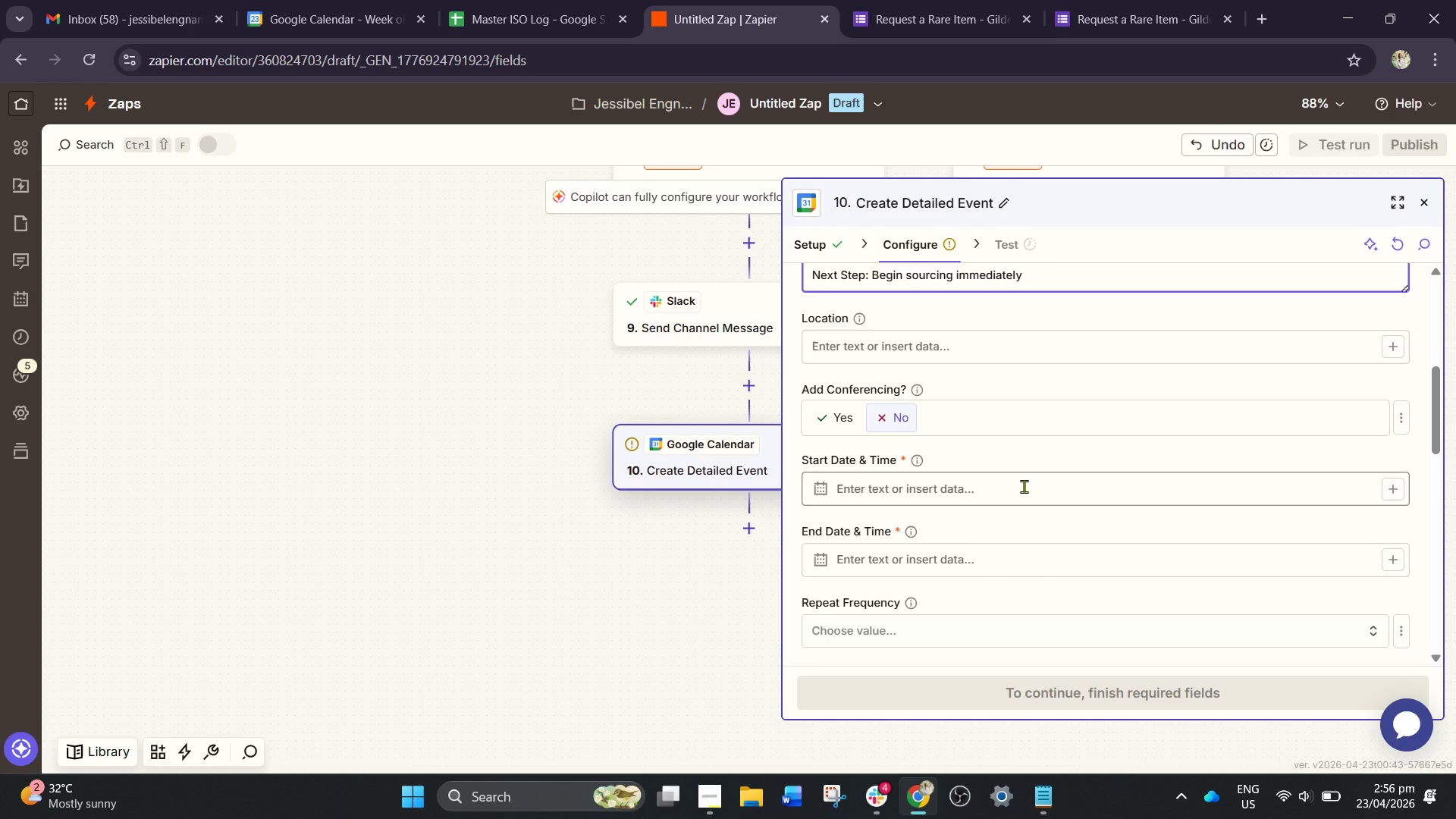 
wait(8.51)
 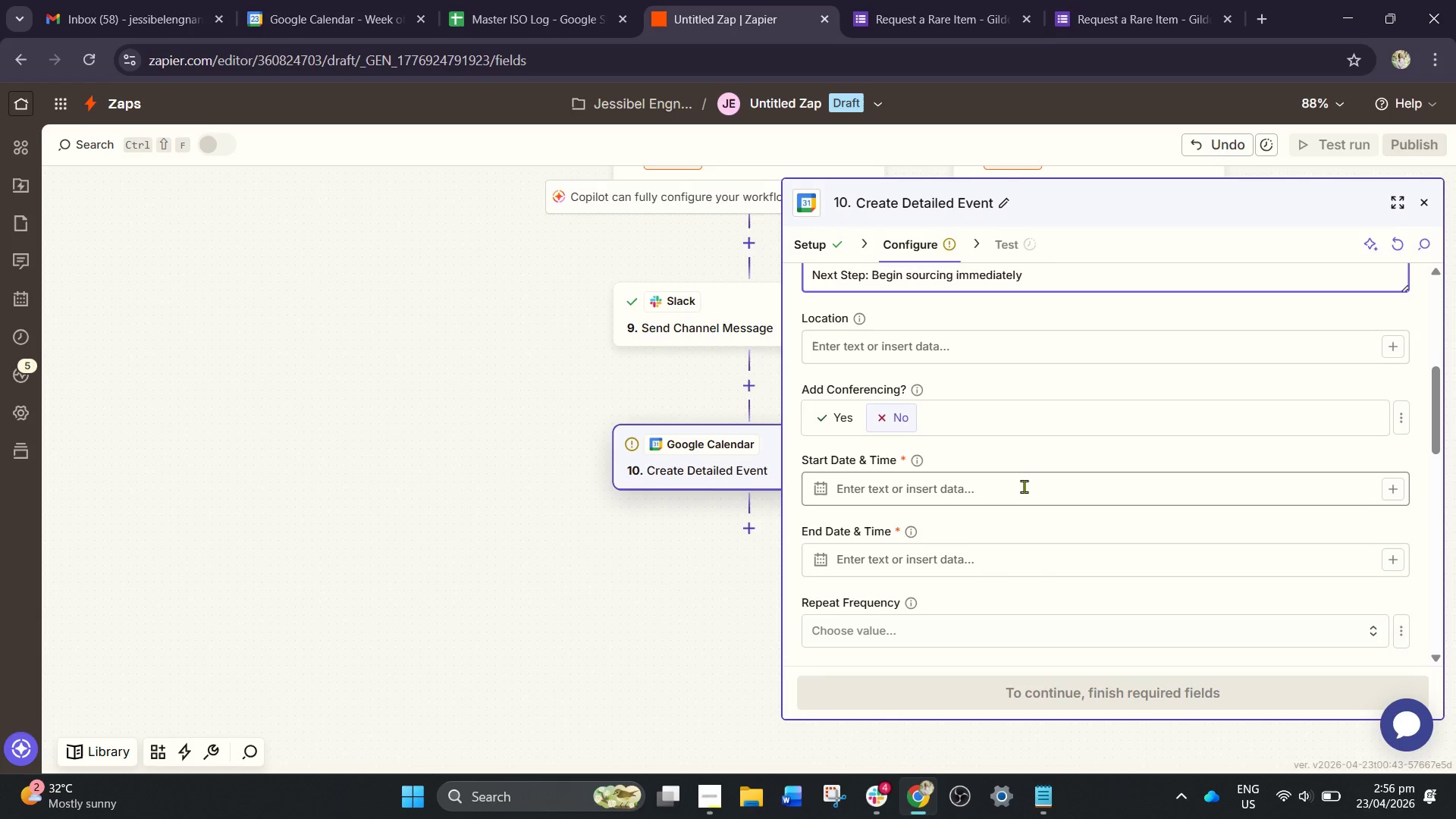 
scroll: coordinate [924, 546], scroll_direction: down, amount: 10.0
 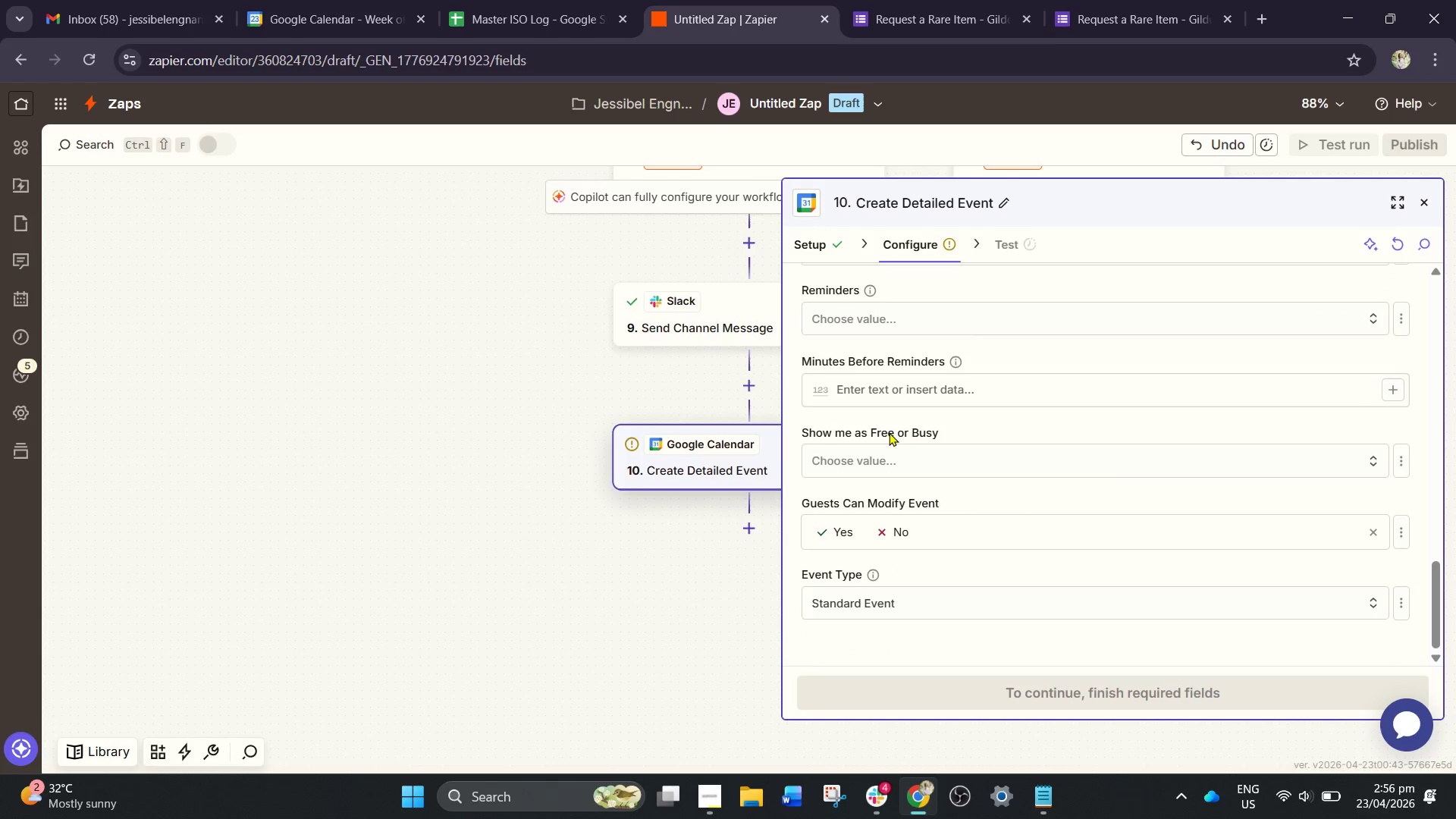 
left_click([885, 395])
 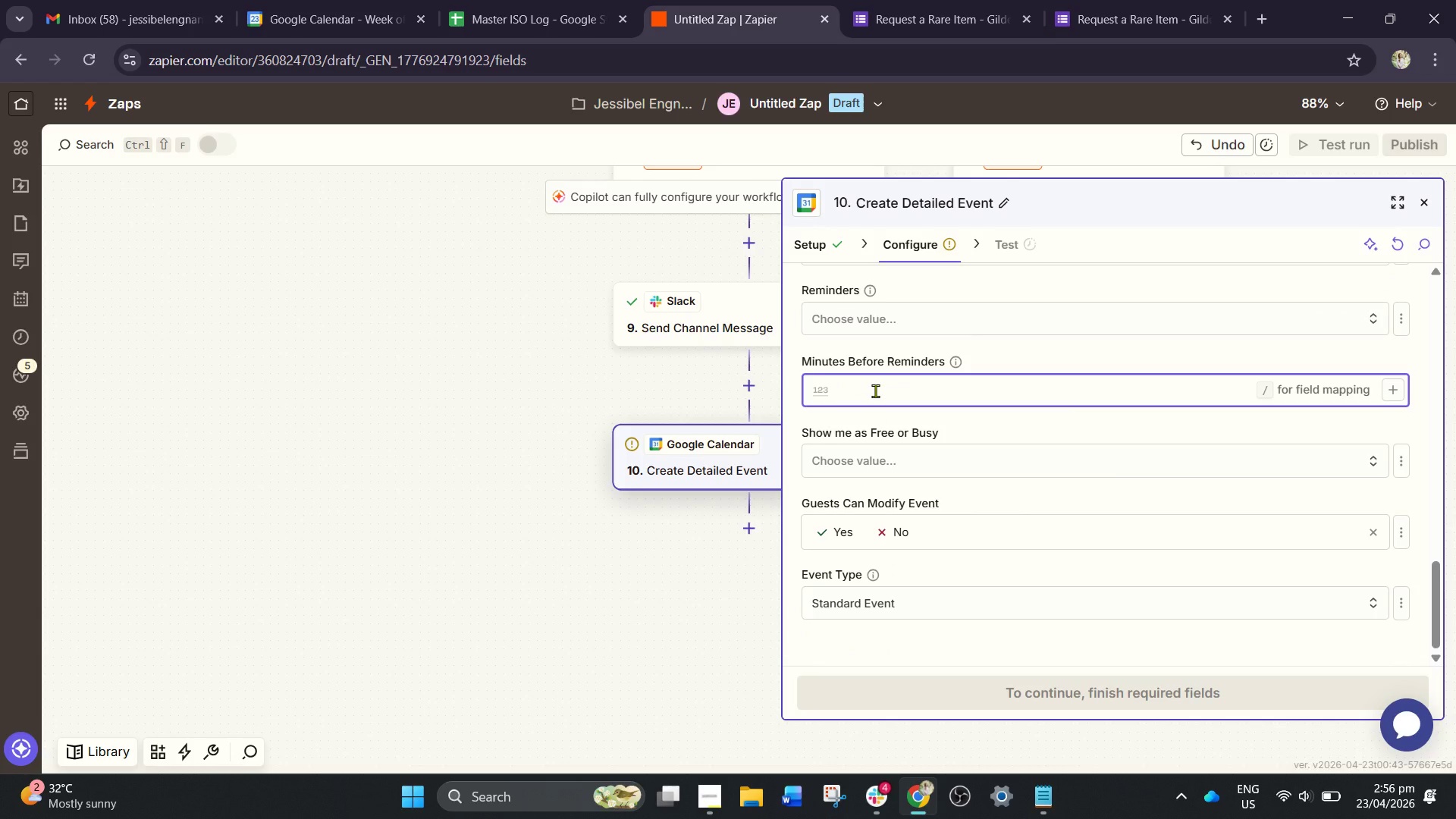 
key(End)
 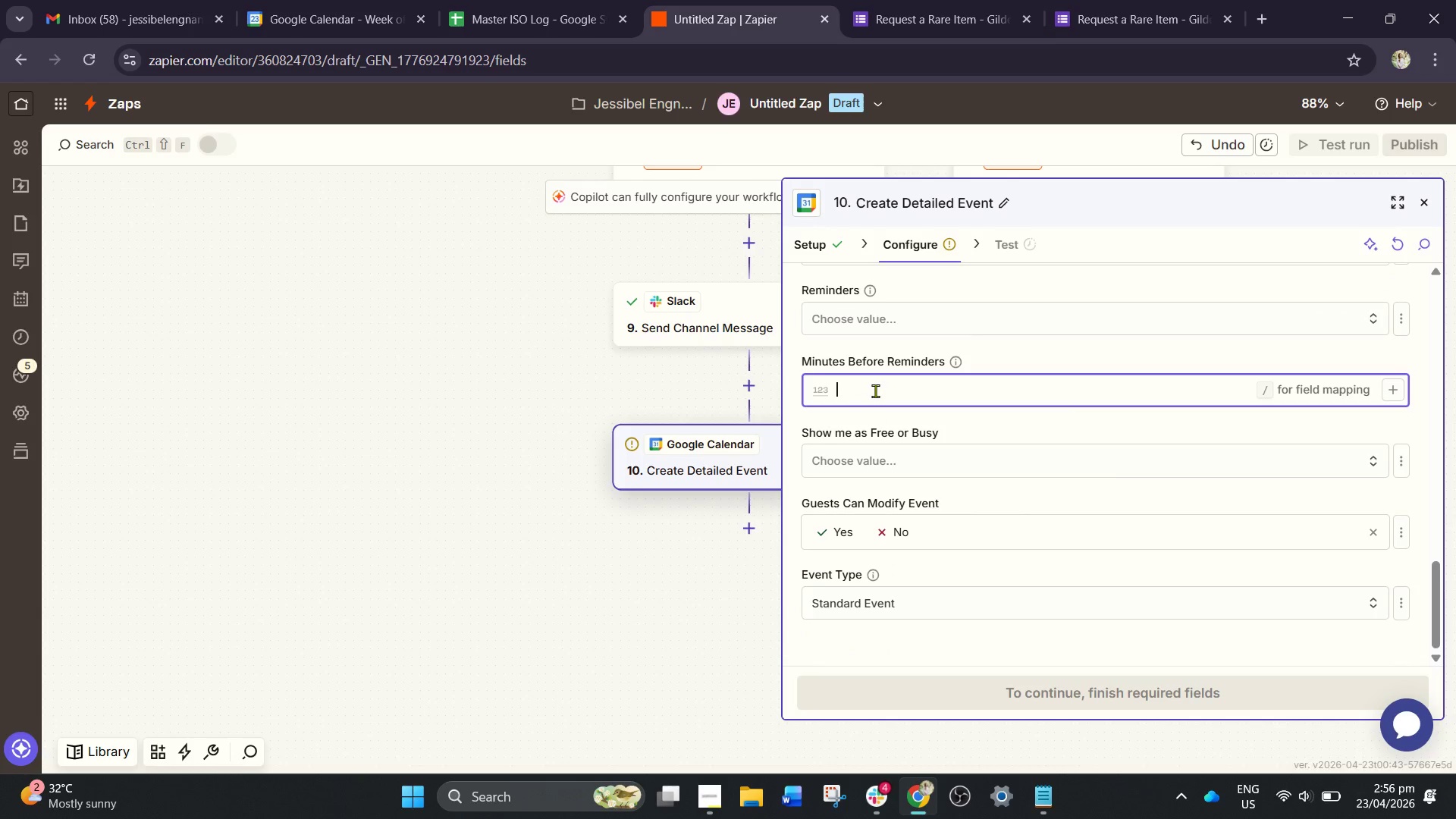 
key(Insert)
 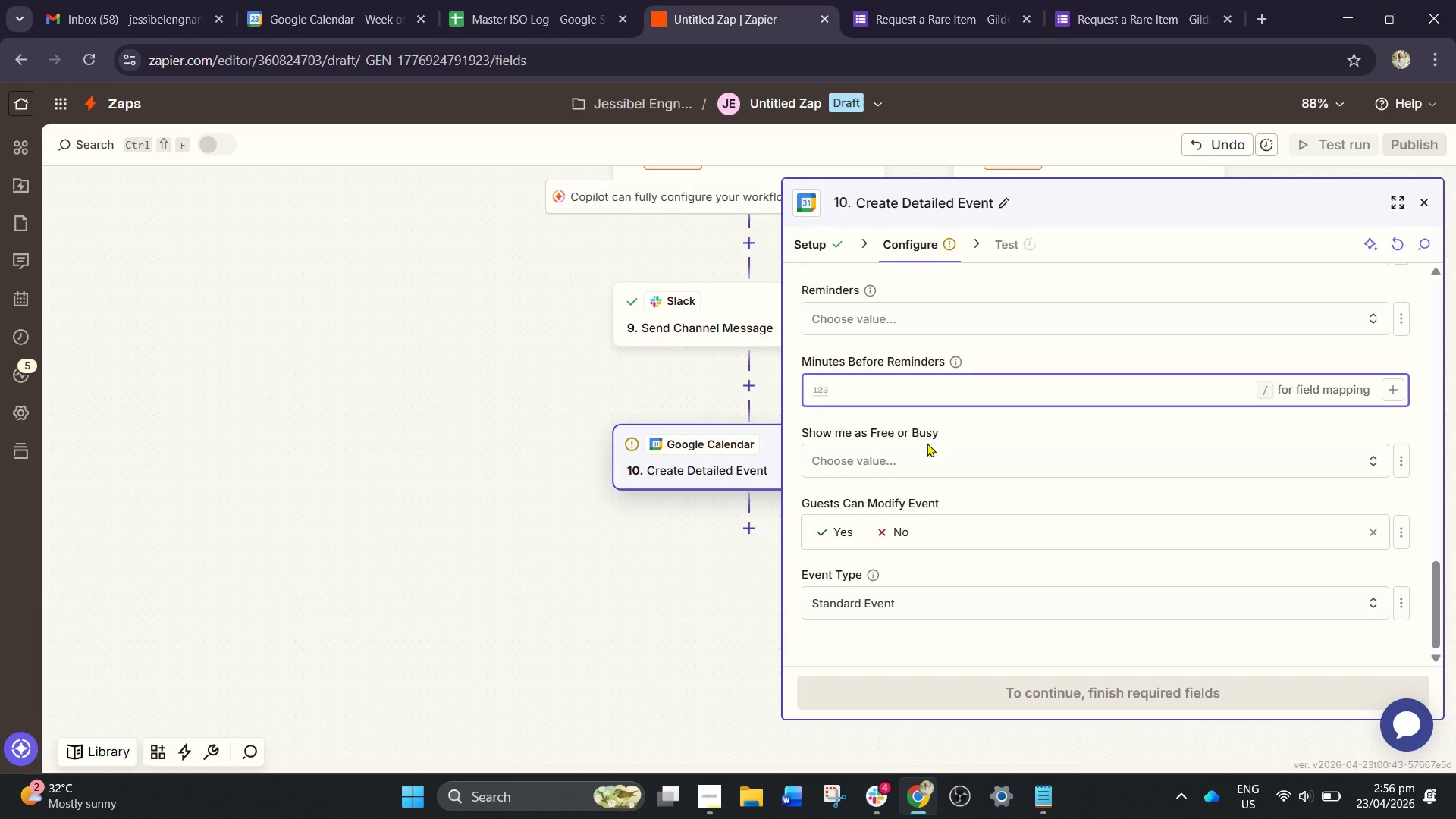 
key(NumLock)
 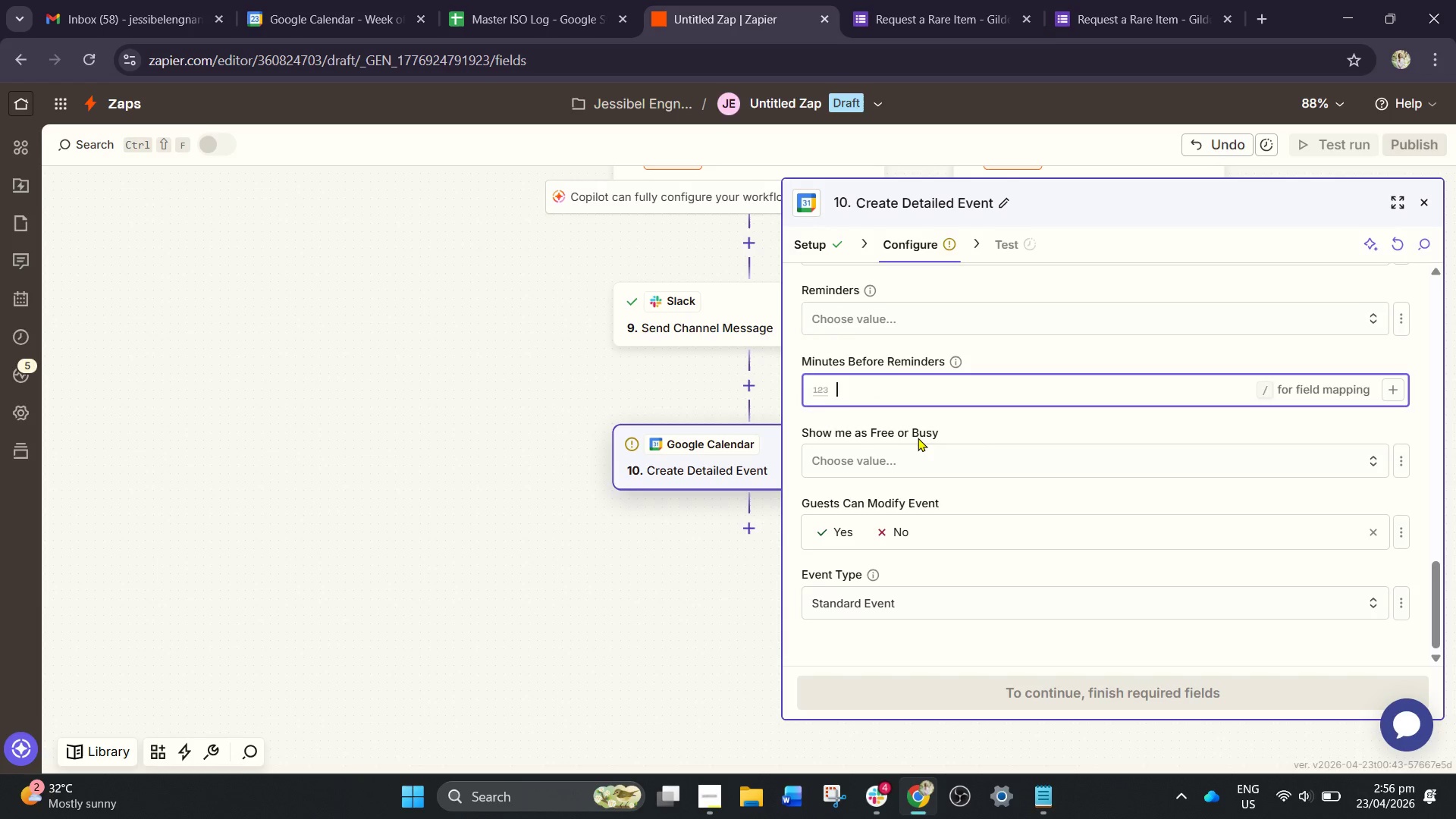 
key(Numpad1)
 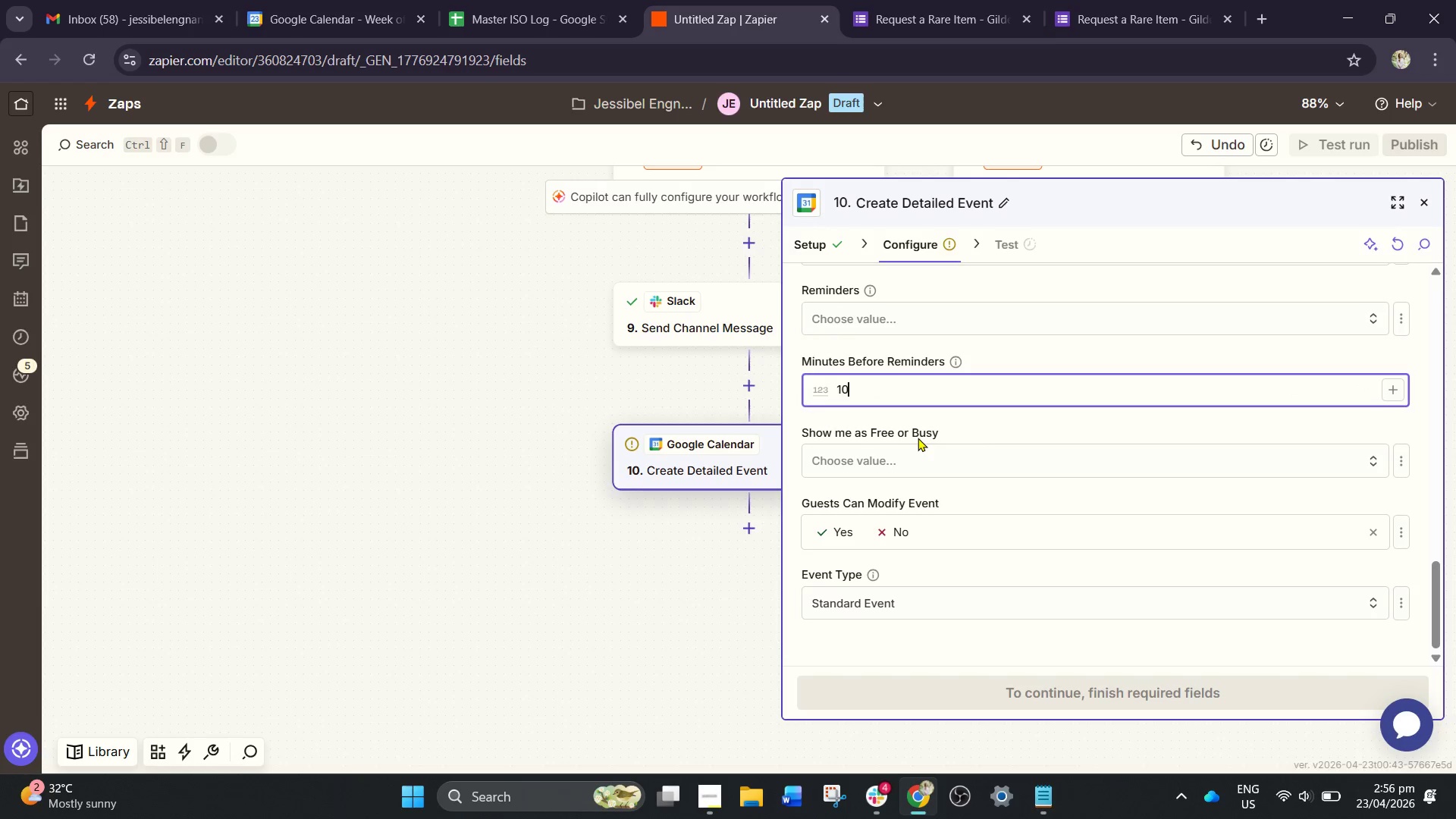 
key(Numpad0)
 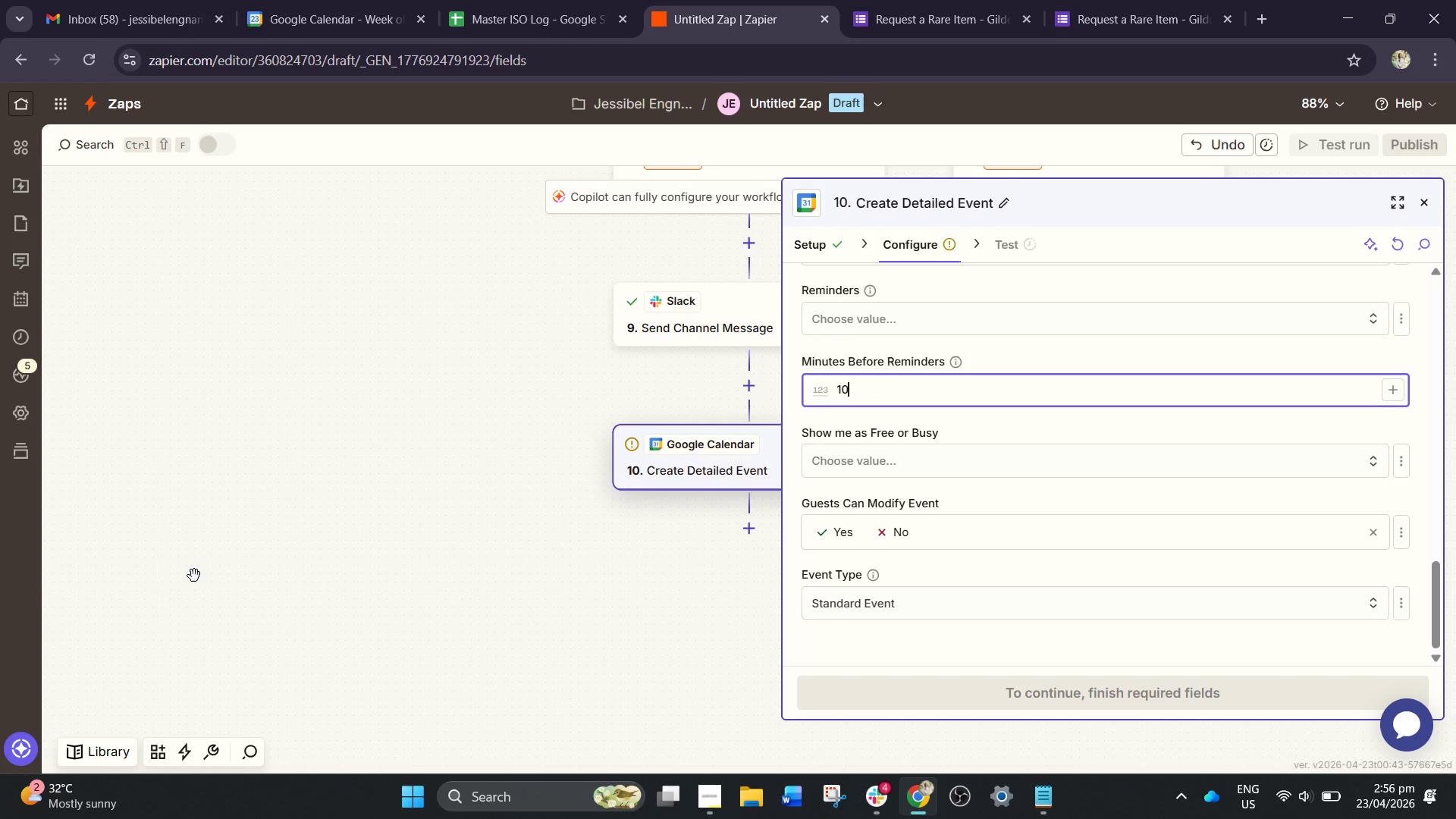 
left_click([412, 462])
 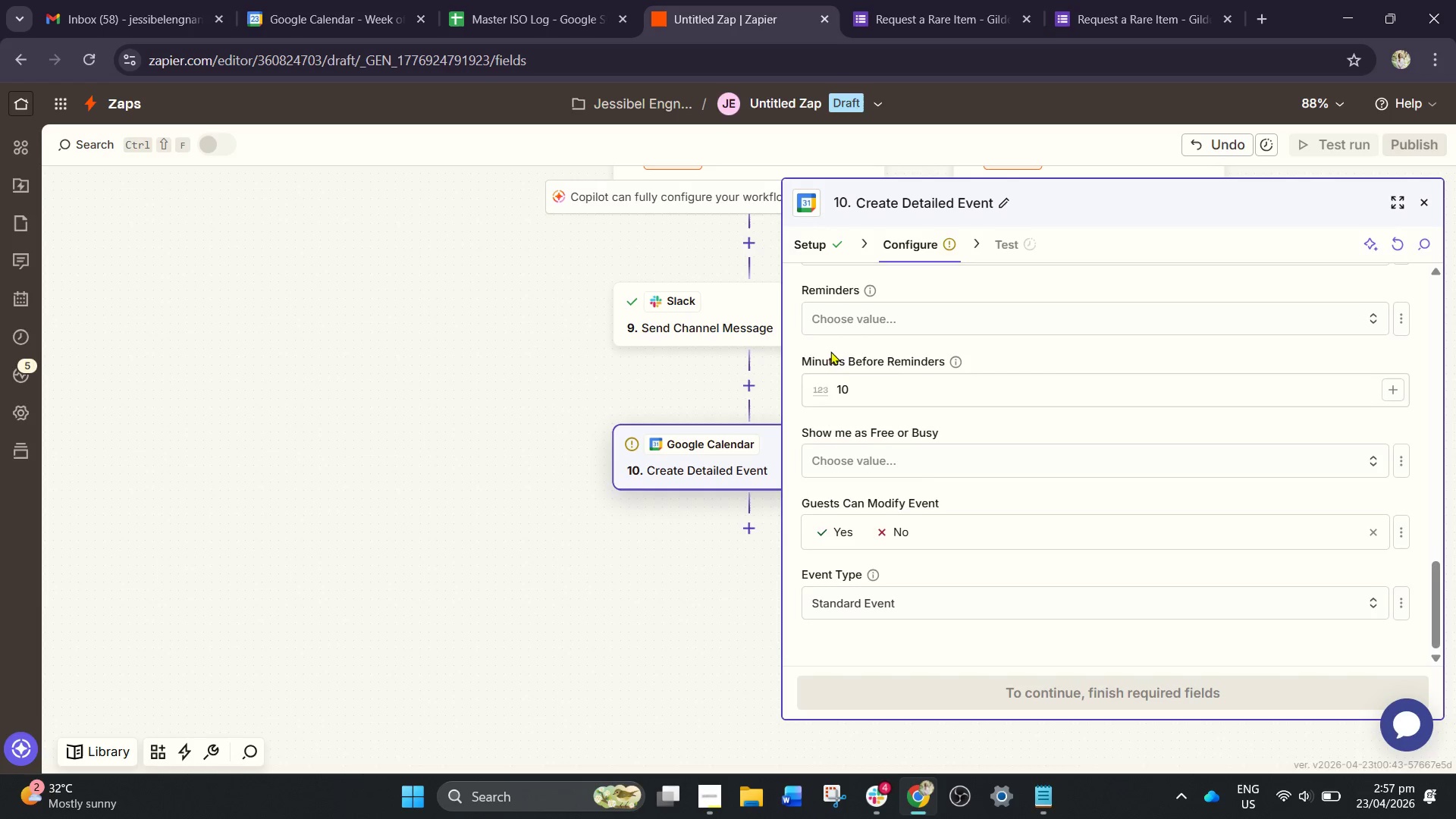 
scroll: coordinate [944, 378], scroll_direction: up, amount: 18.0
 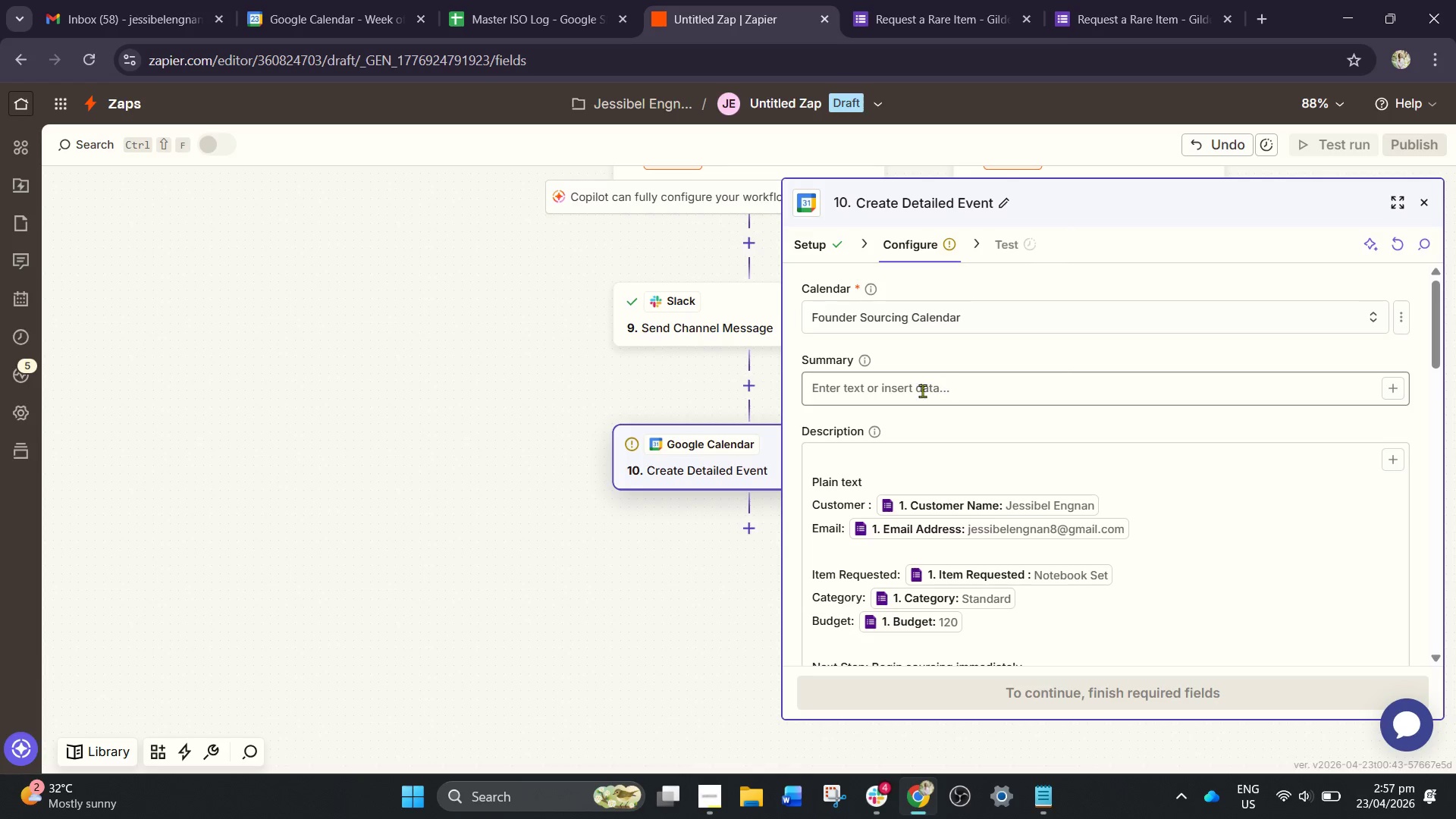 
wait(13.39)
 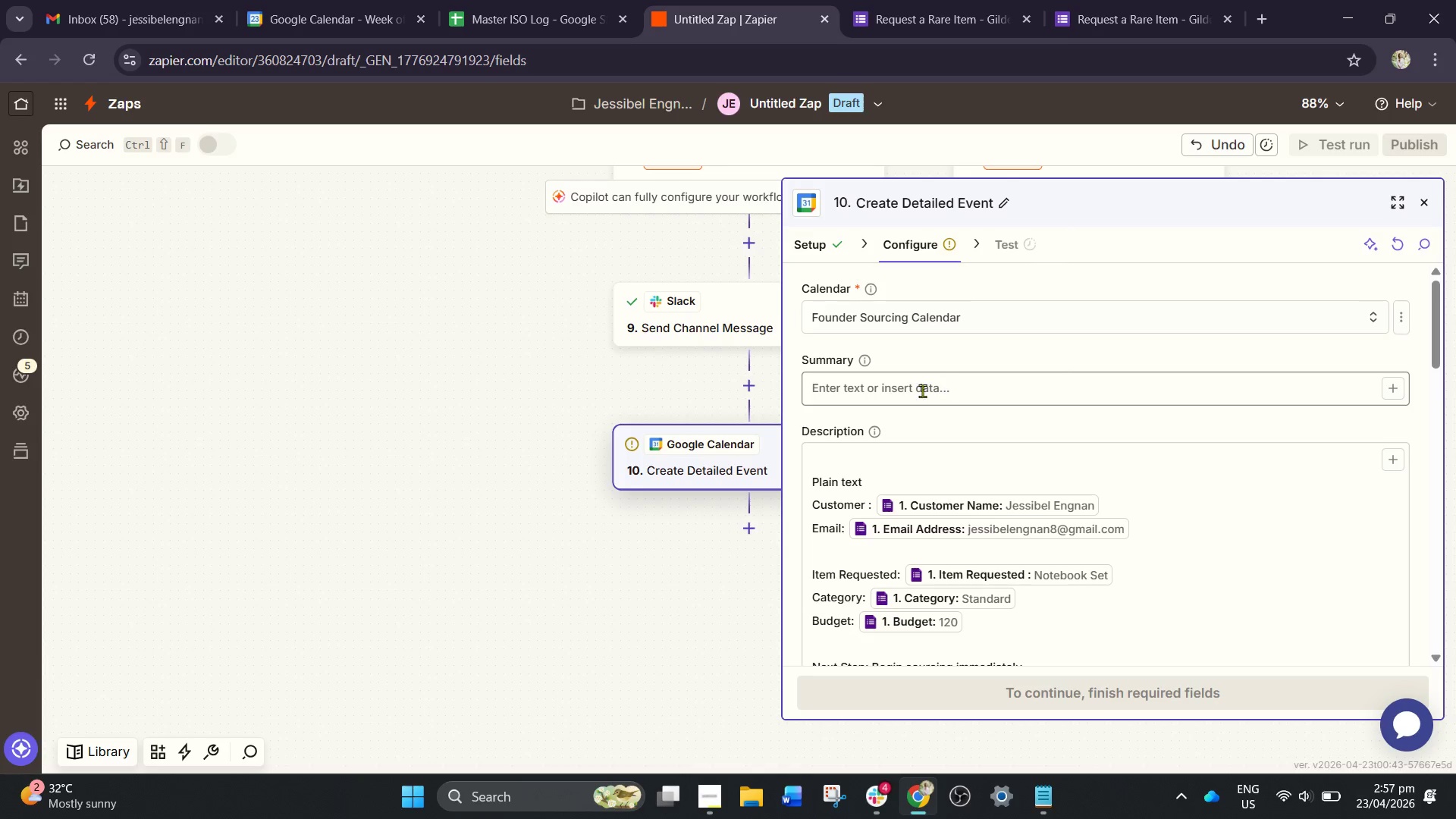 
left_click([880, 394])
 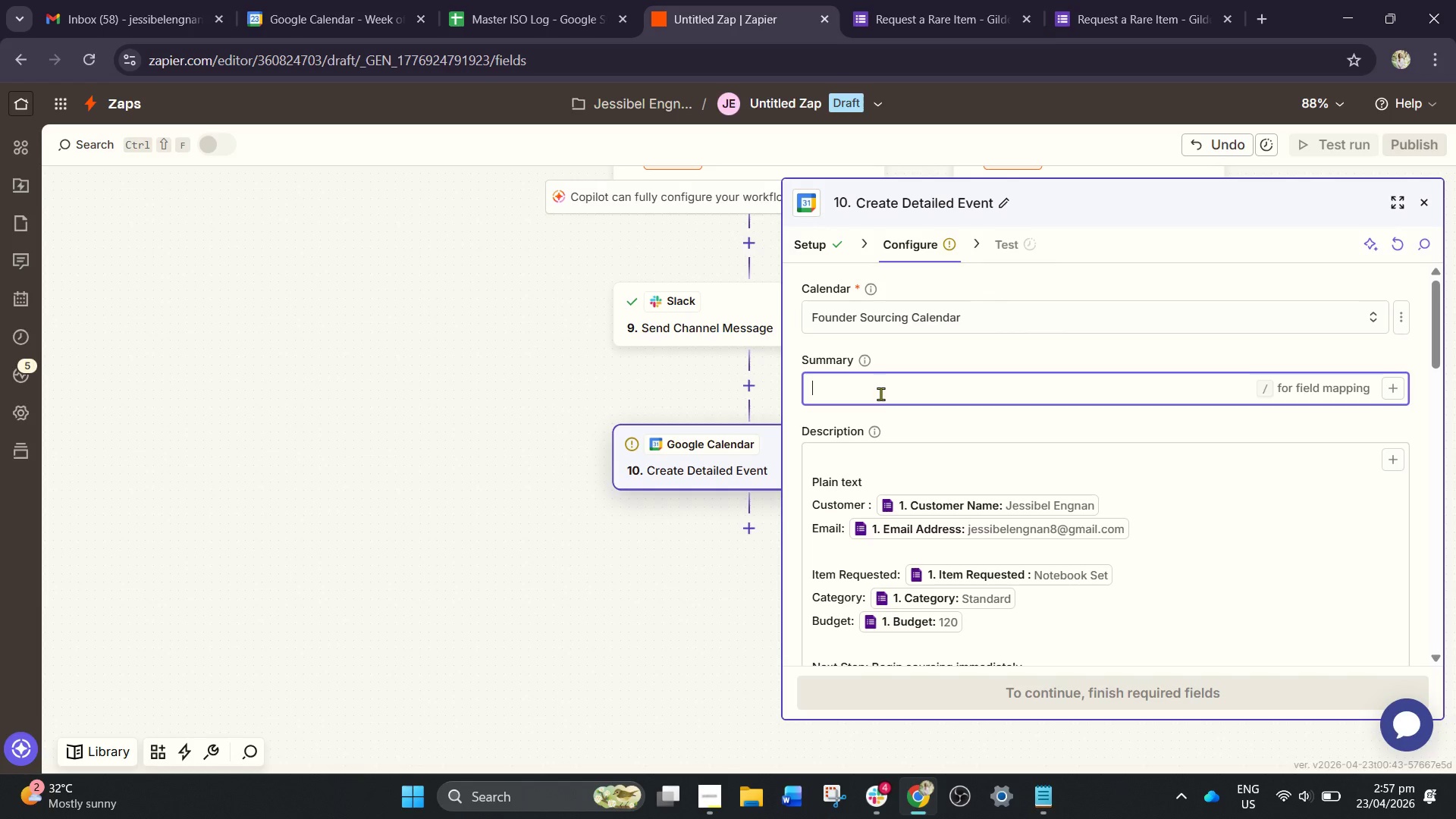 
type(SOURCE: /)
 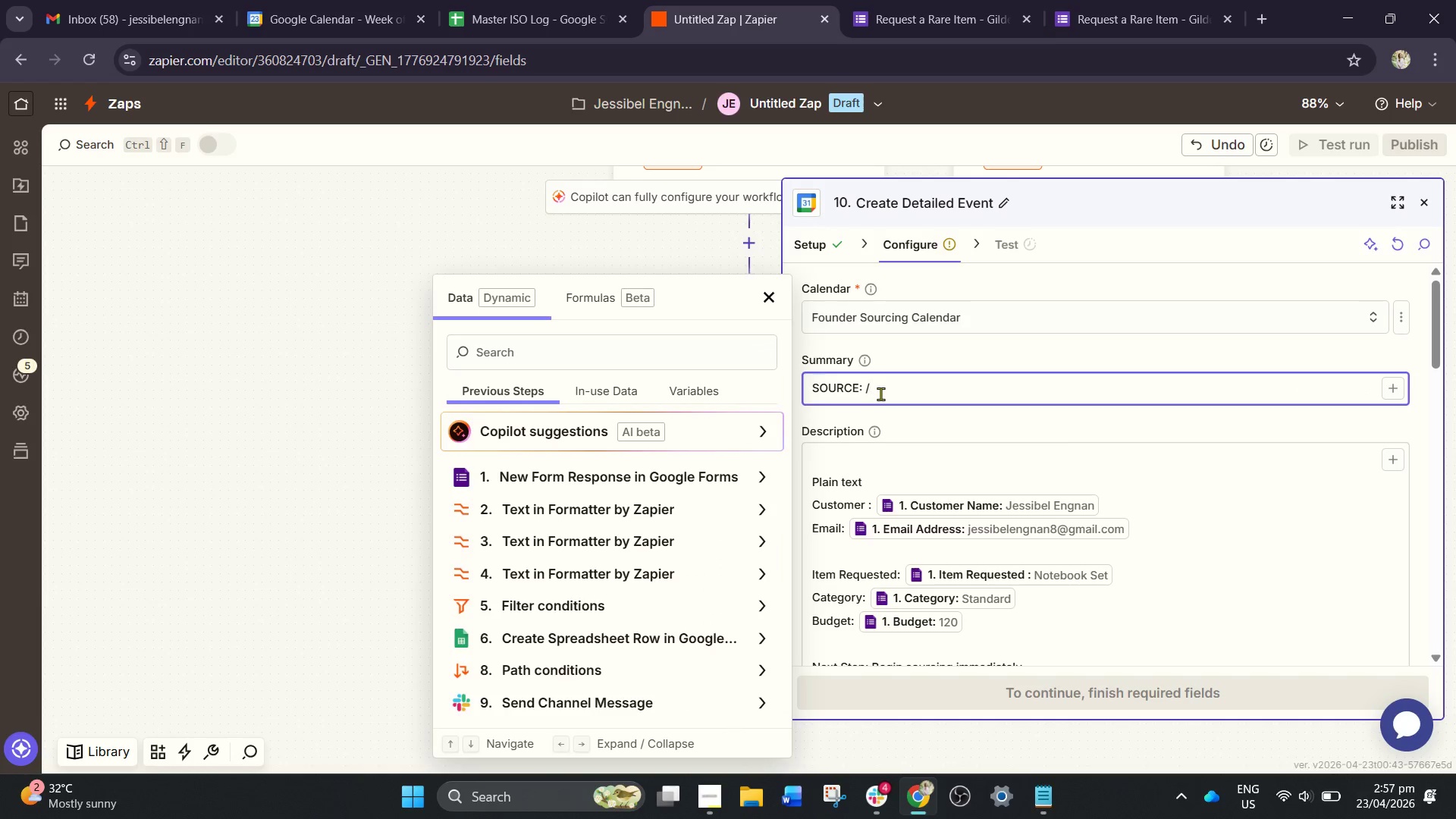 
left_click([556, 361])
 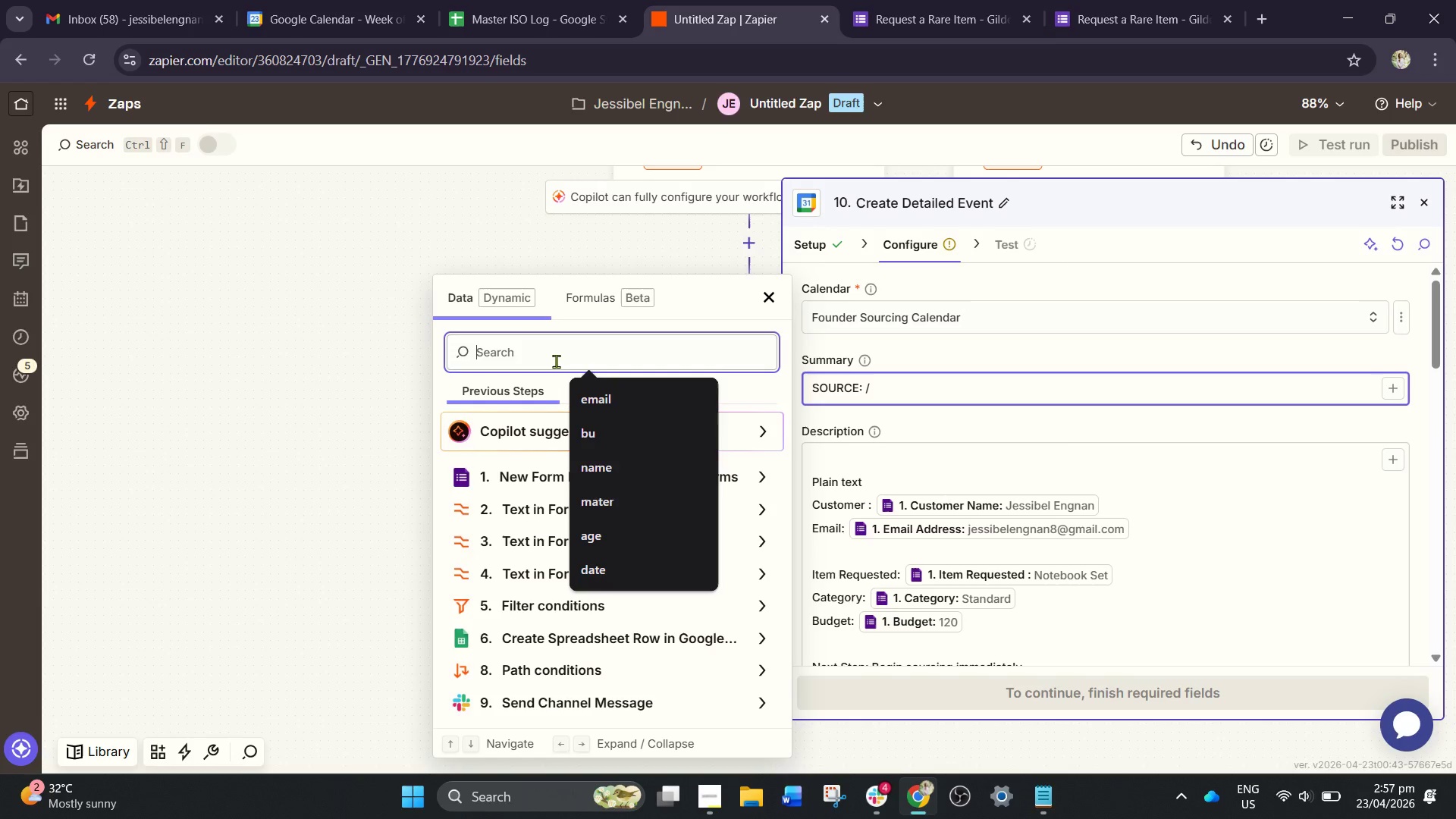 
type(ITEM)
 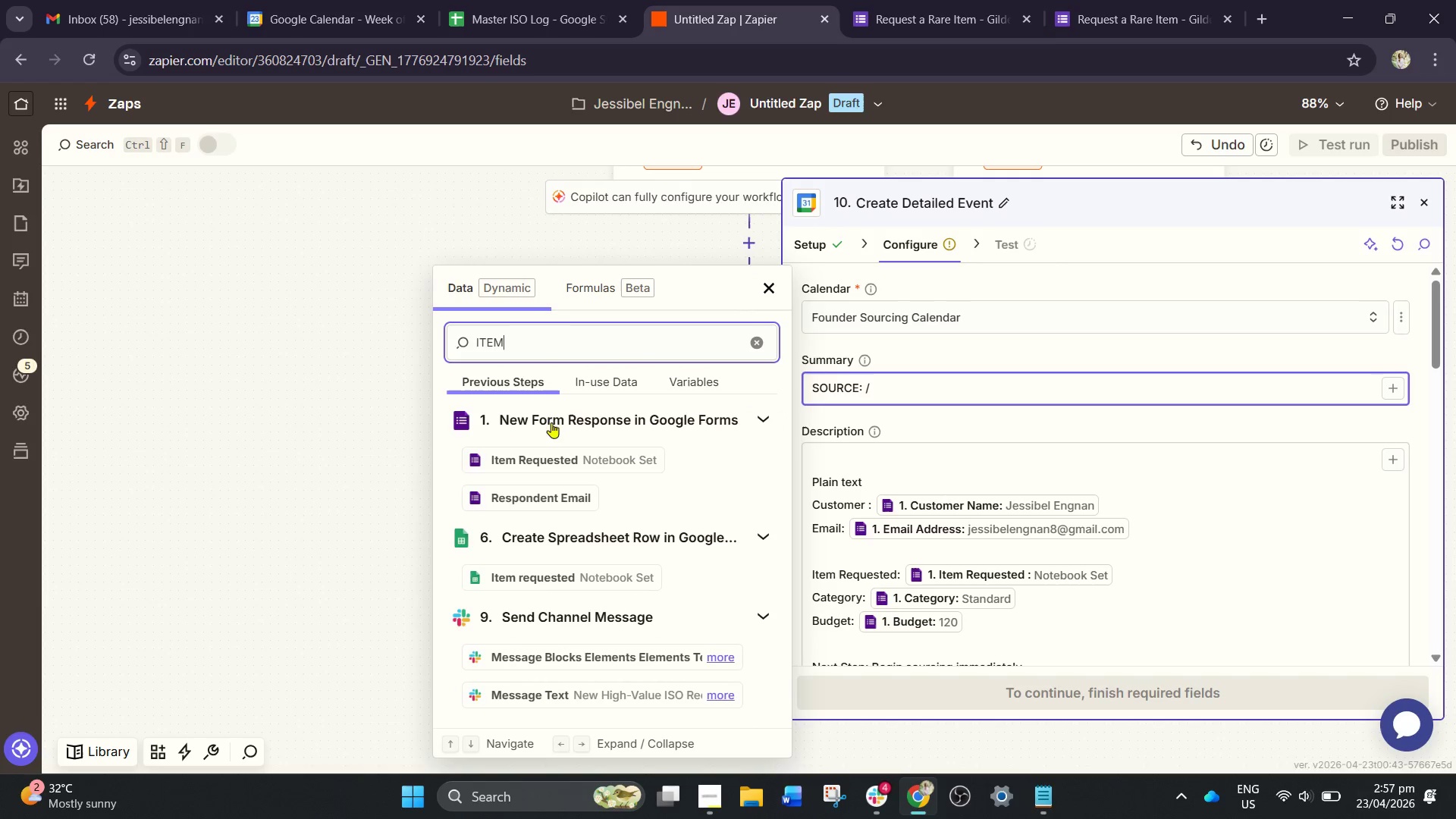 
left_click([573, 447])
 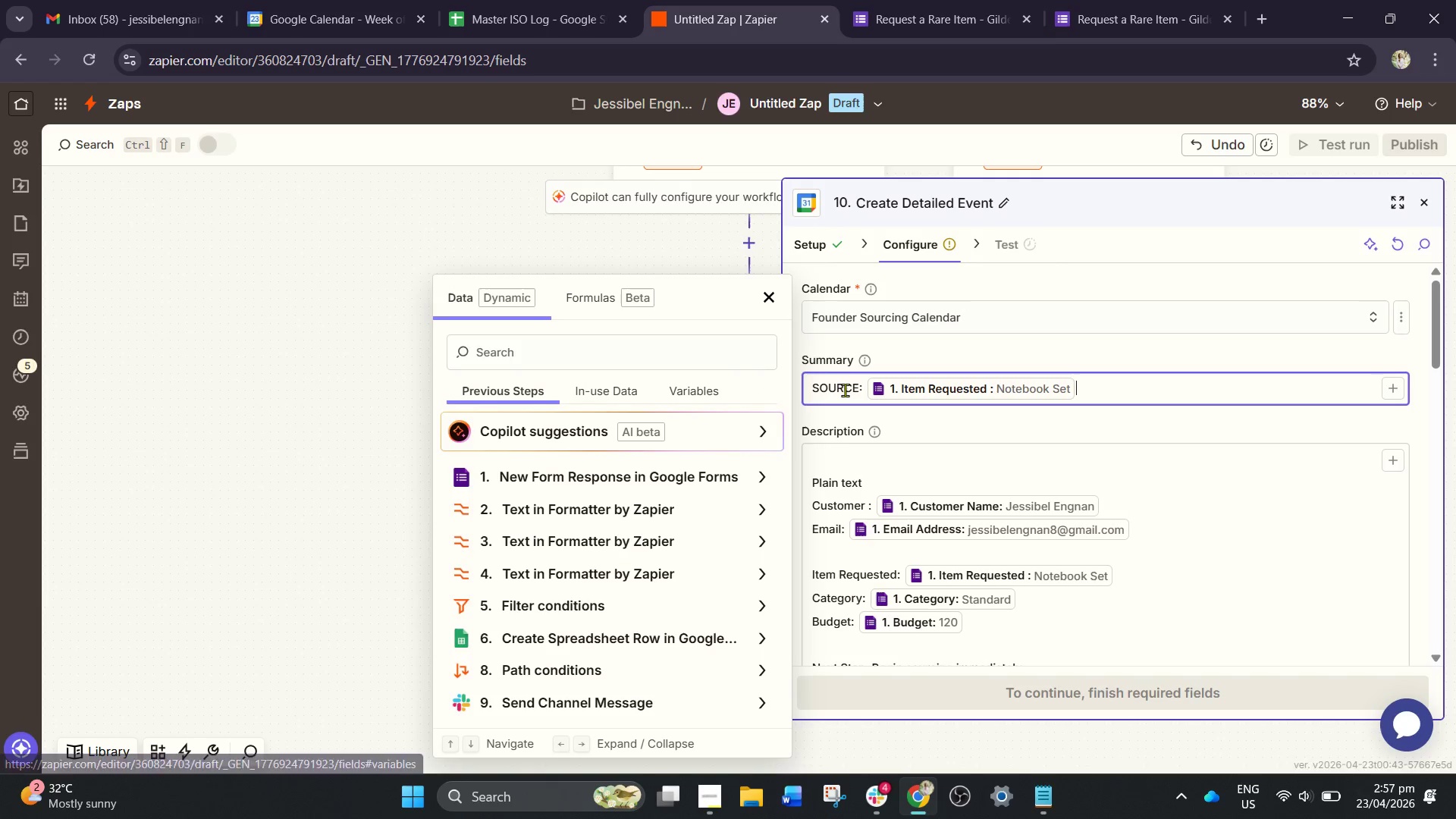 
key(Space)
 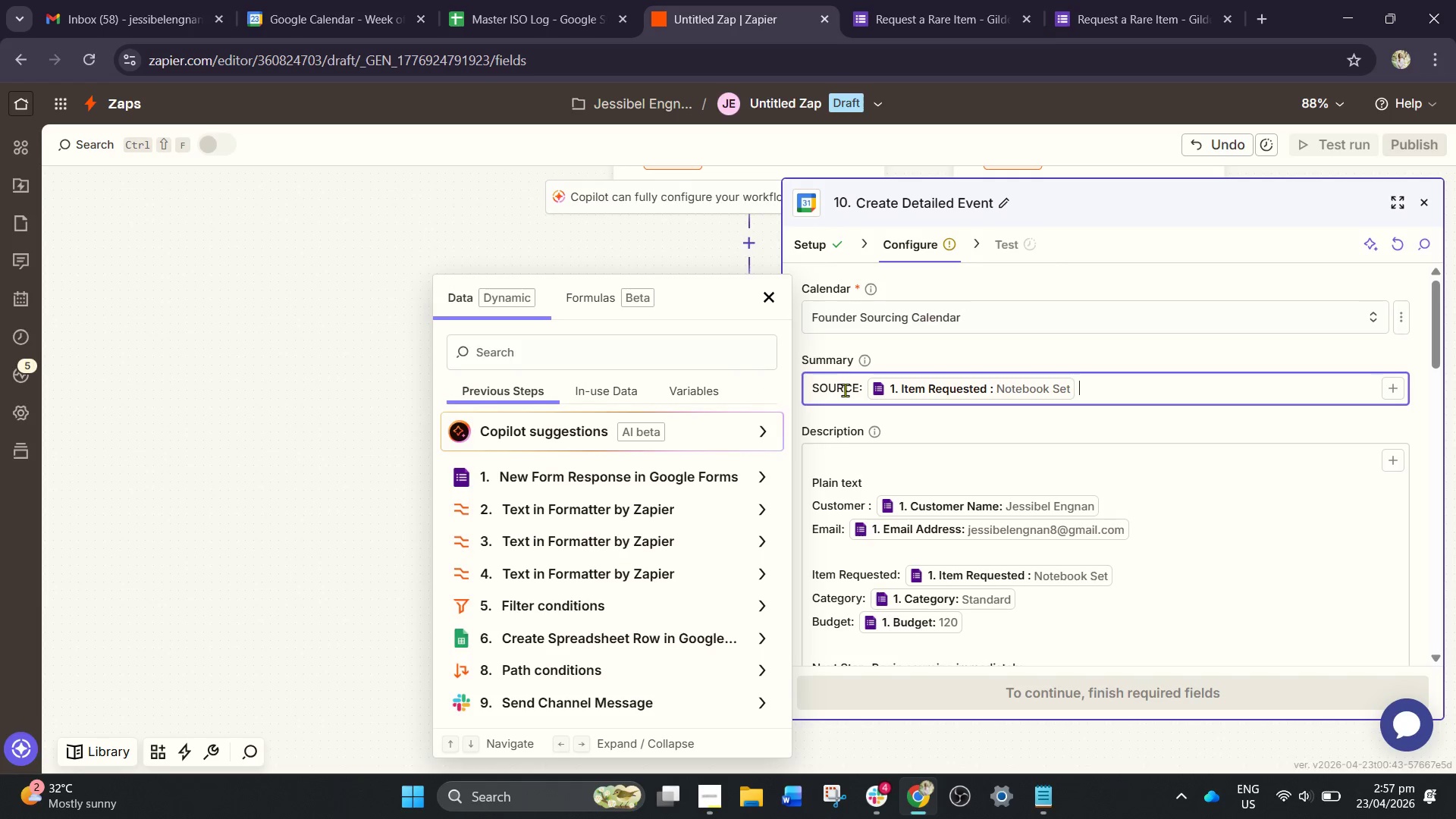 
key(Minus)
 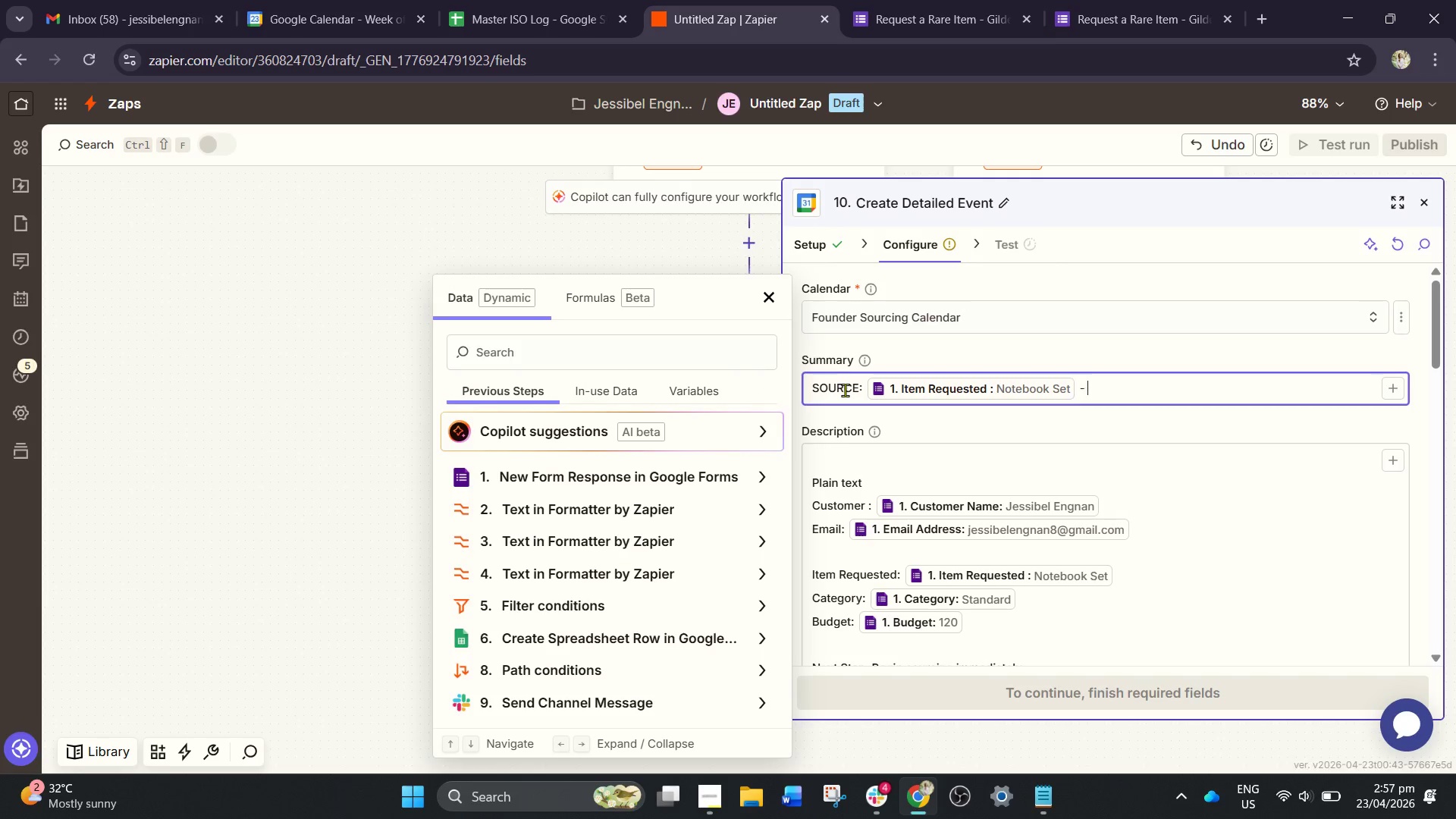 
key(Space)
 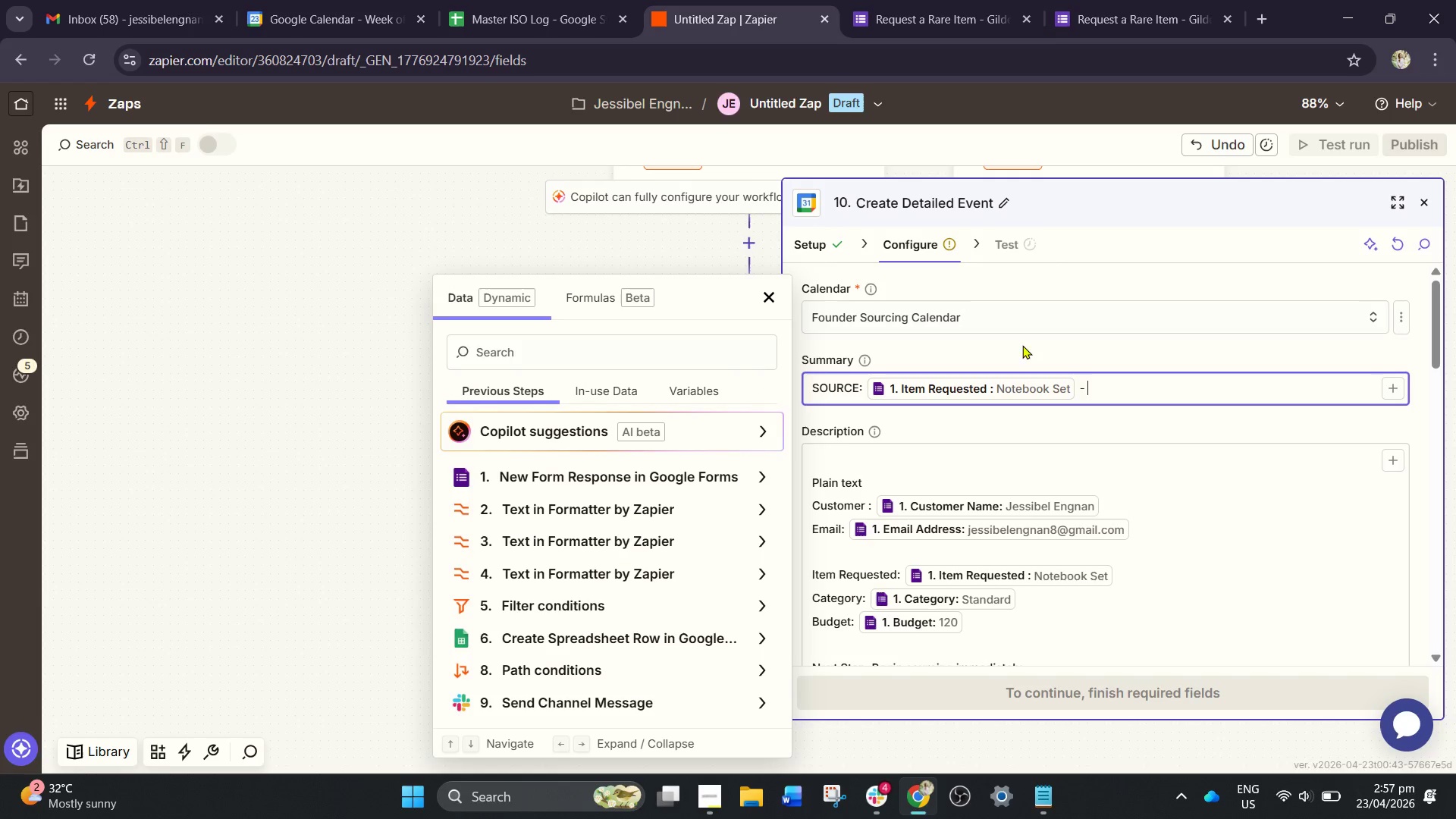 
left_click([560, 350])
 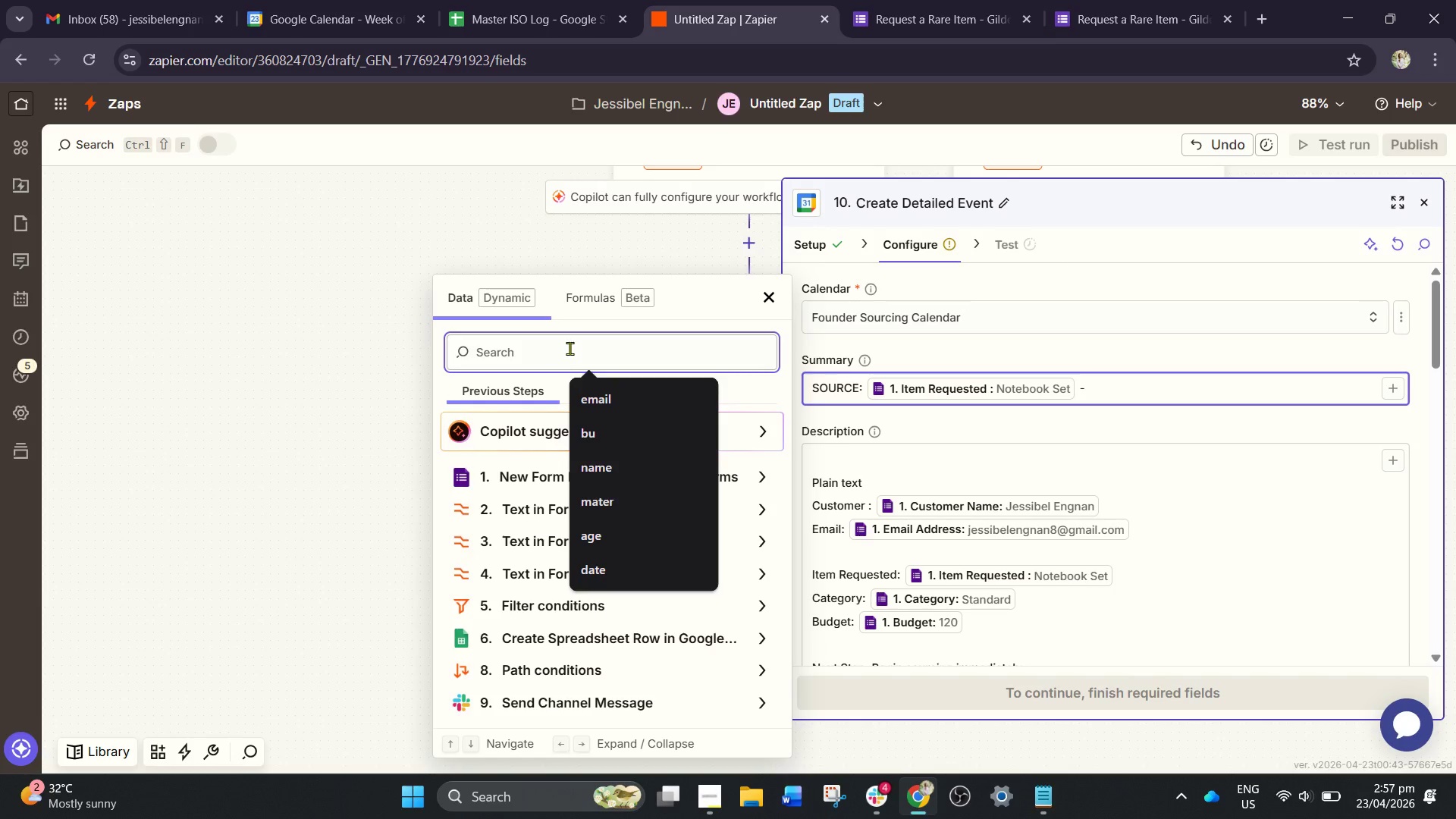 
key(Slash)
 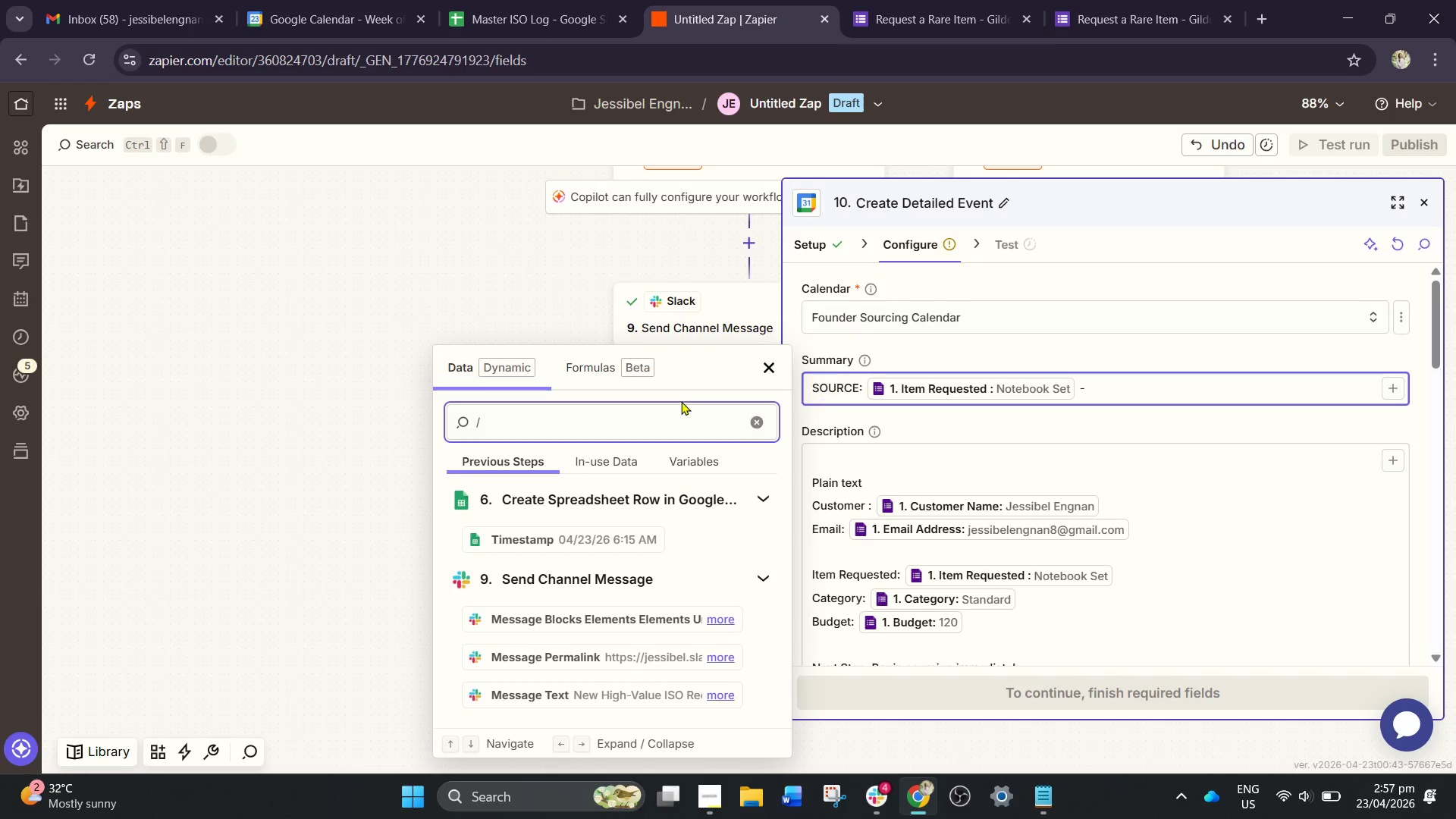 
wait(6.64)
 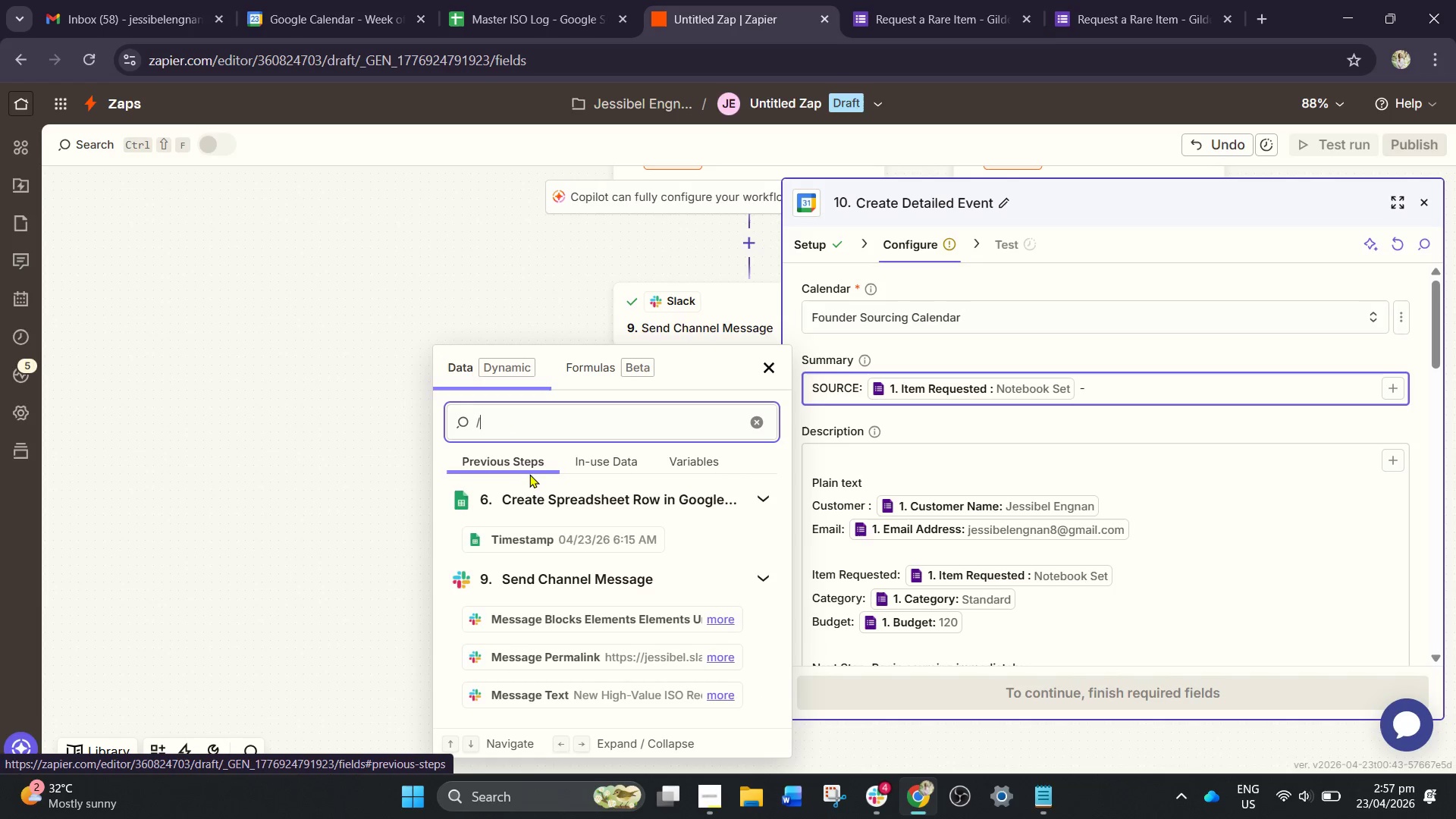 
scroll: coordinate [604, 567], scroll_direction: up, amount: 1.0
 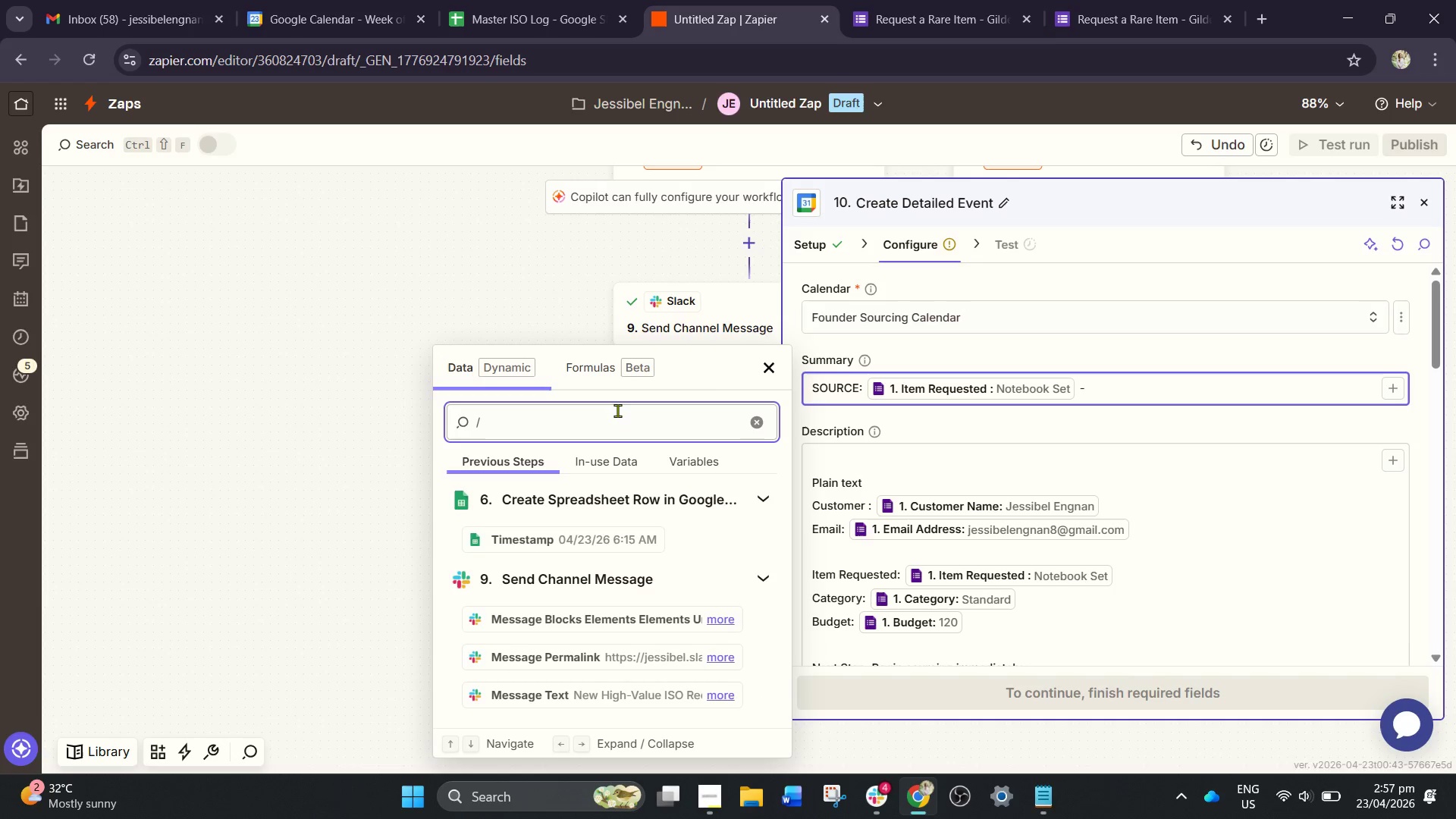 
left_click([613, 413])
 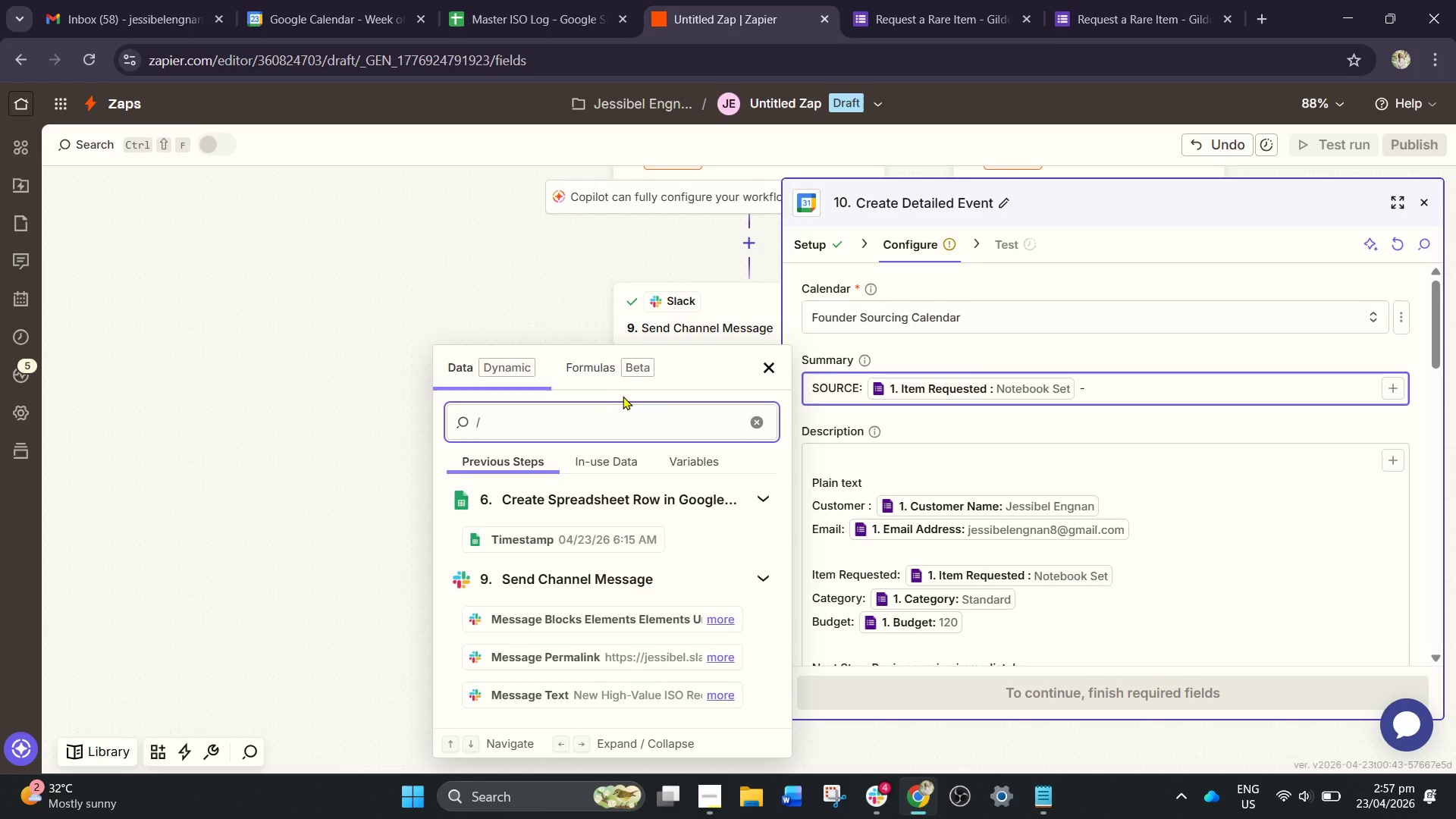 
key(Backspace)
 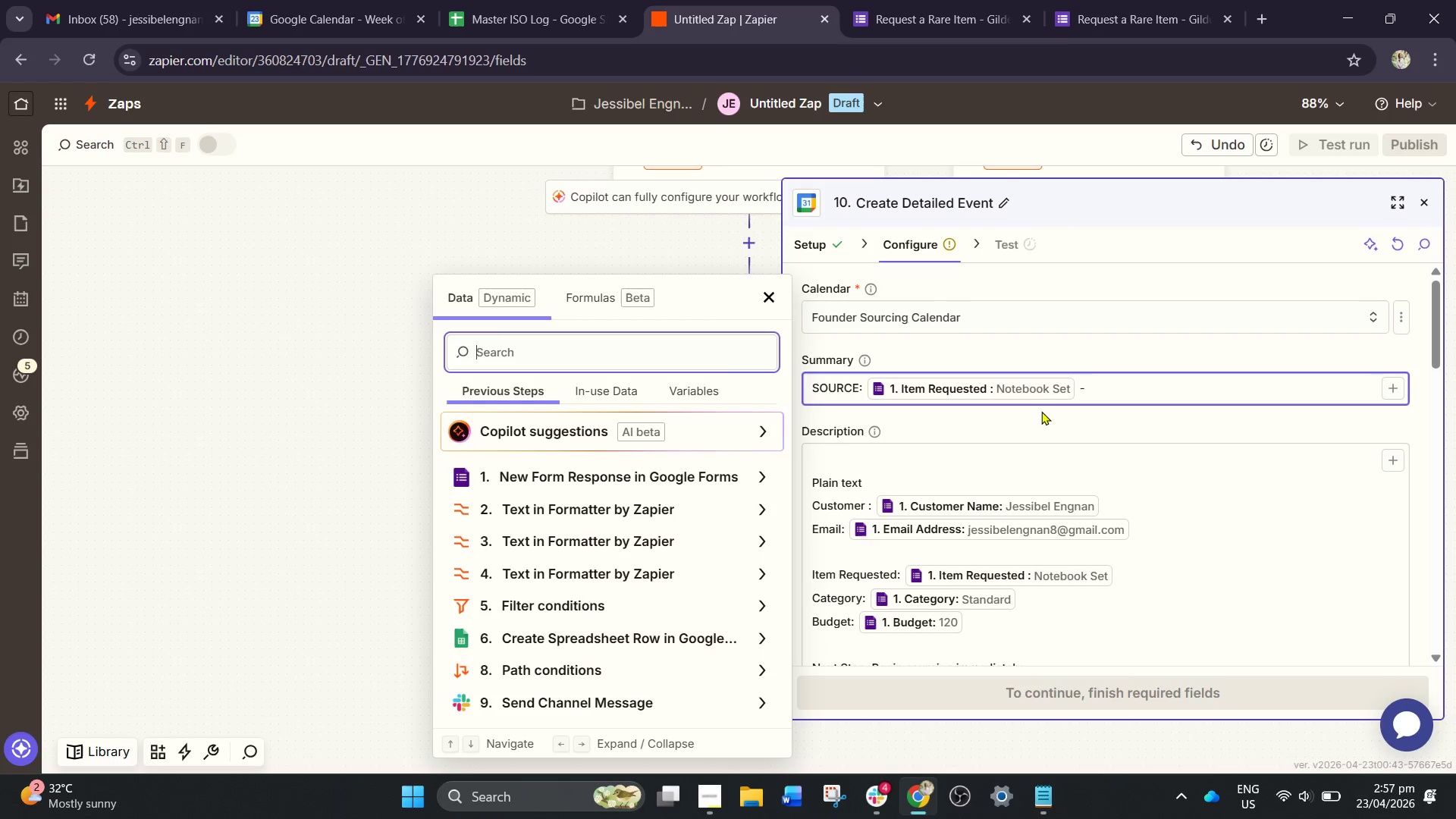 
left_click([1106, 390])
 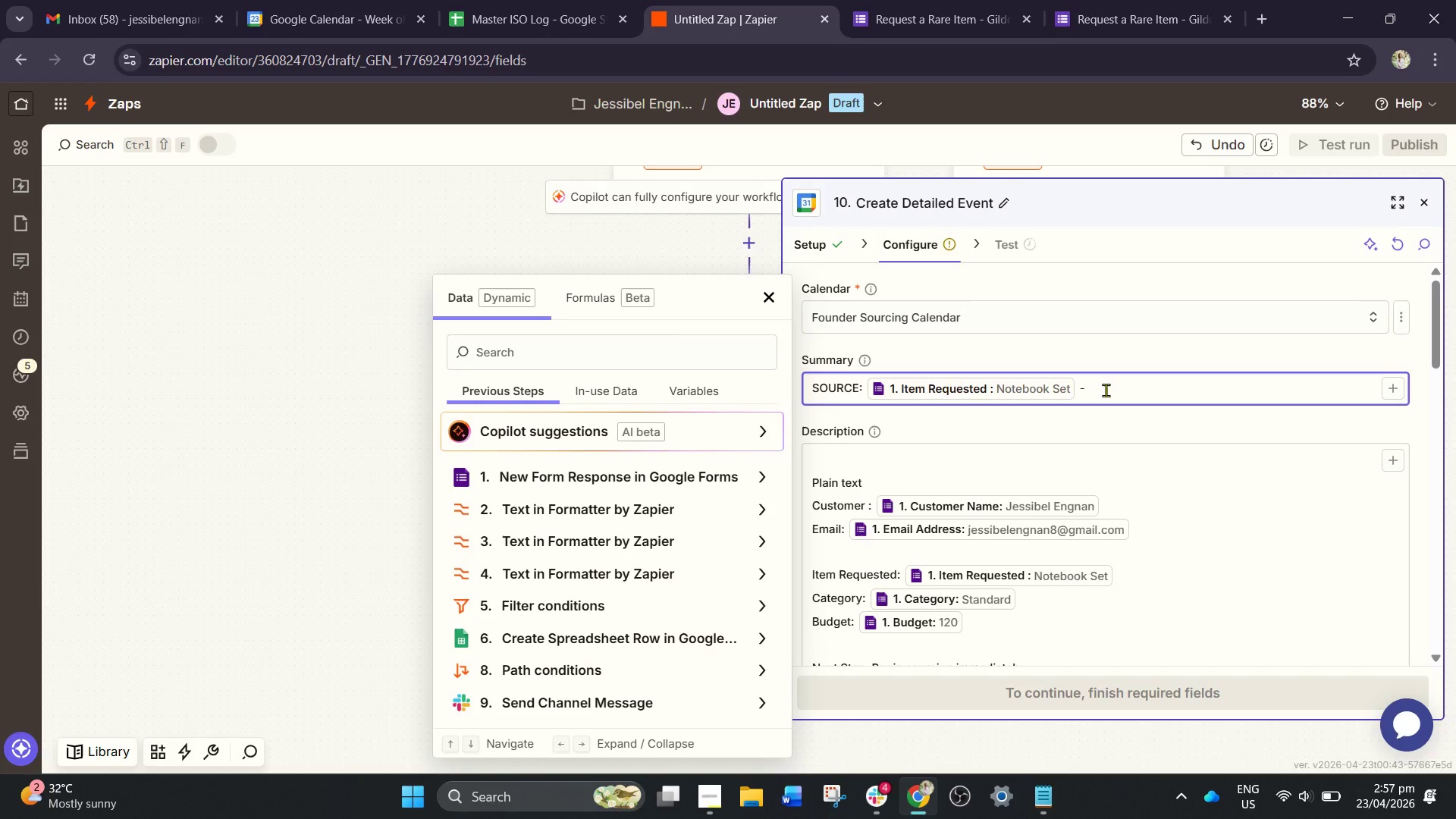 
key(Slash)
 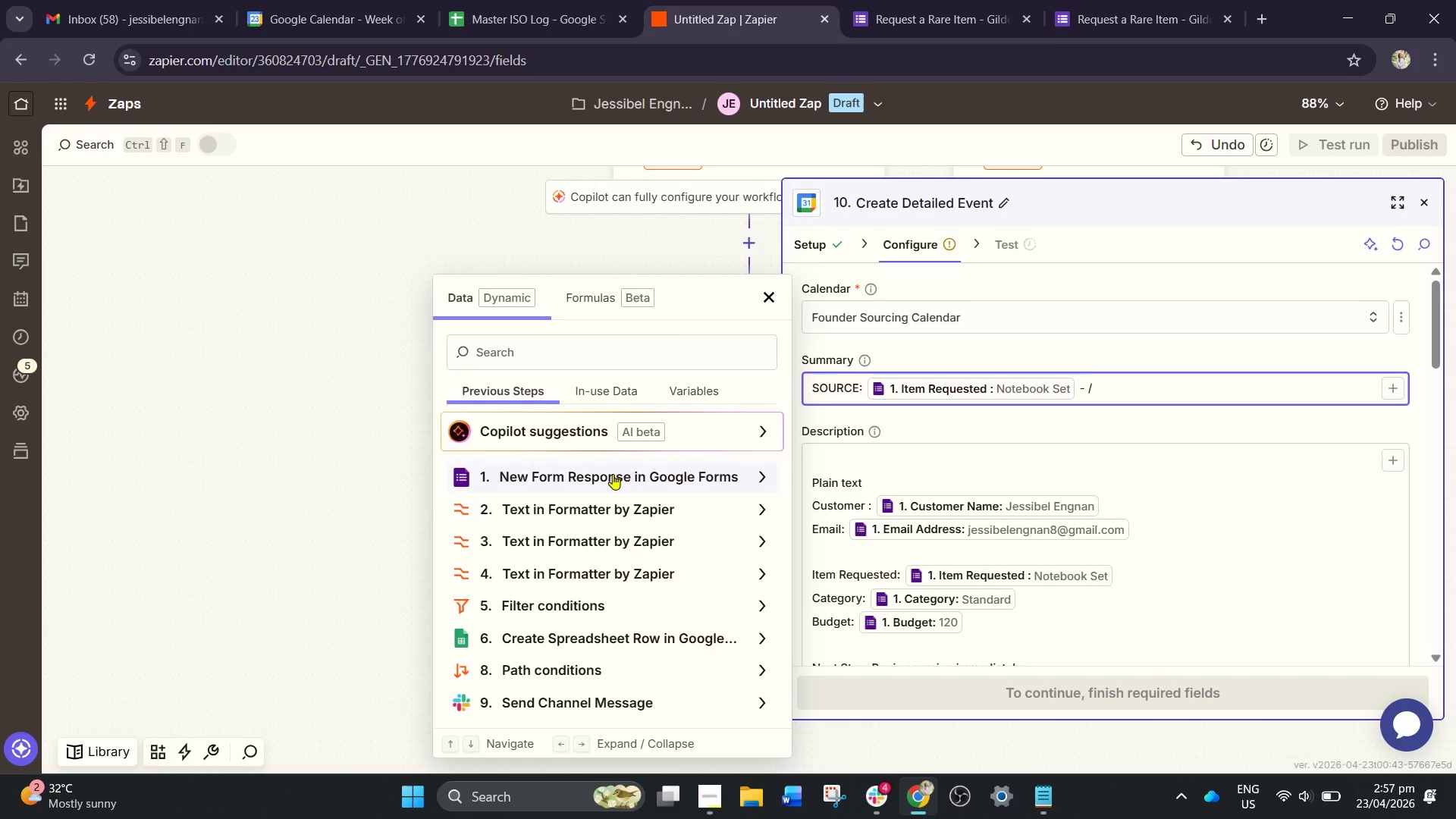 
left_click([612, 475])
 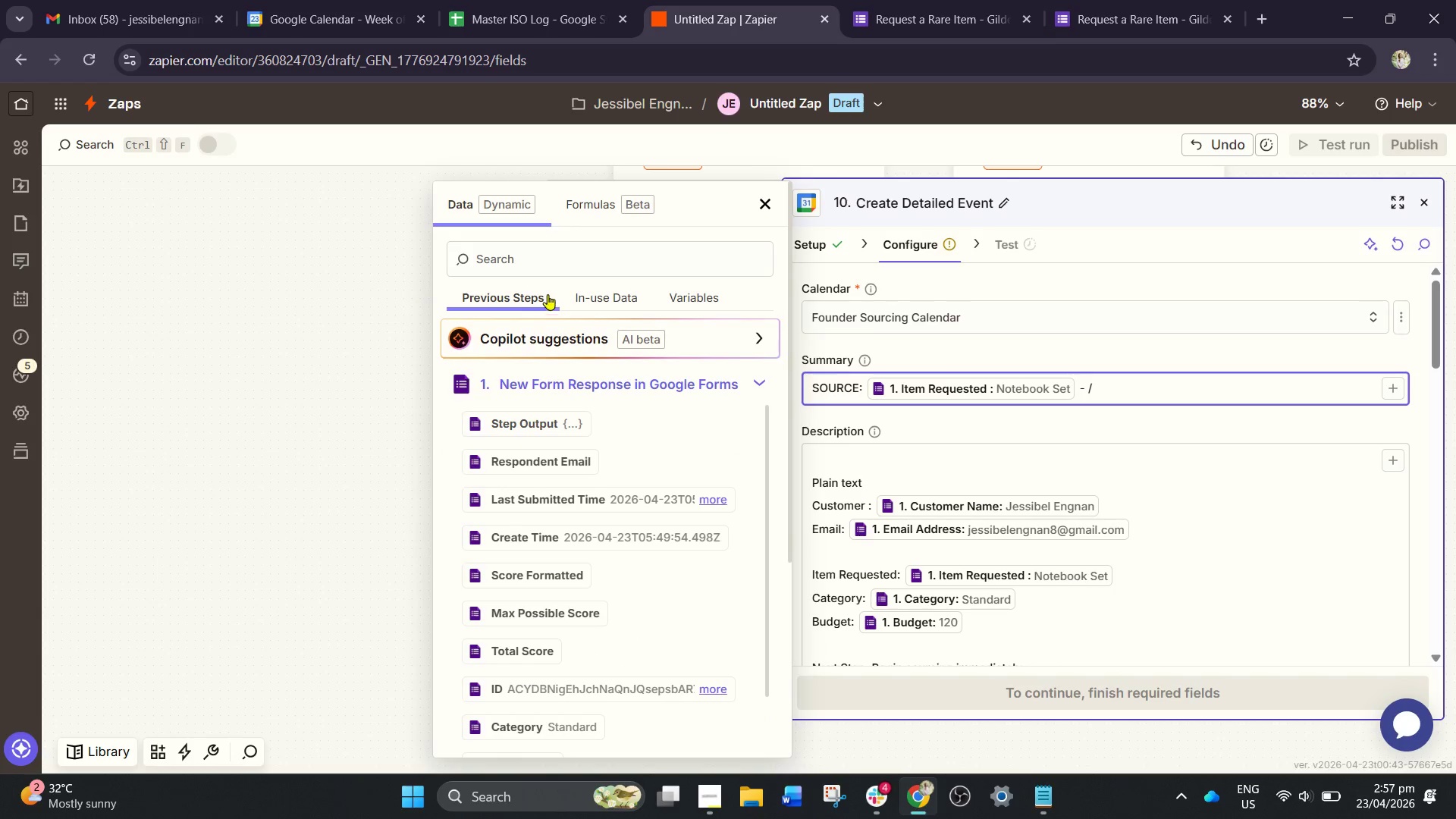 
left_click([549, 269])
 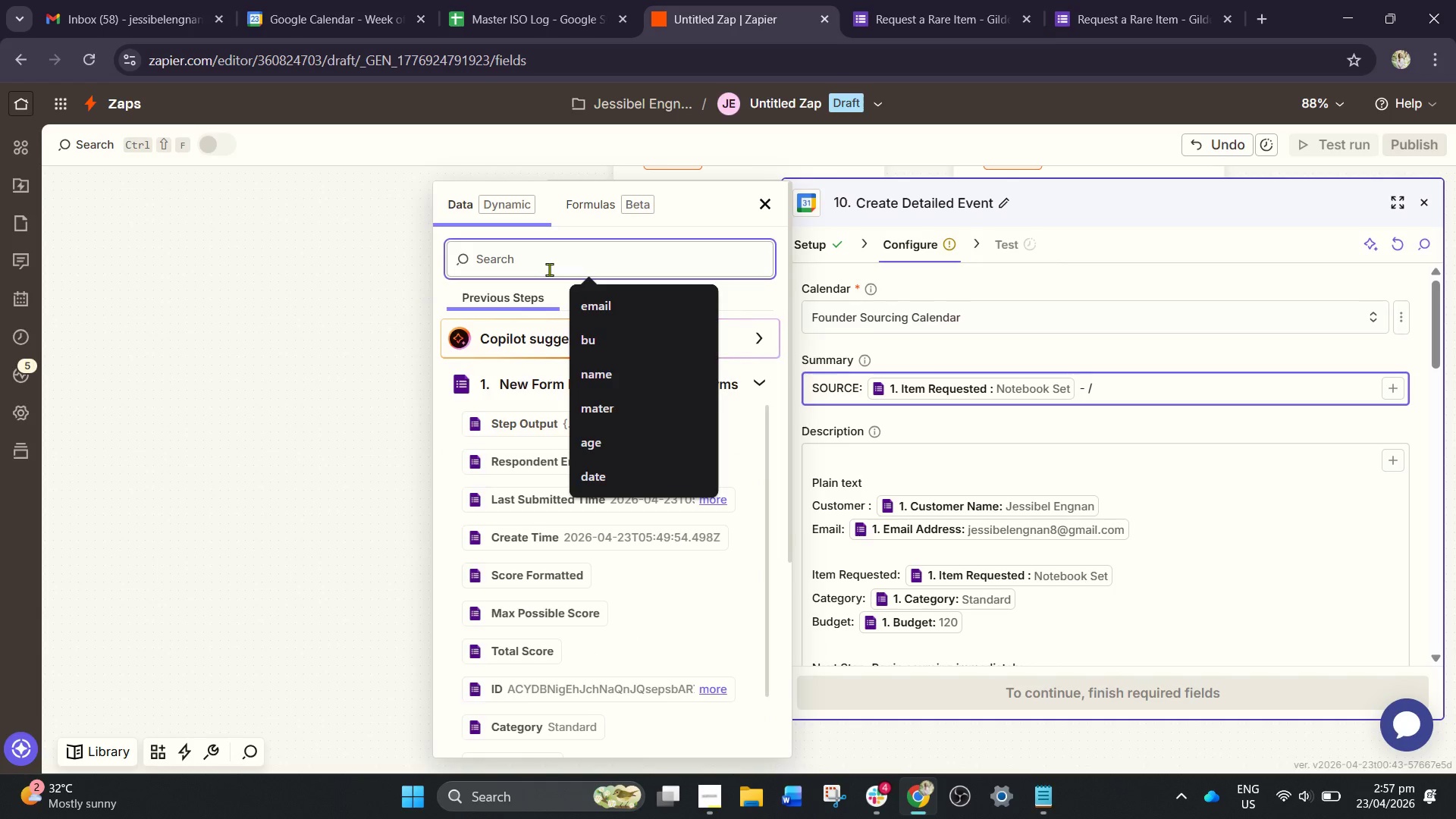 
type(CU)
 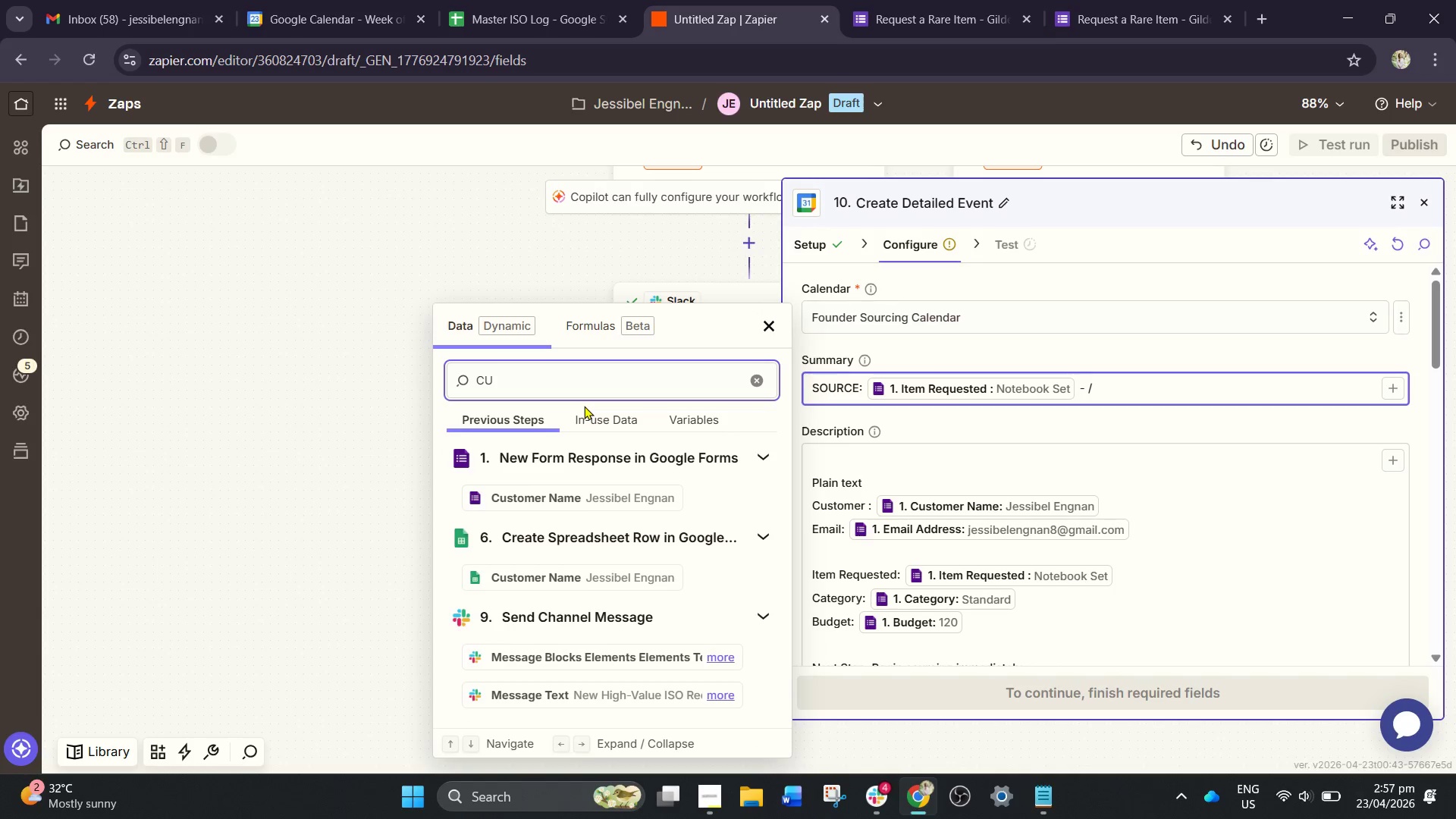 
key(S)
 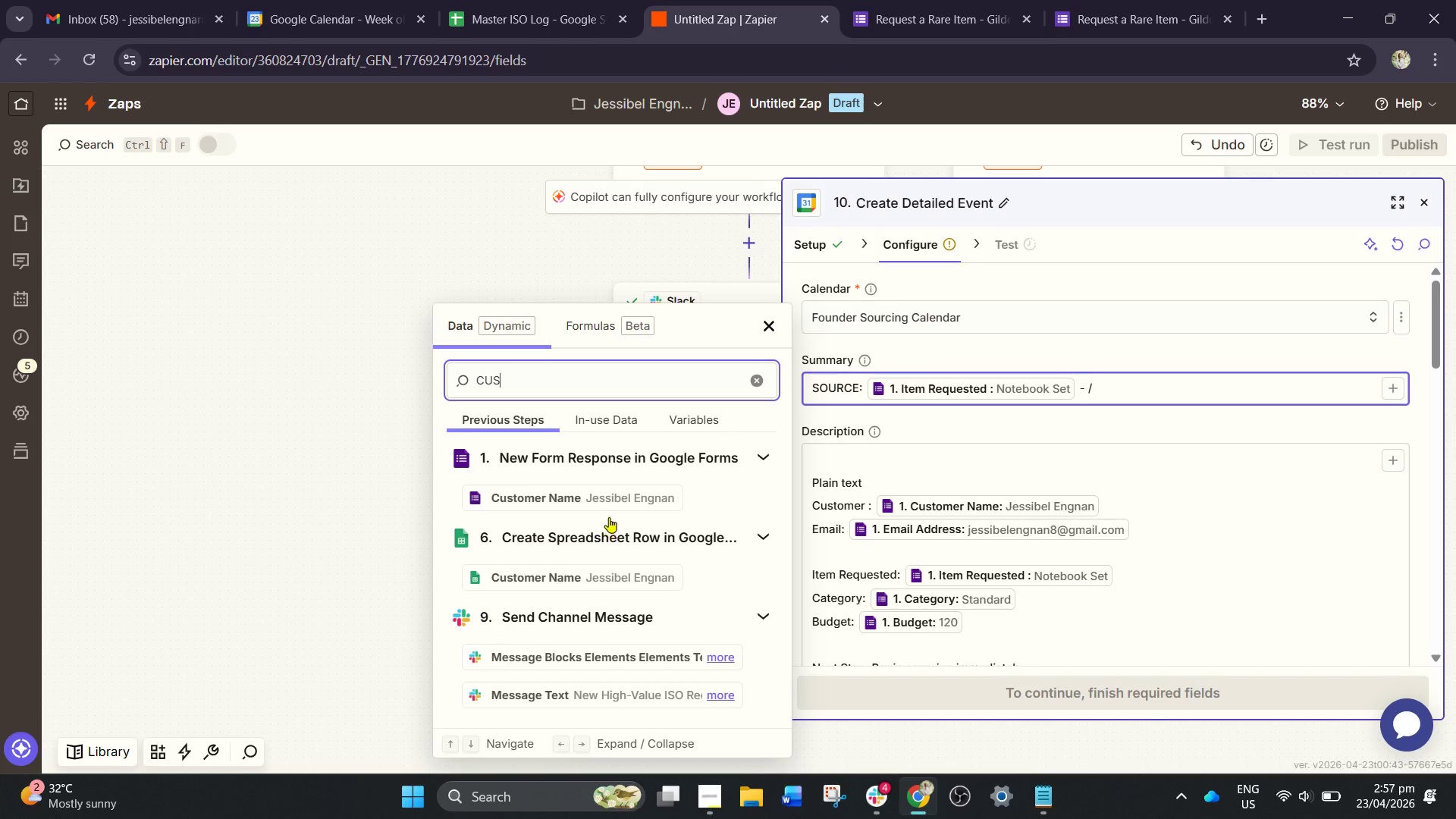 
left_click([629, 499])
 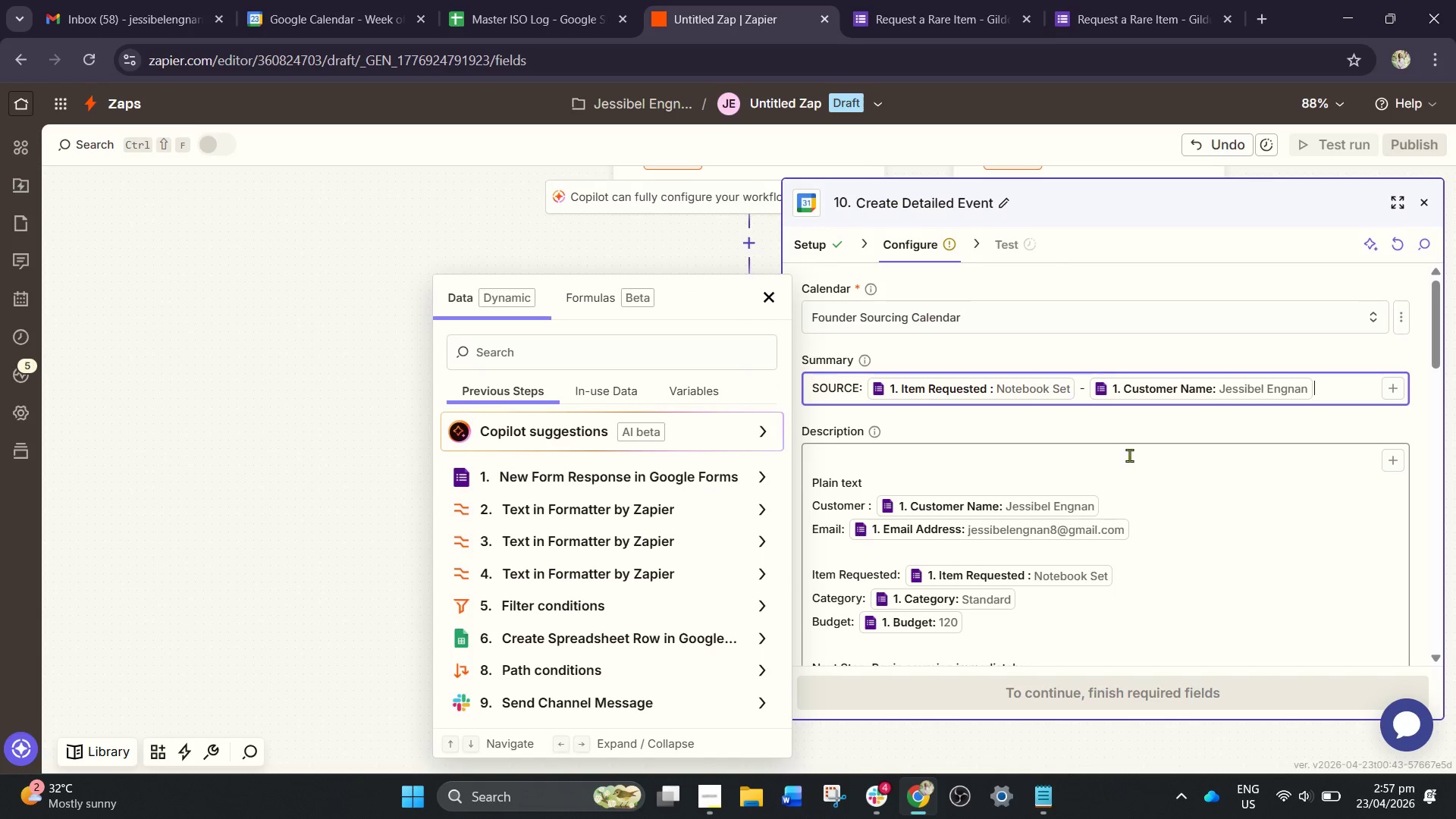 
left_click([1203, 473])
 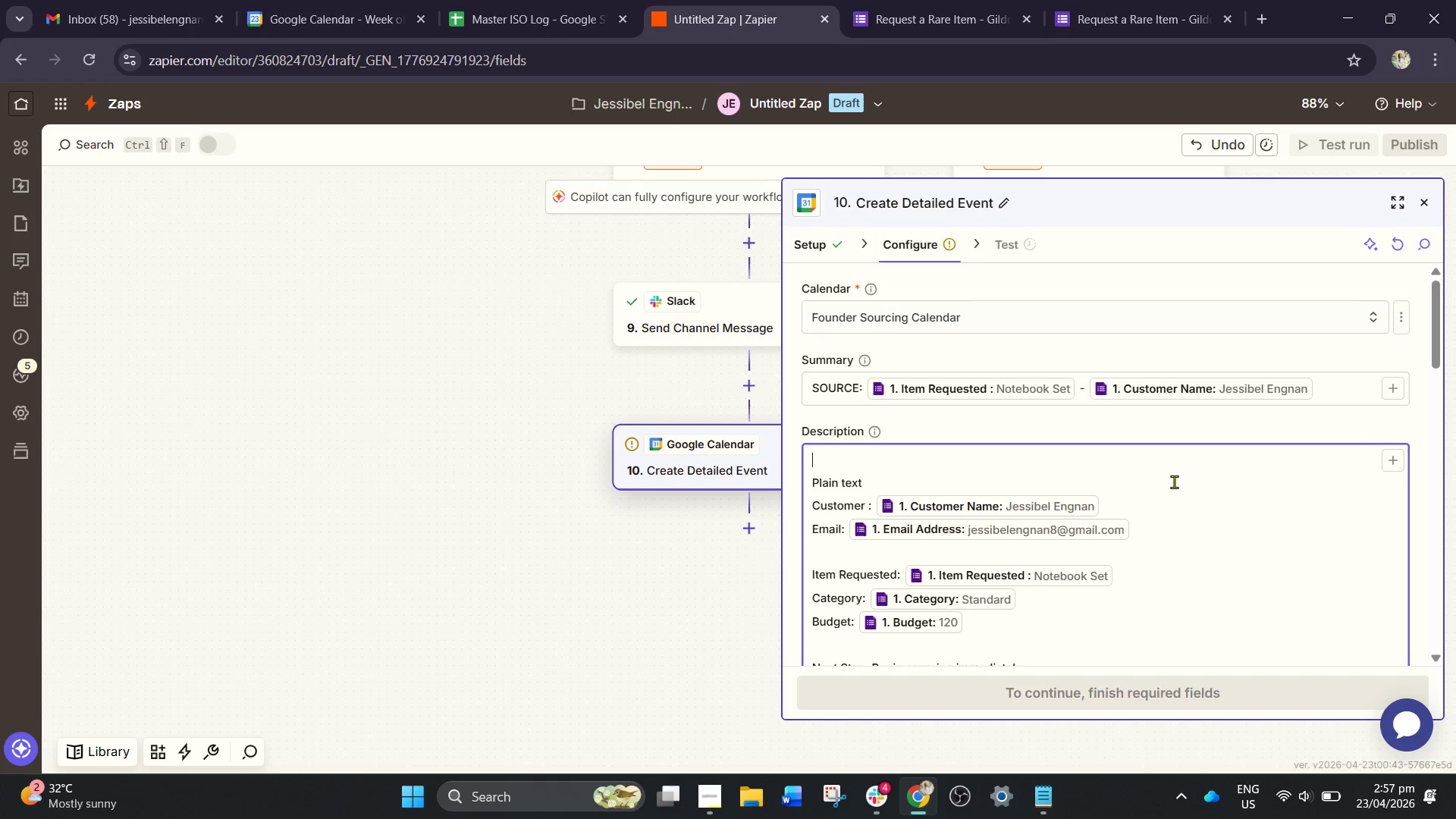 
scroll: coordinate [1177, 481], scroll_direction: down, amount: 4.0
 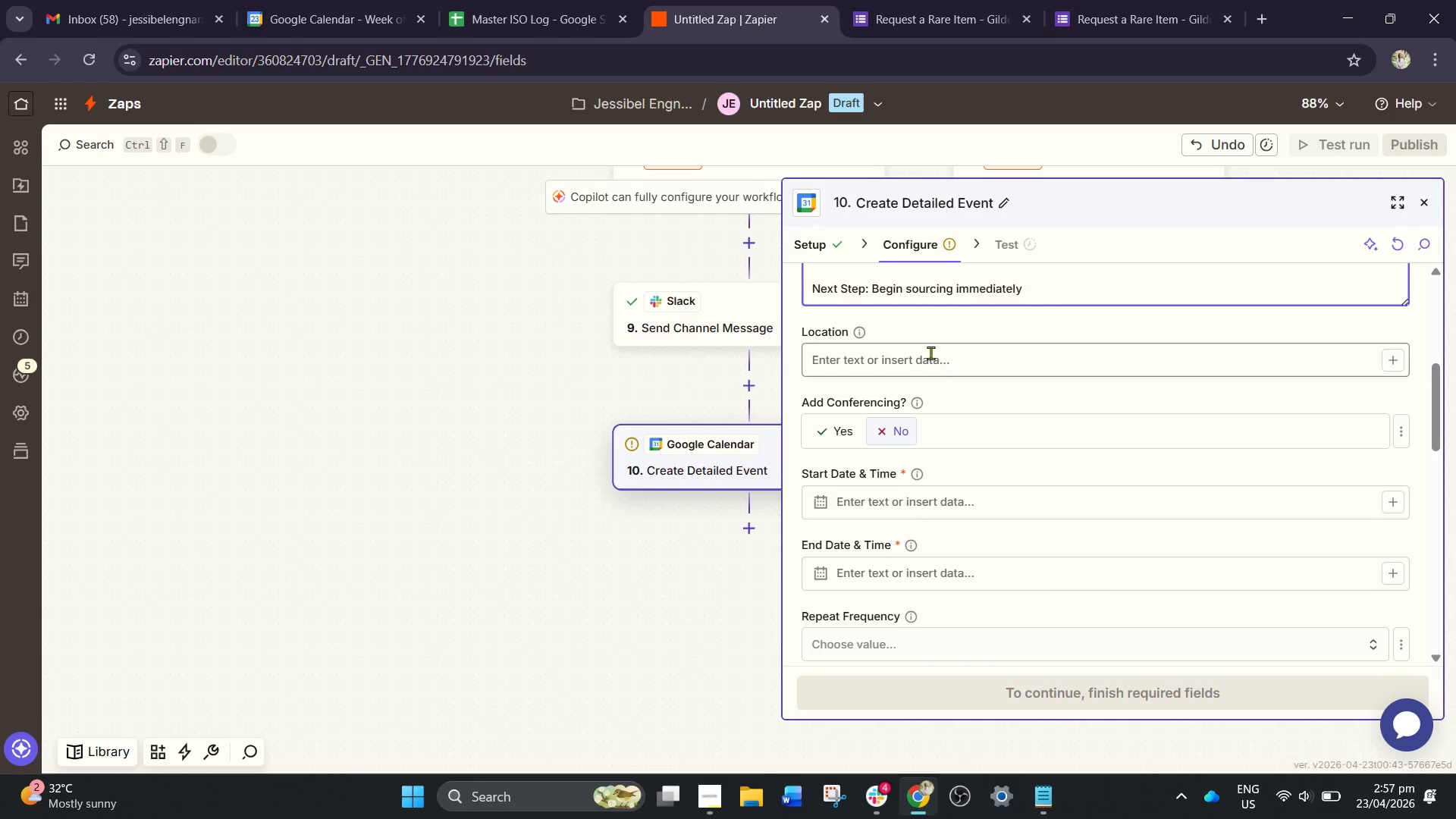 
left_click([930, 353])
 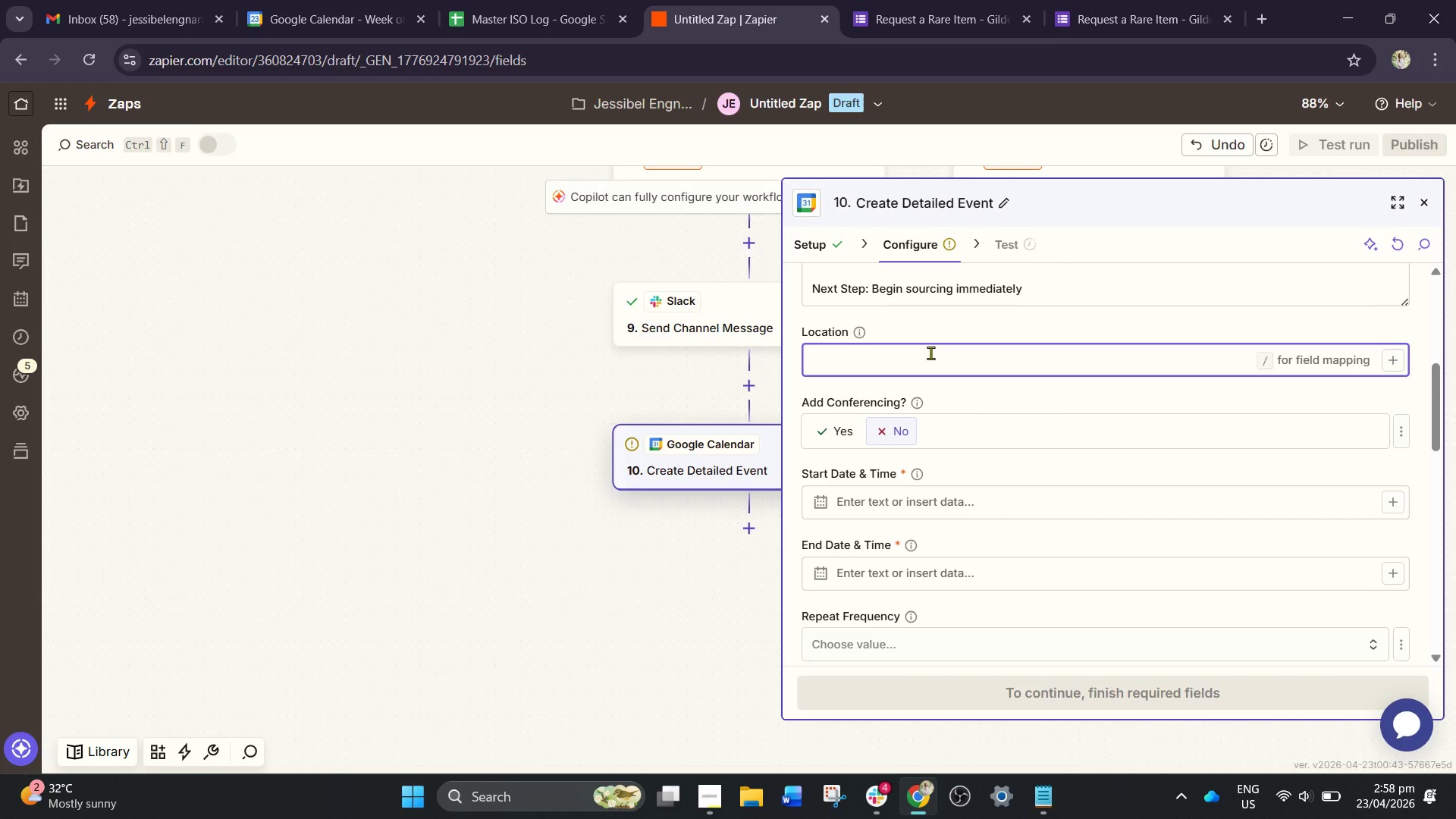 
wait(23.77)
 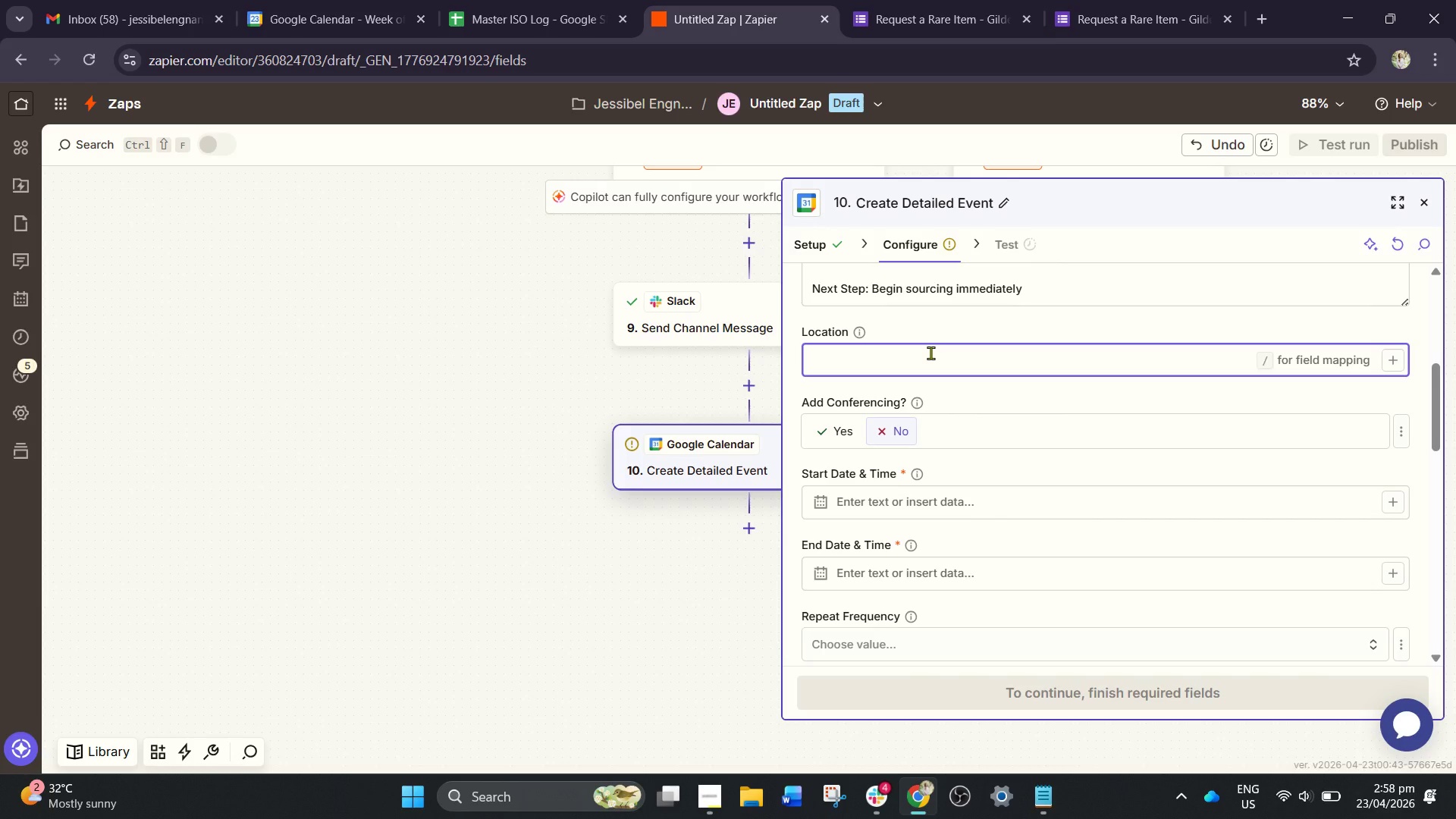 
left_click_drag(start_coordinate=[903, 372], to_coordinate=[903, 377])
 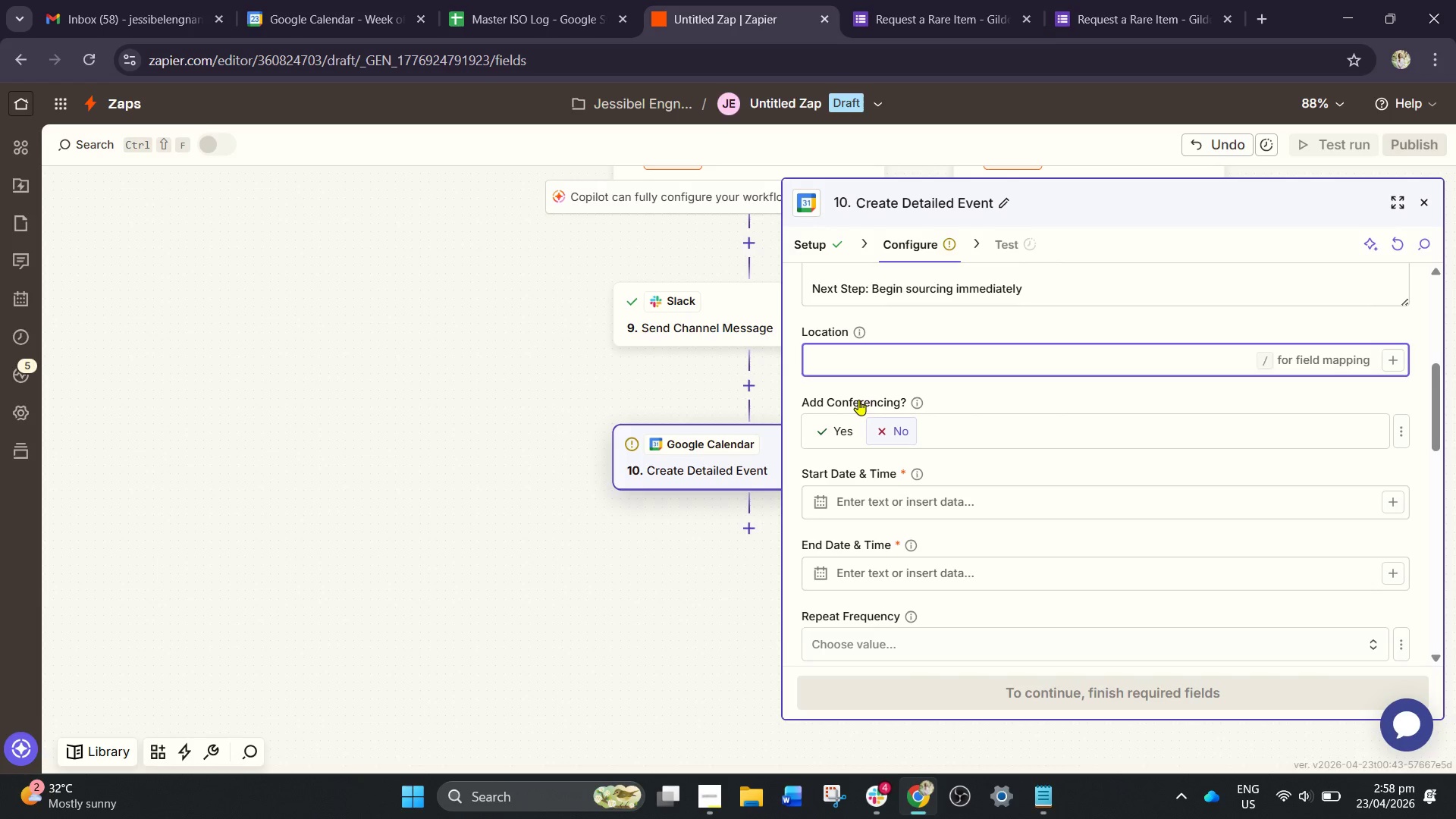 
scroll: coordinate [907, 436], scroll_direction: up, amount: 3.0
 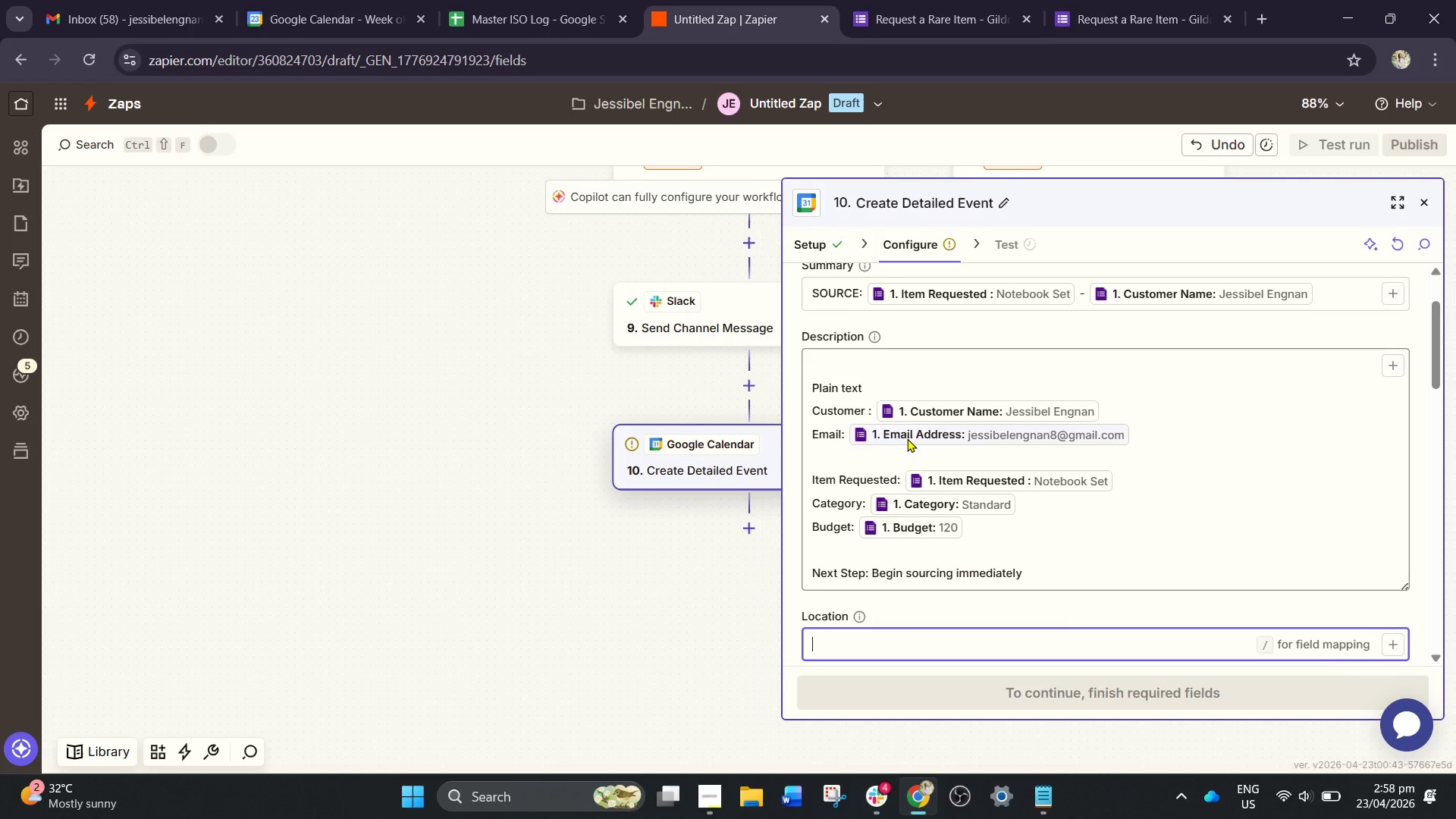 
scroll: coordinate [876, 457], scroll_direction: down, amount: 3.0
 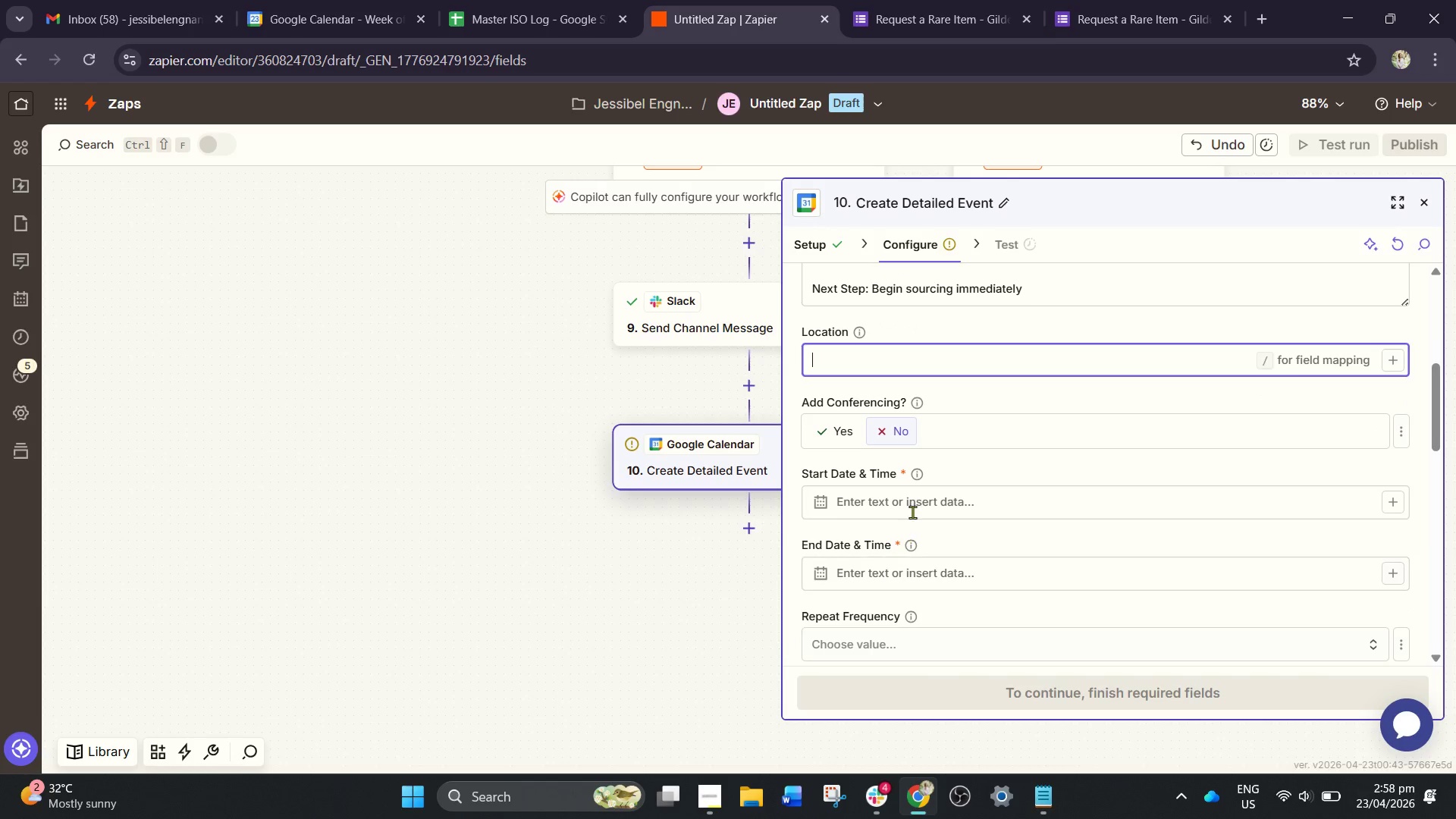 
left_click([916, 501])
 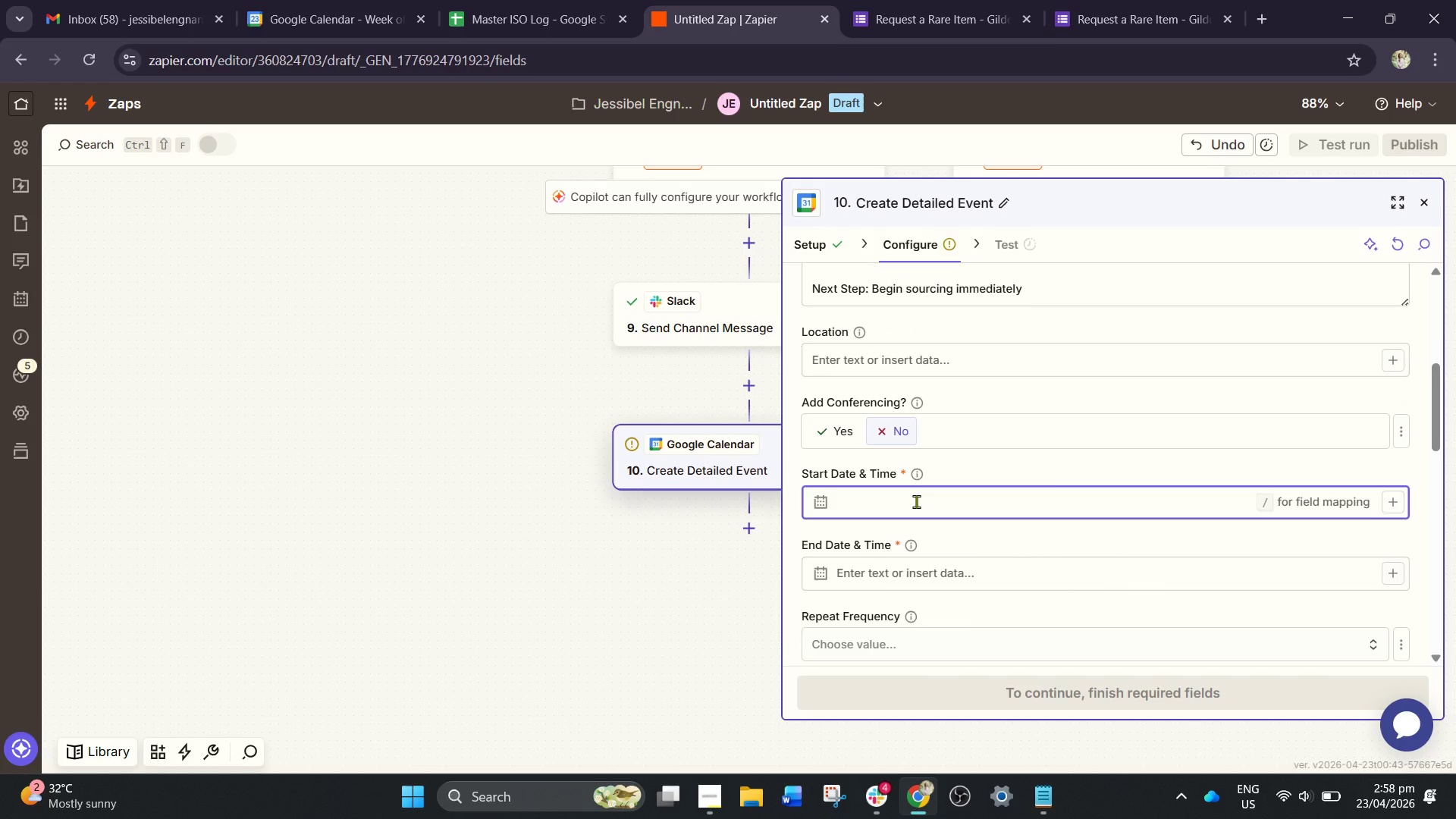 
key(Slash)
 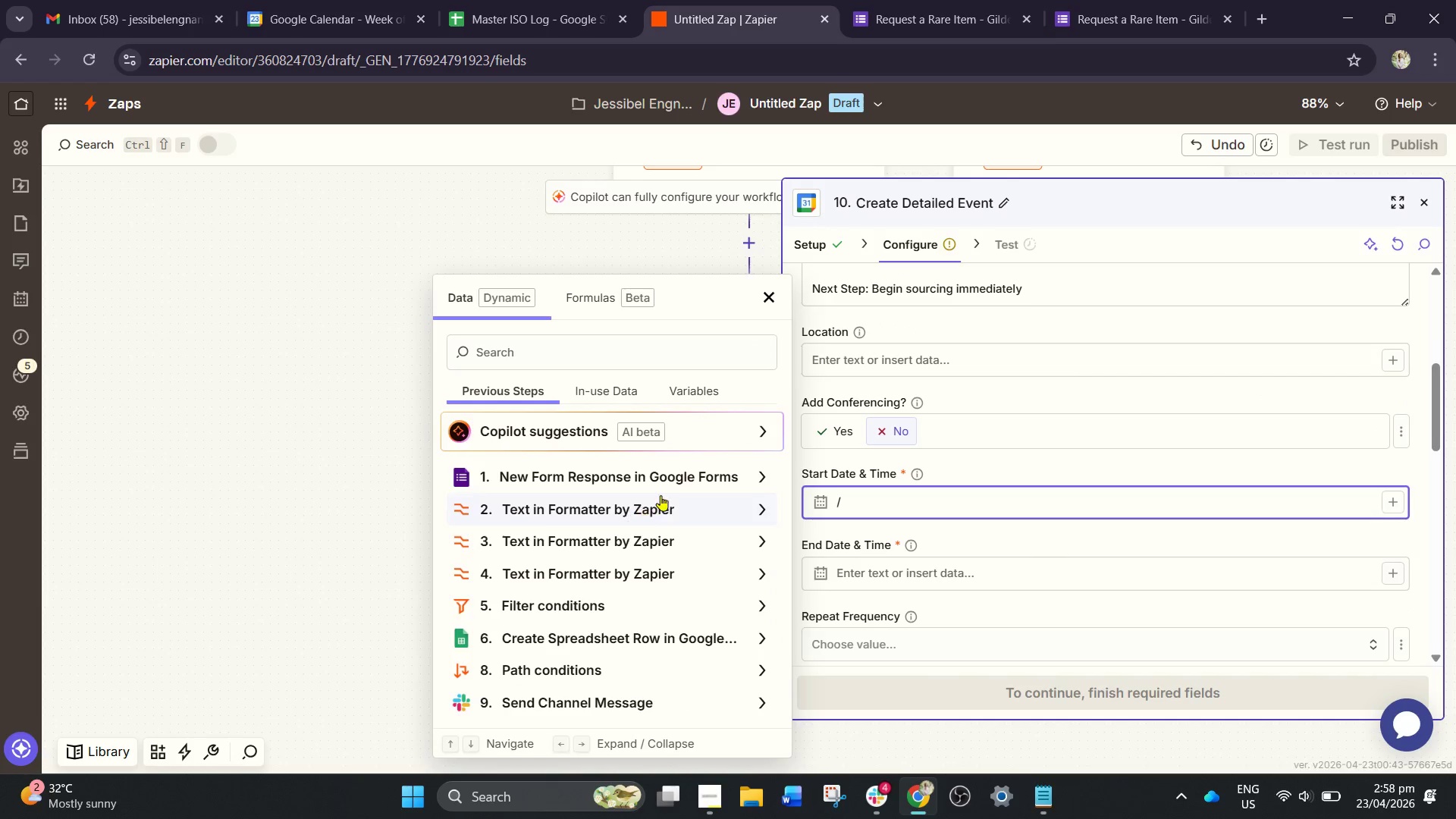 
wait(6.72)
 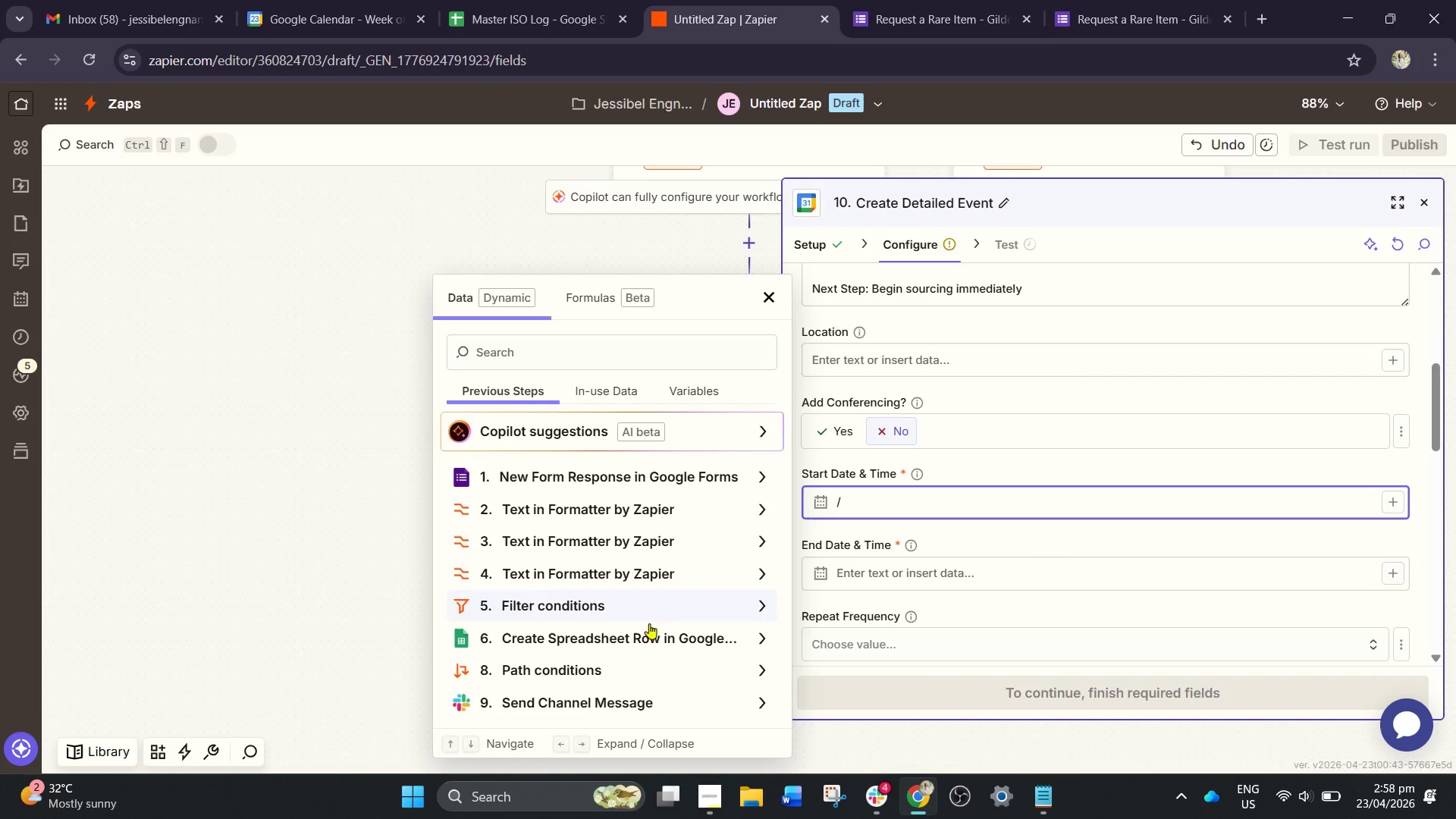 
left_click([682, 481])
 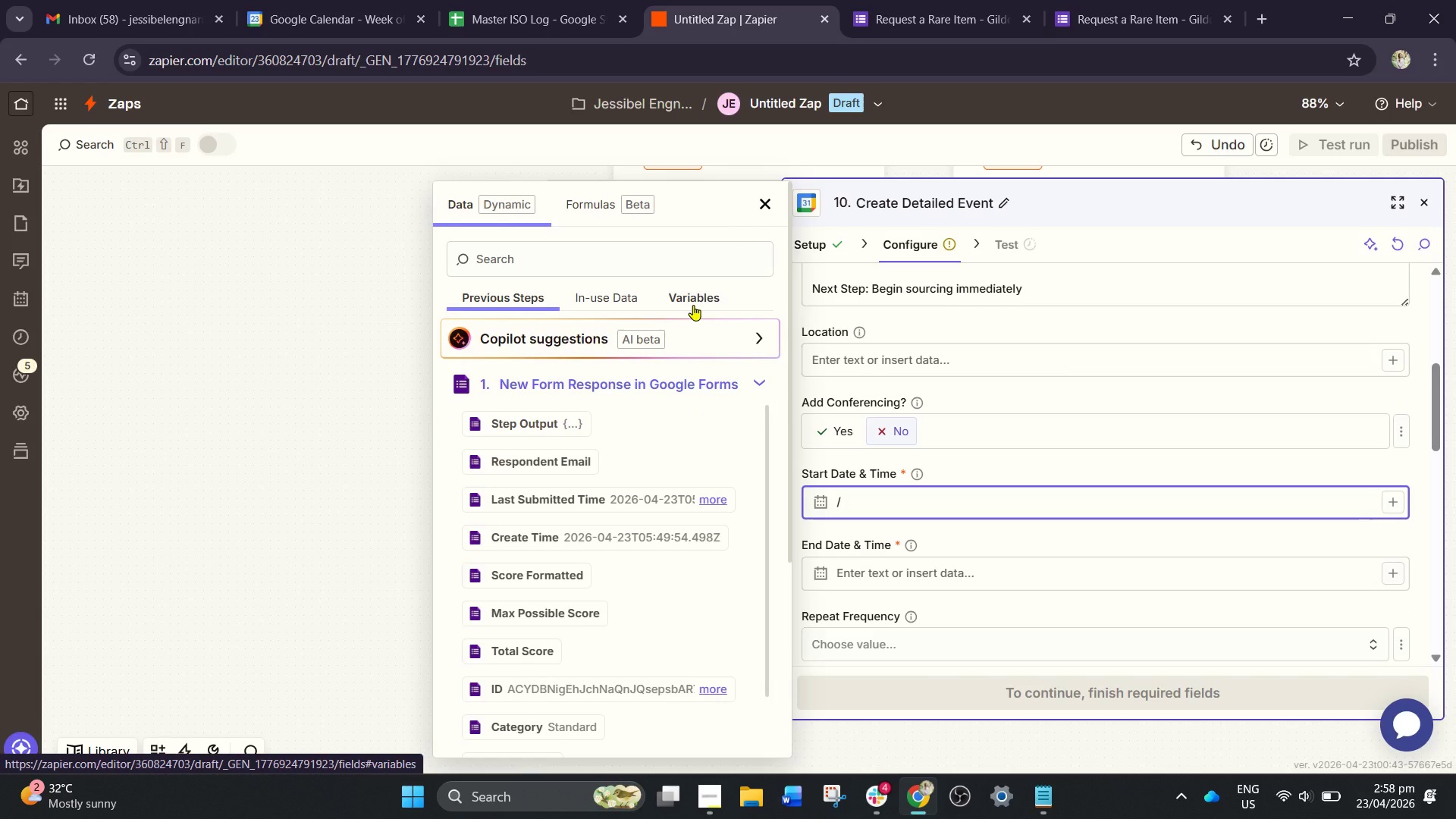 
left_click([872, 510])
 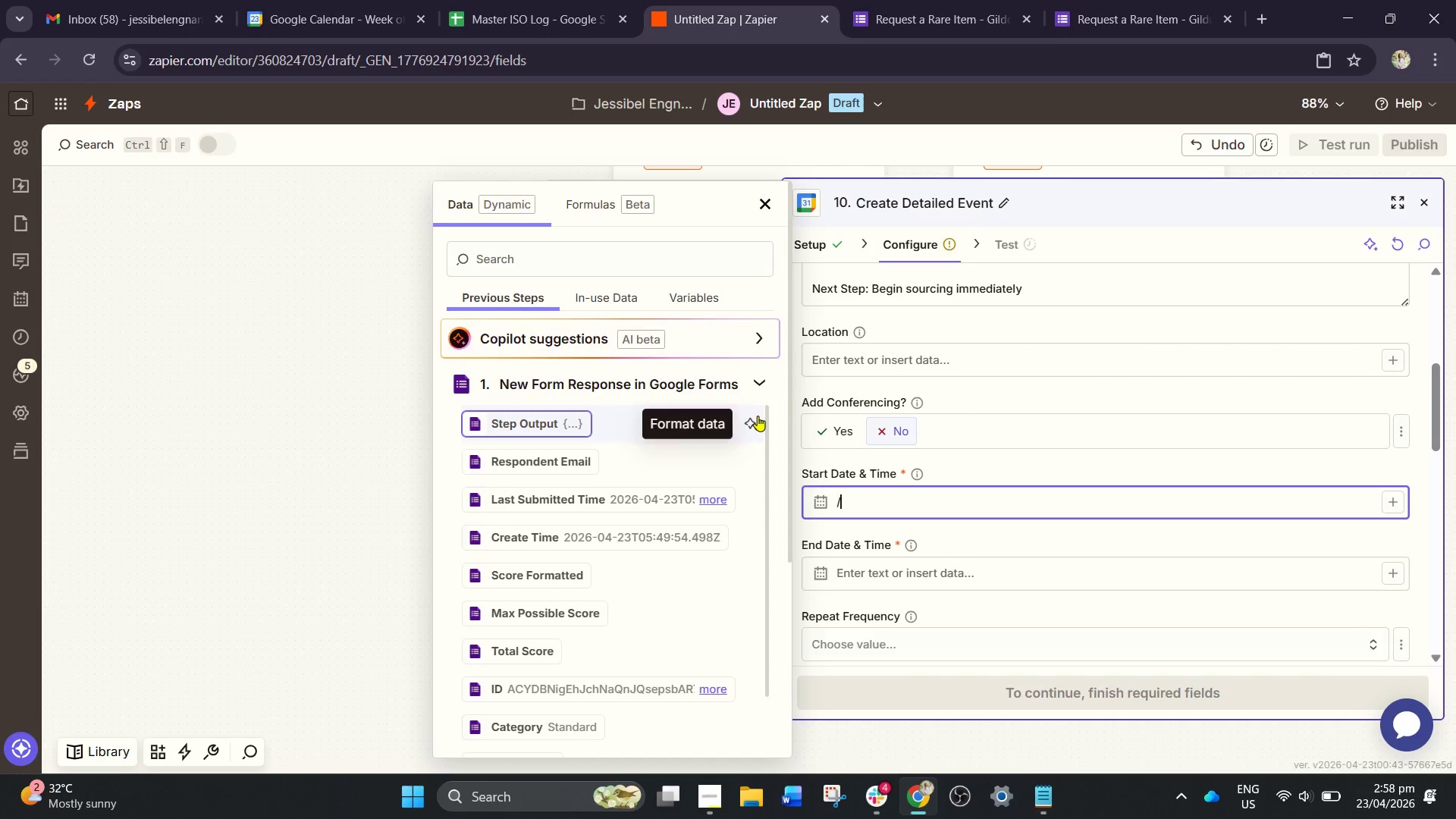 
key(Backspace)
 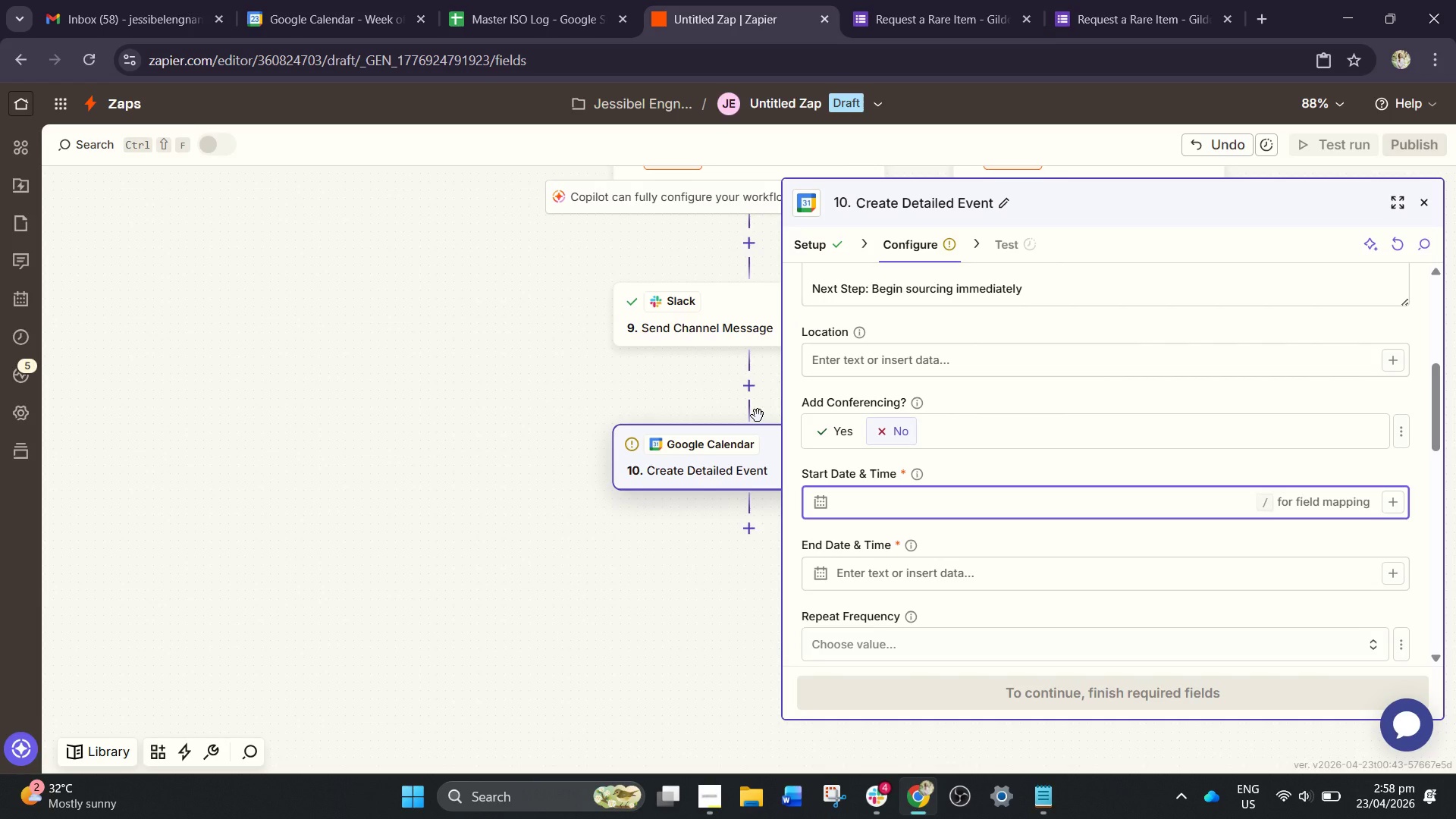 
key(Slash)
 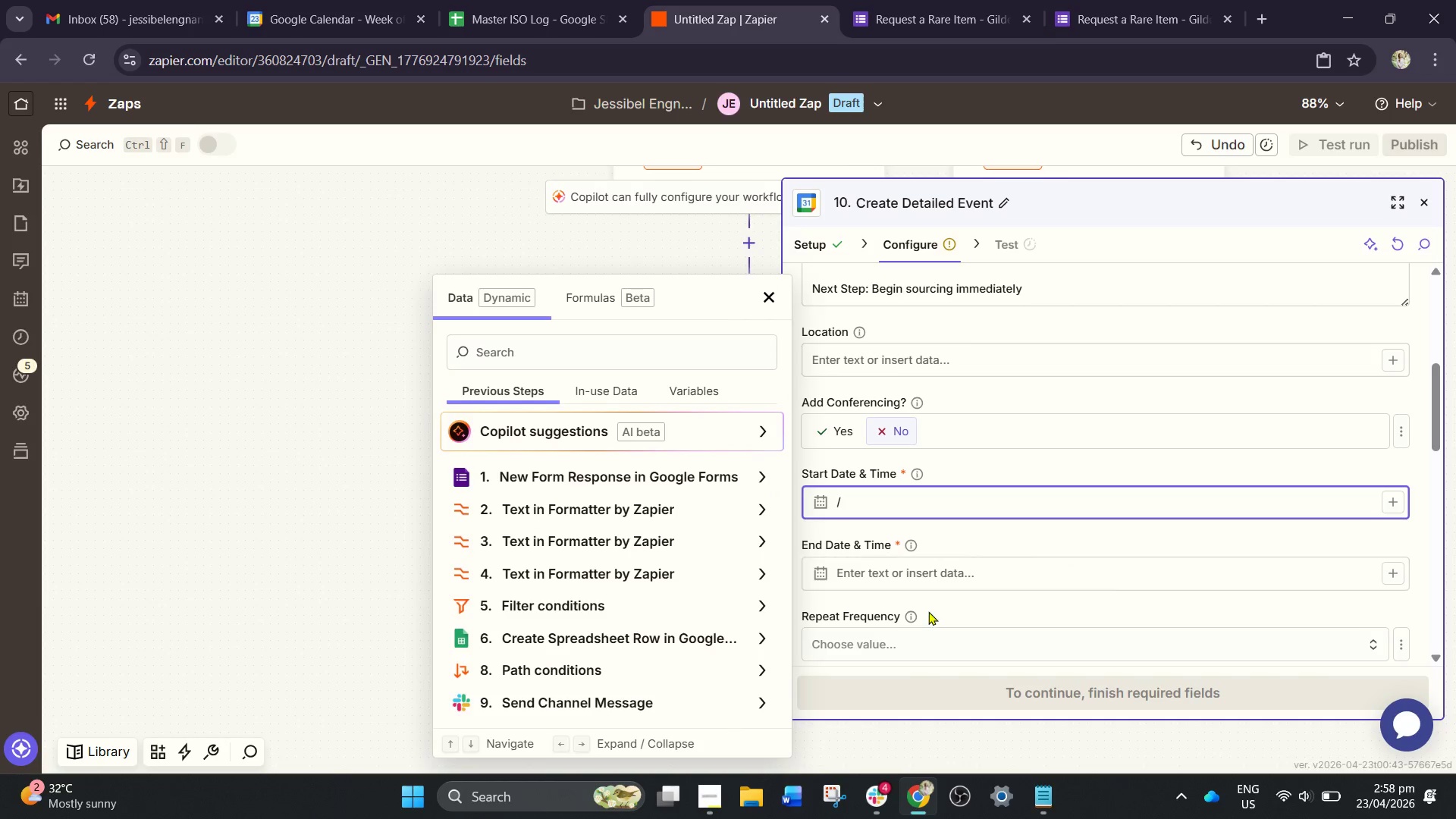 
scroll: coordinate [661, 616], scroll_direction: down, amount: 3.0
 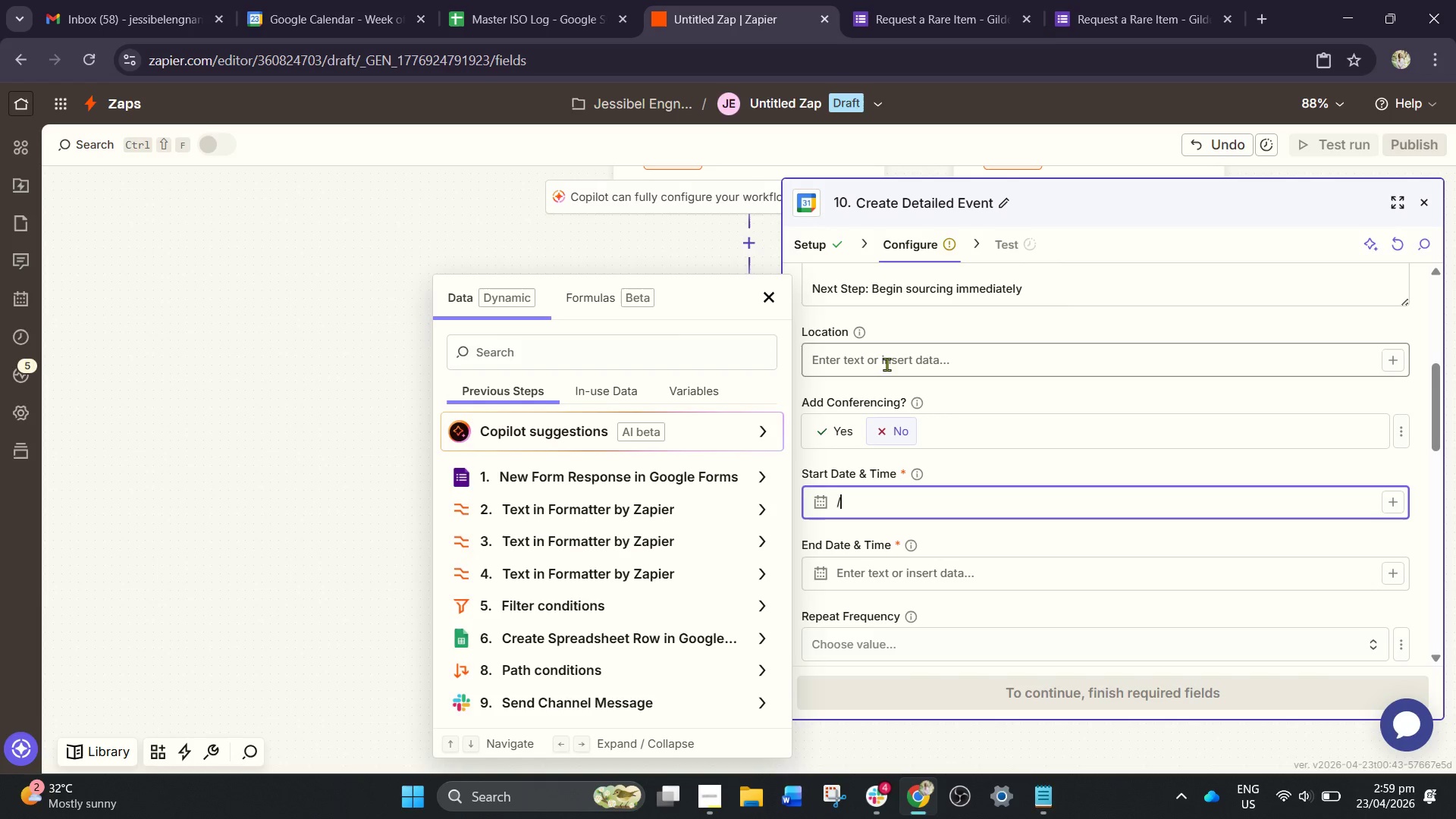 
wait(19.79)
 